 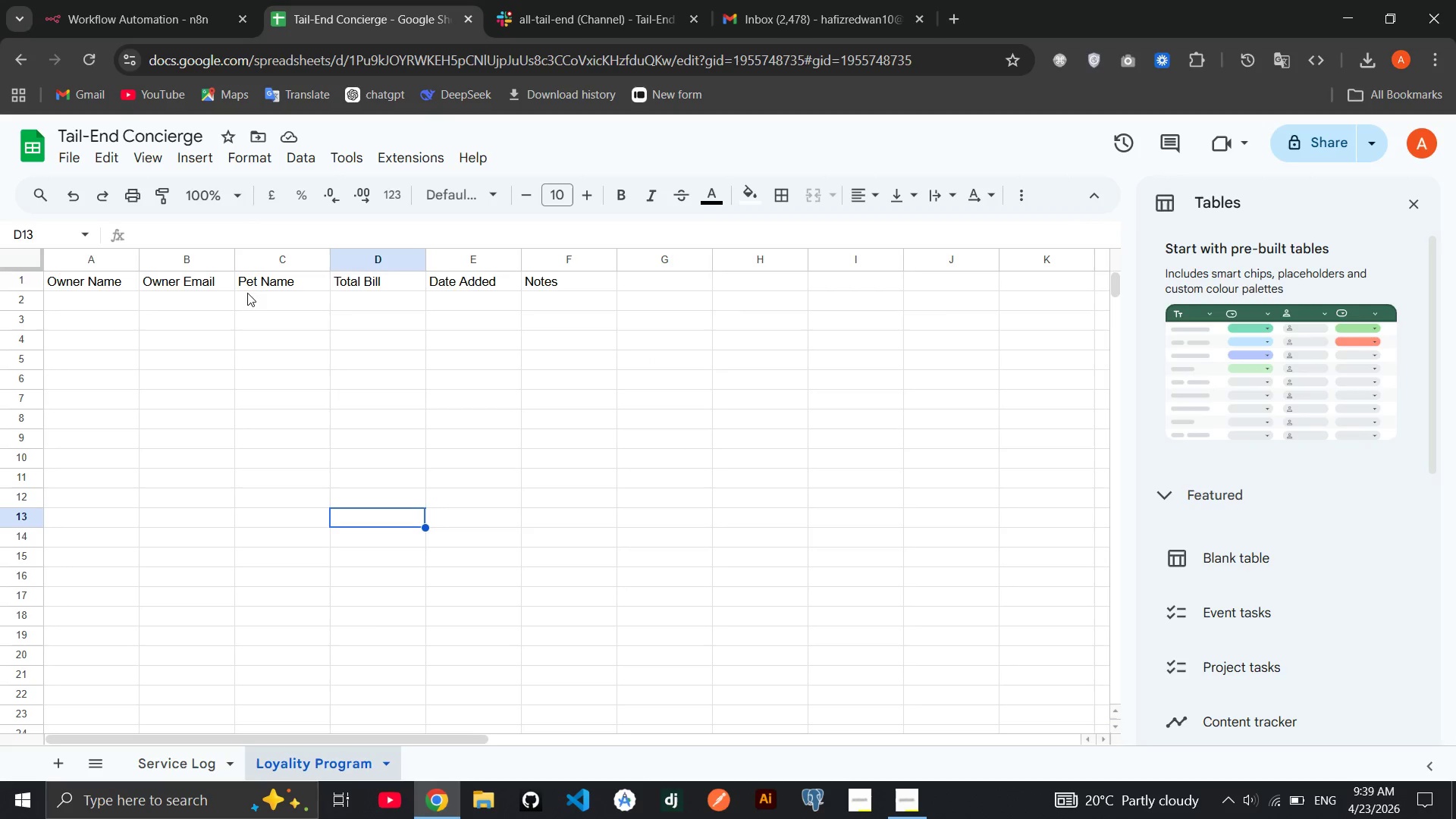 
left_click([156, 9])
 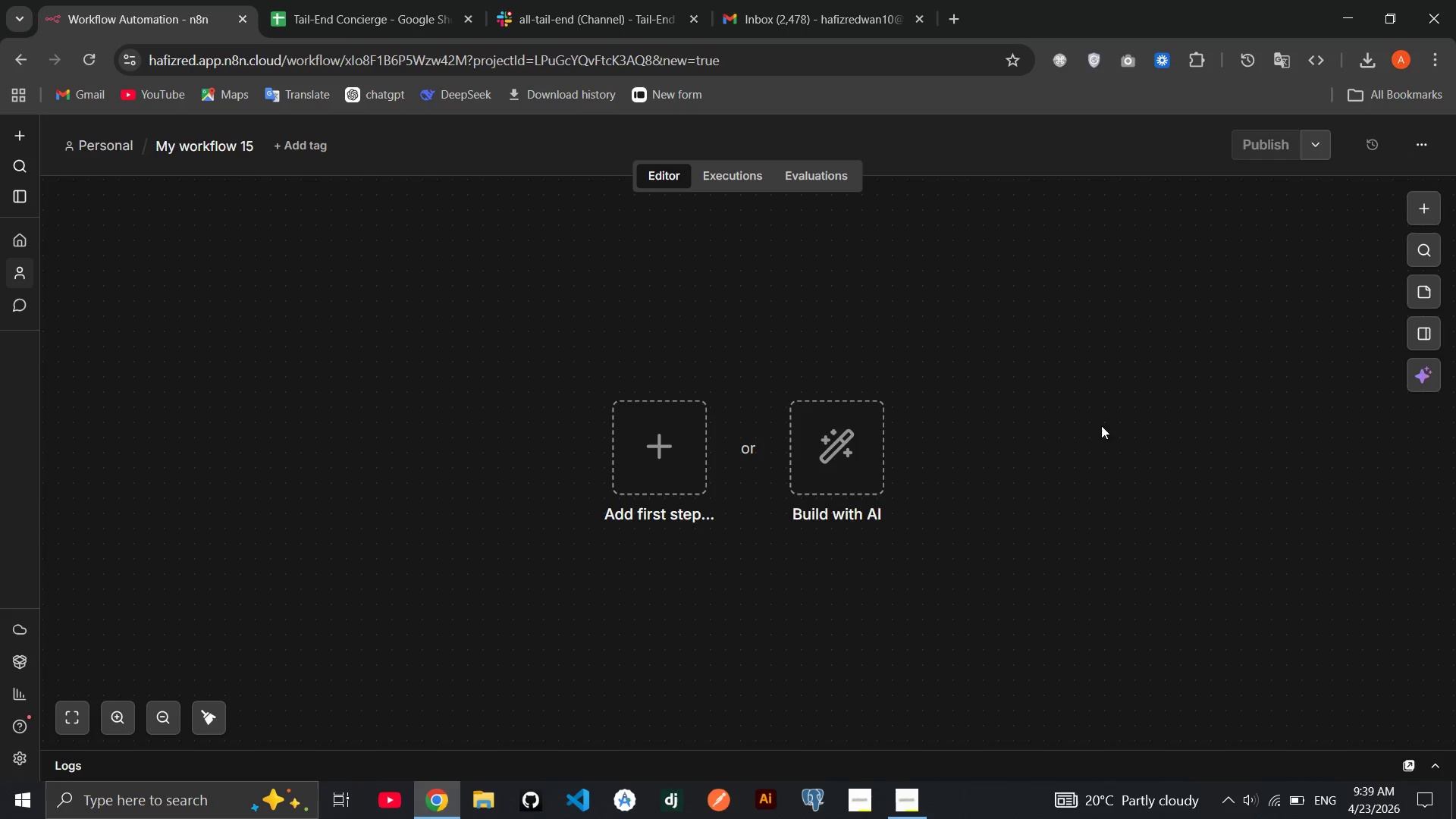 
left_click([662, 440])
 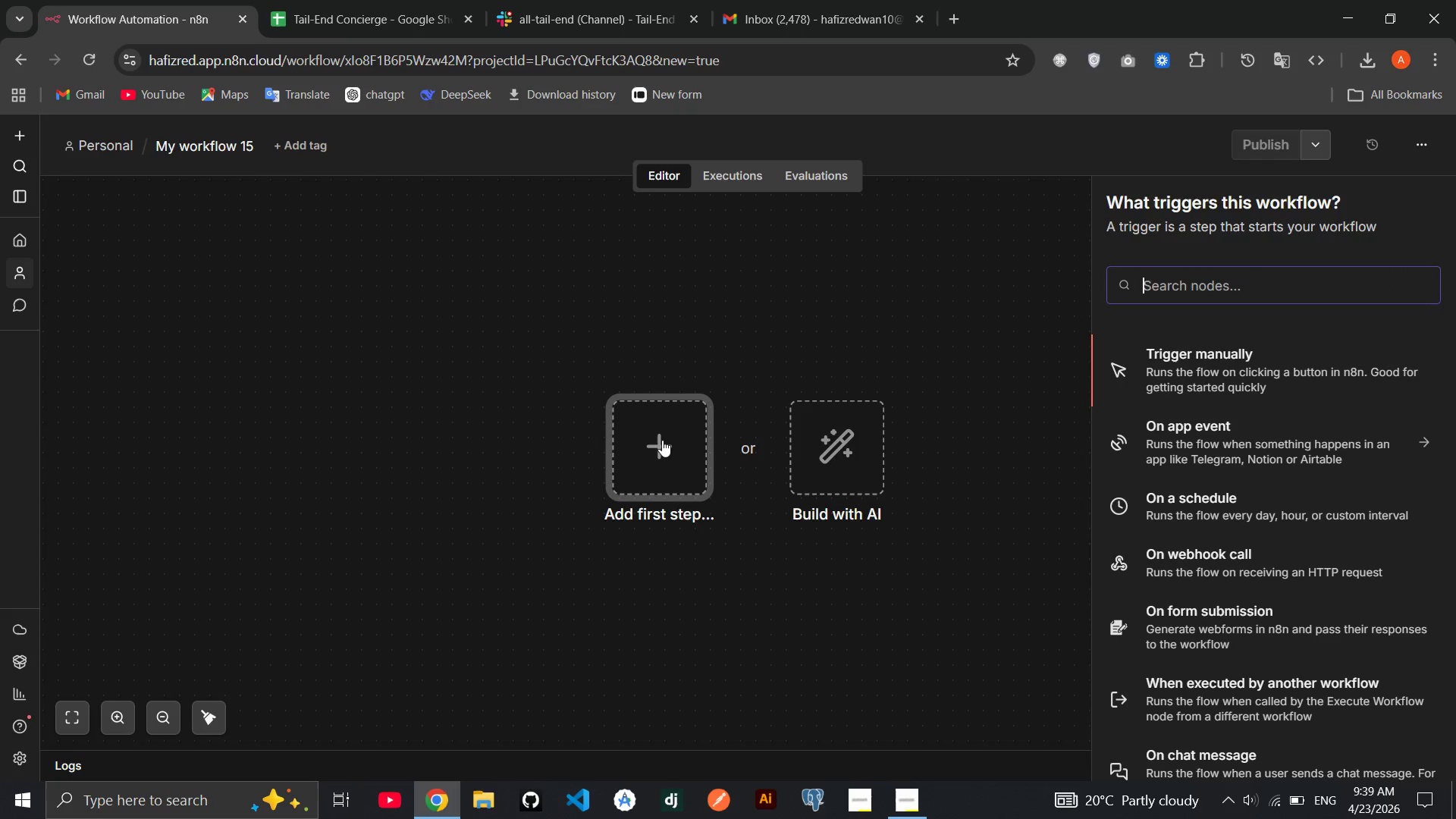 
type(sheet)
 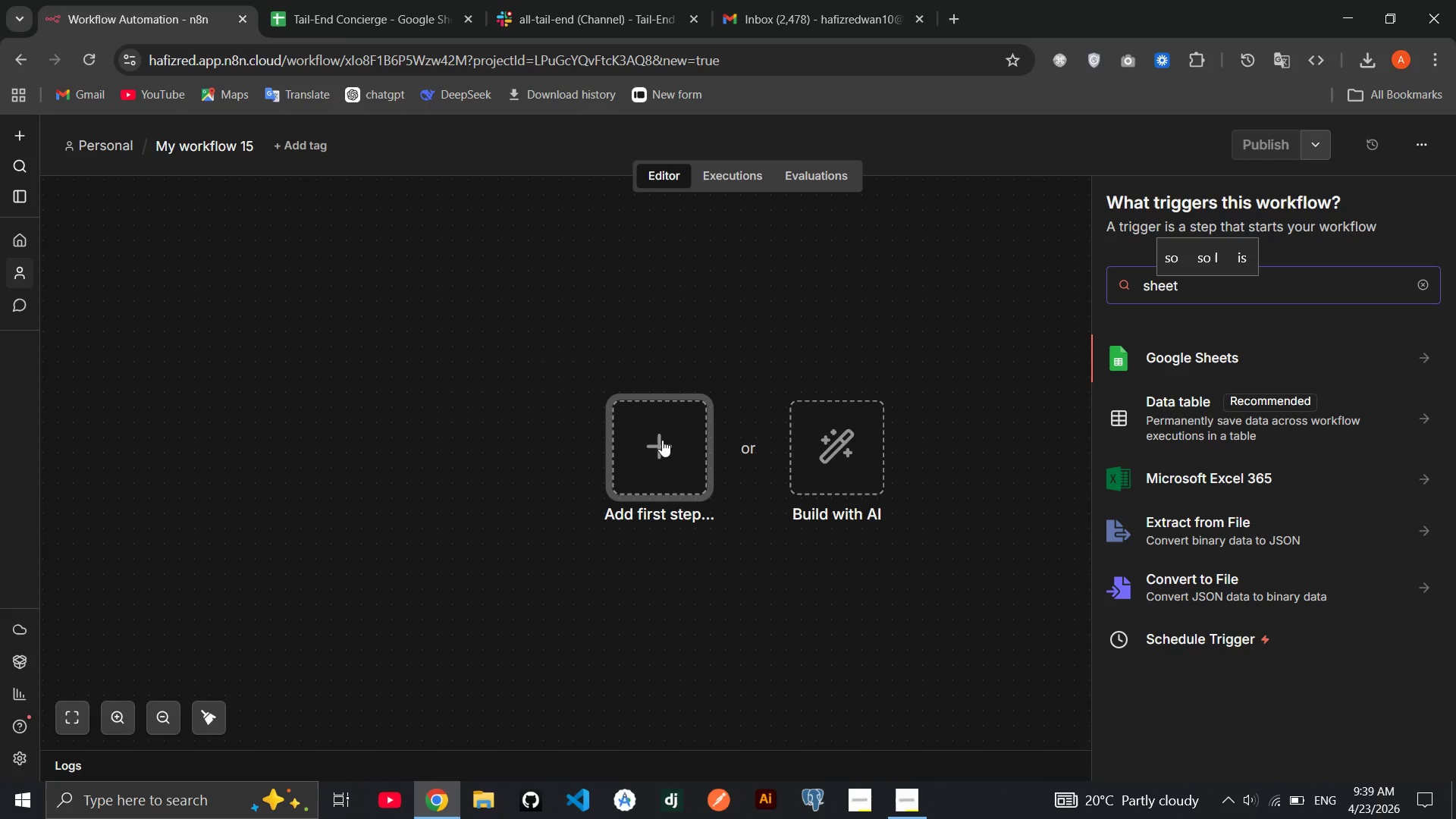 
key(Enter)
 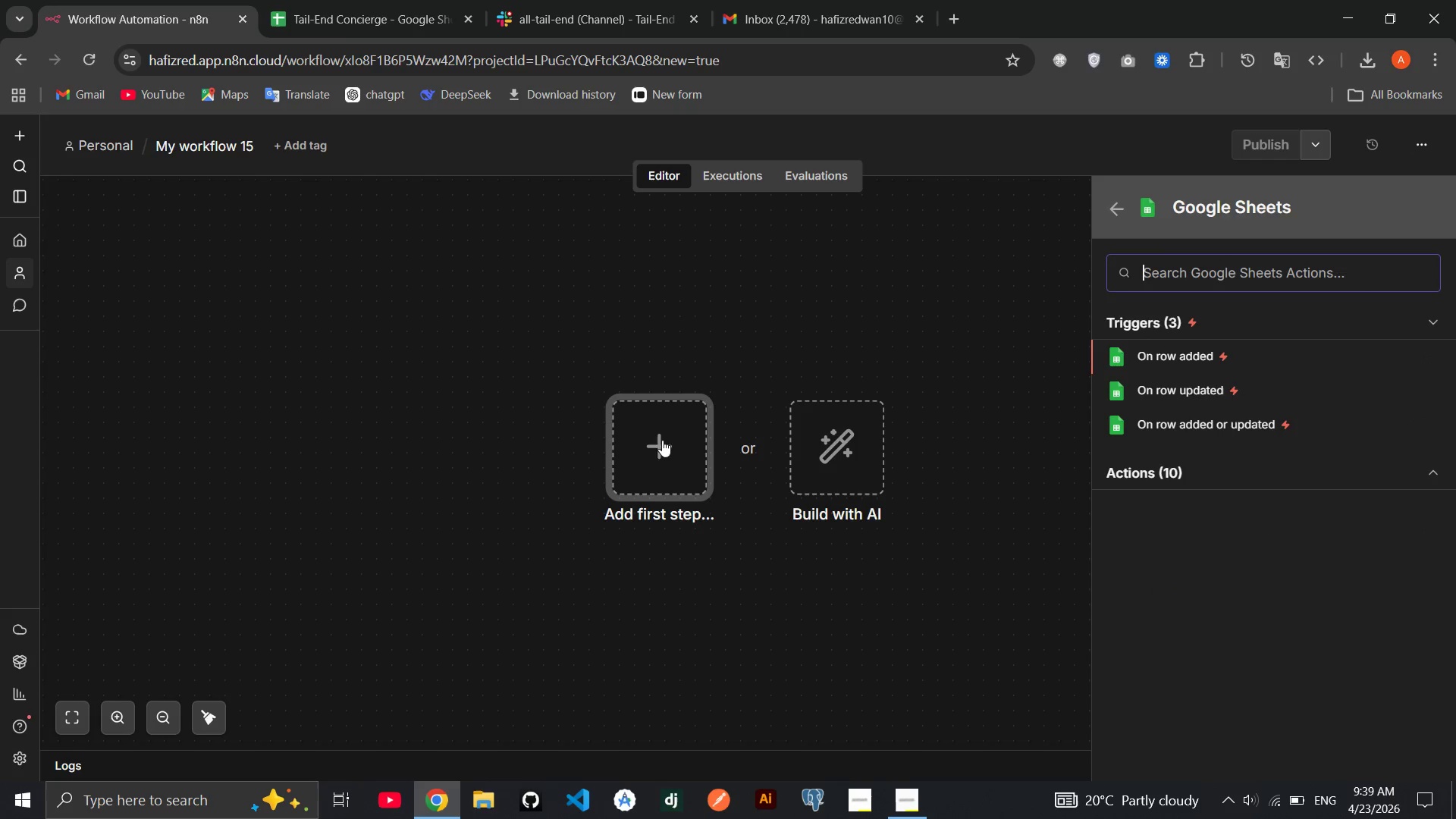 
wait(9.23)
 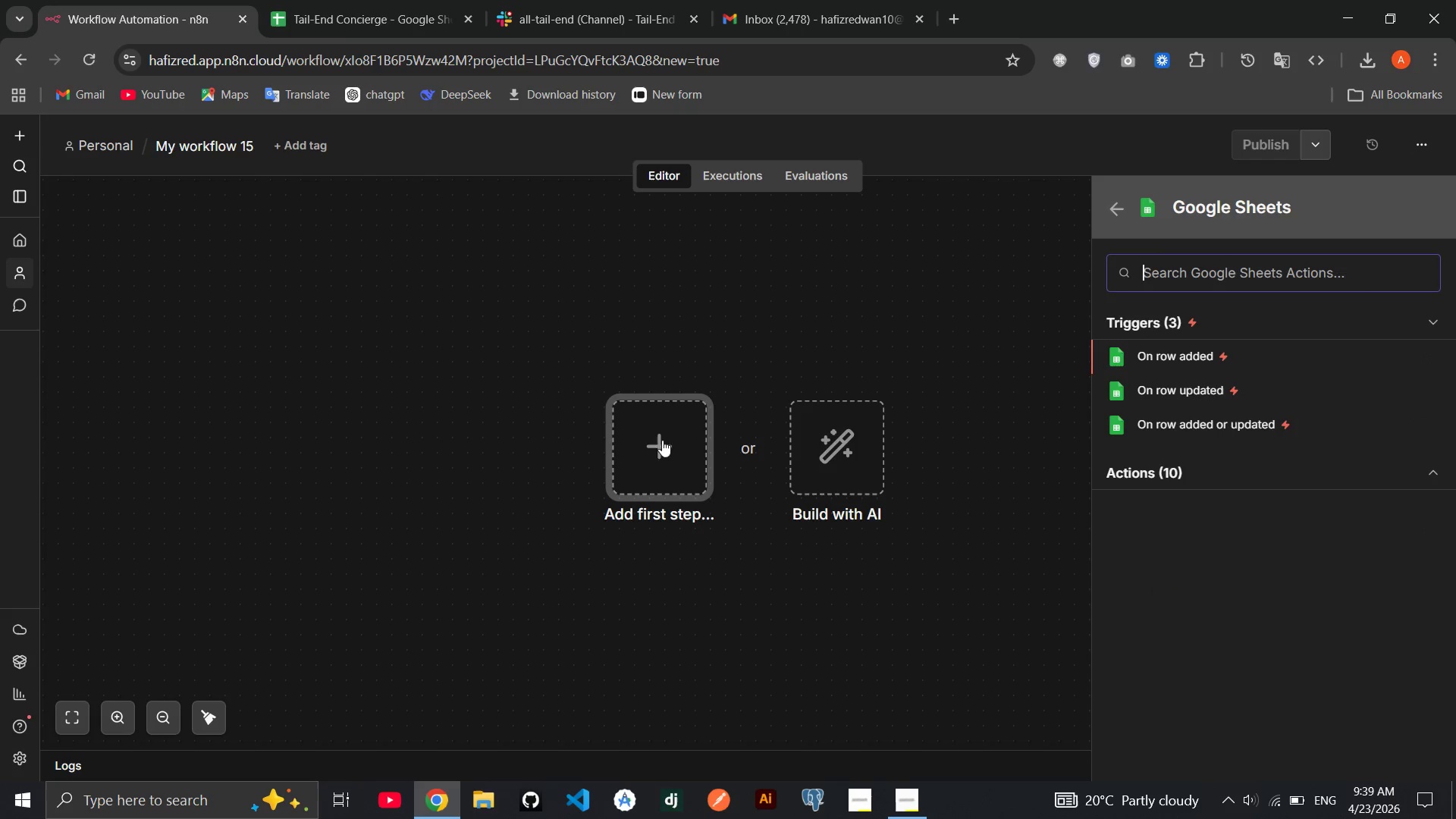 
left_click([1181, 414])
 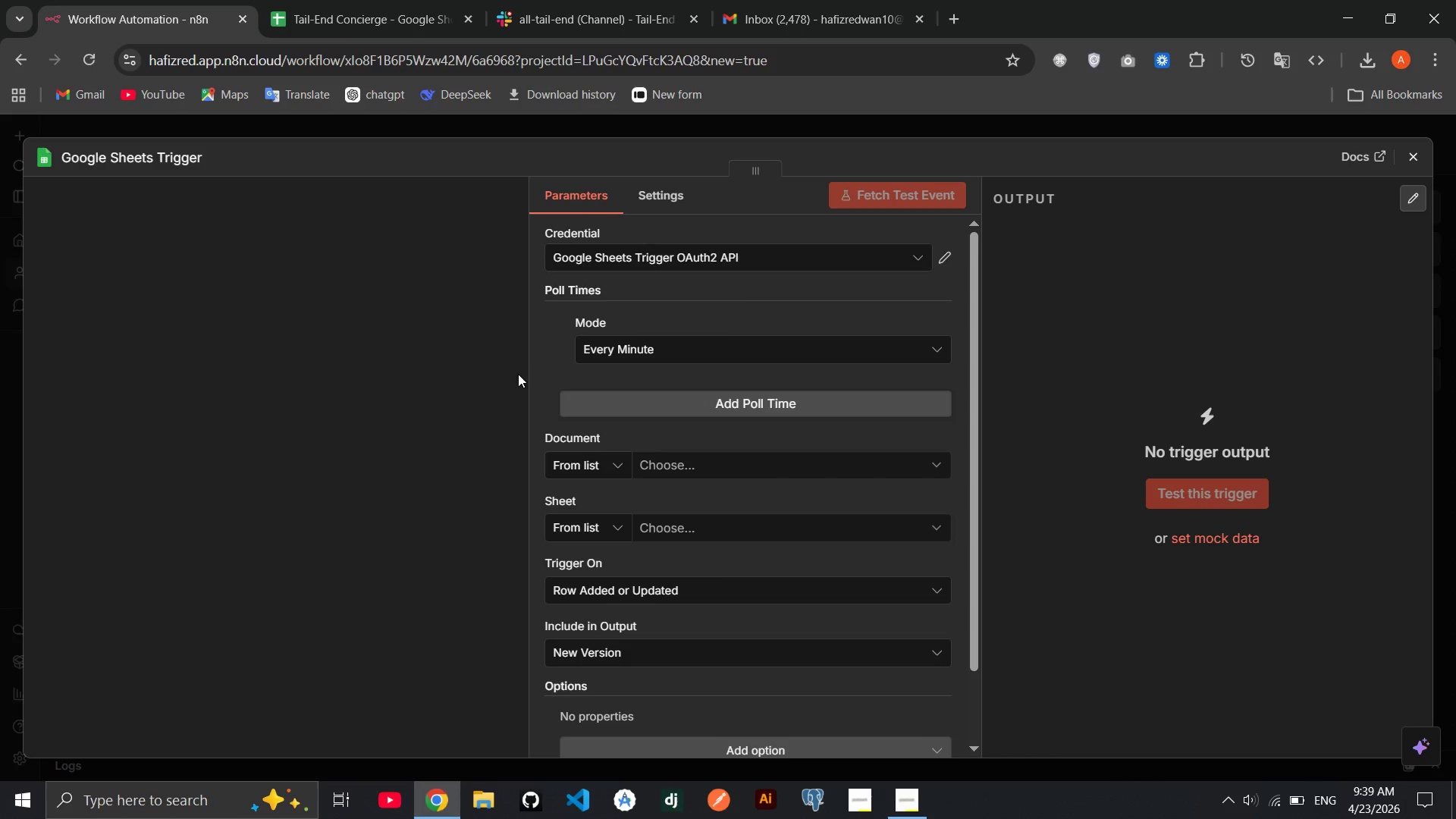 
wait(6.56)
 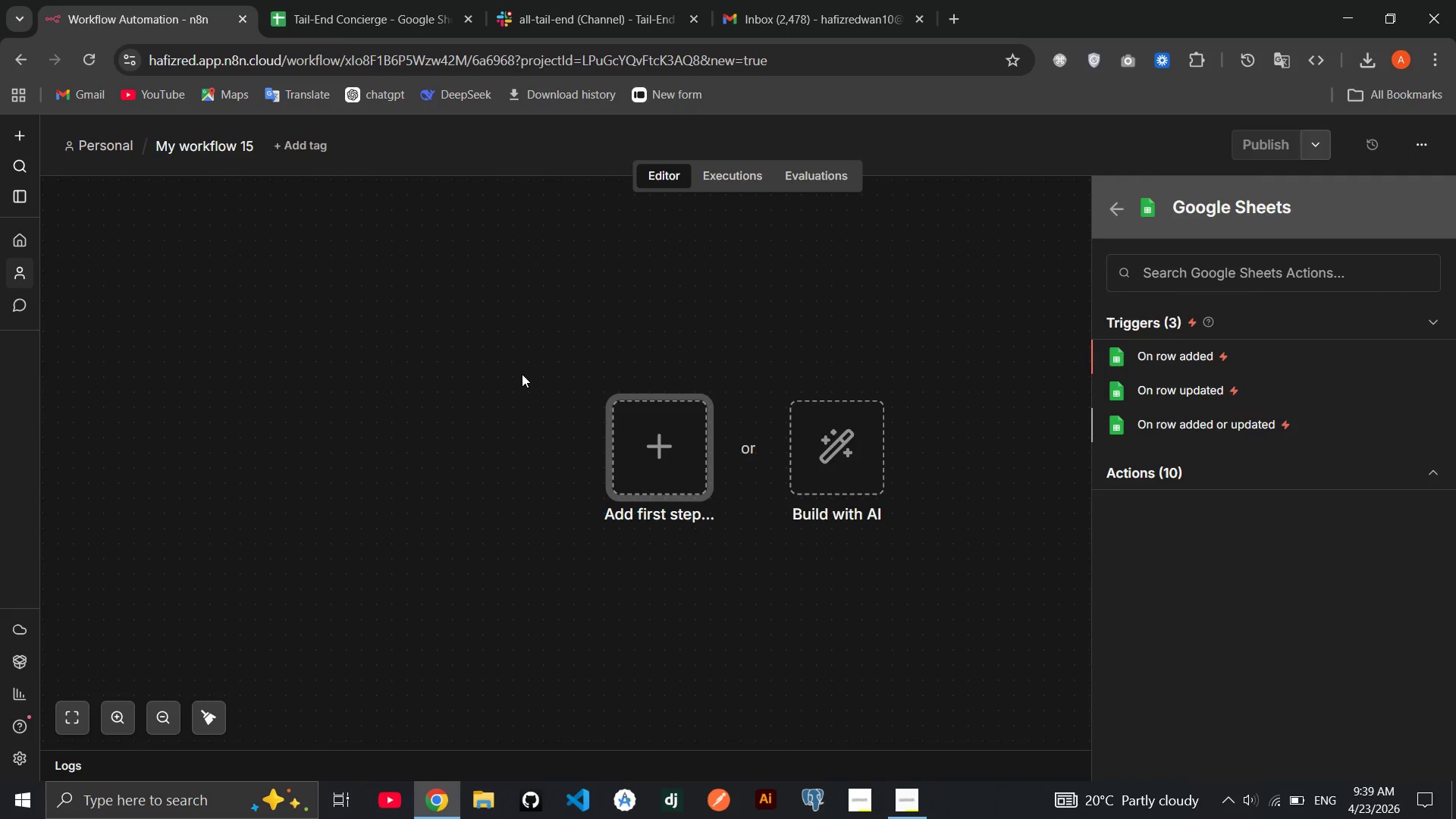 
left_click([178, 147])
 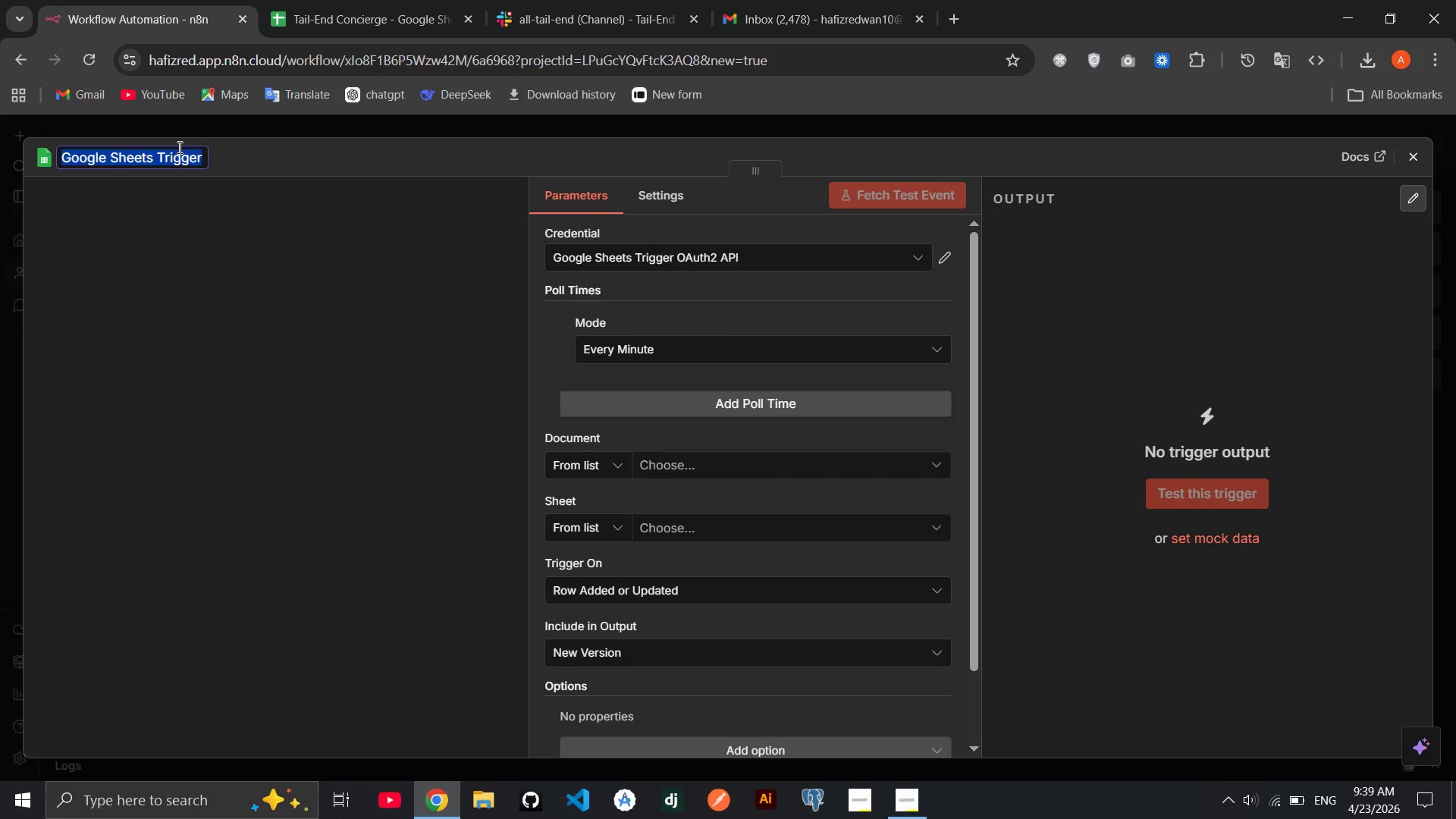 
key(Backspace)
type(Monitor )
 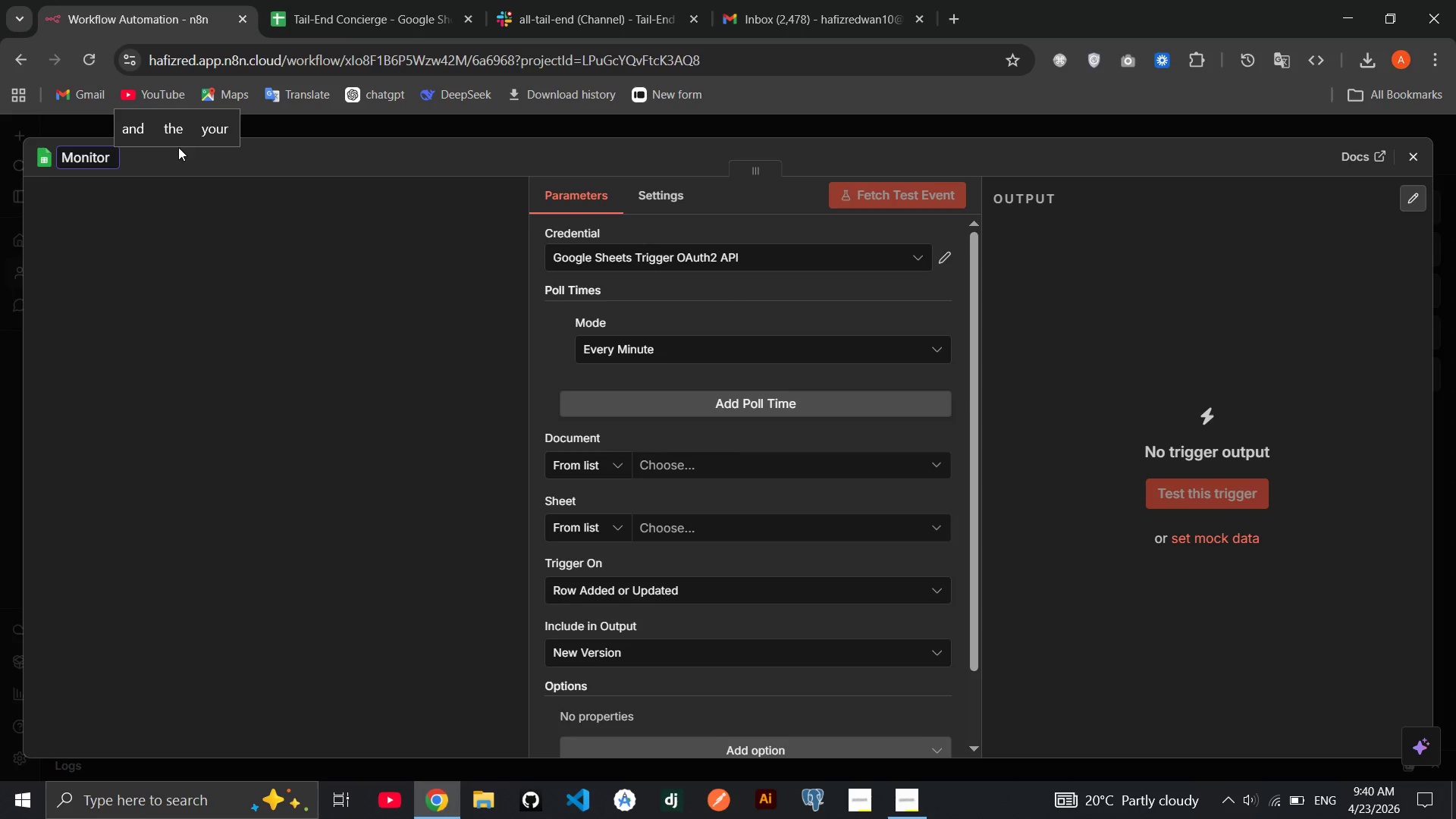 
type(Service Log - Watch for Compe)
key(Backspace)
type(leted Sessions)
 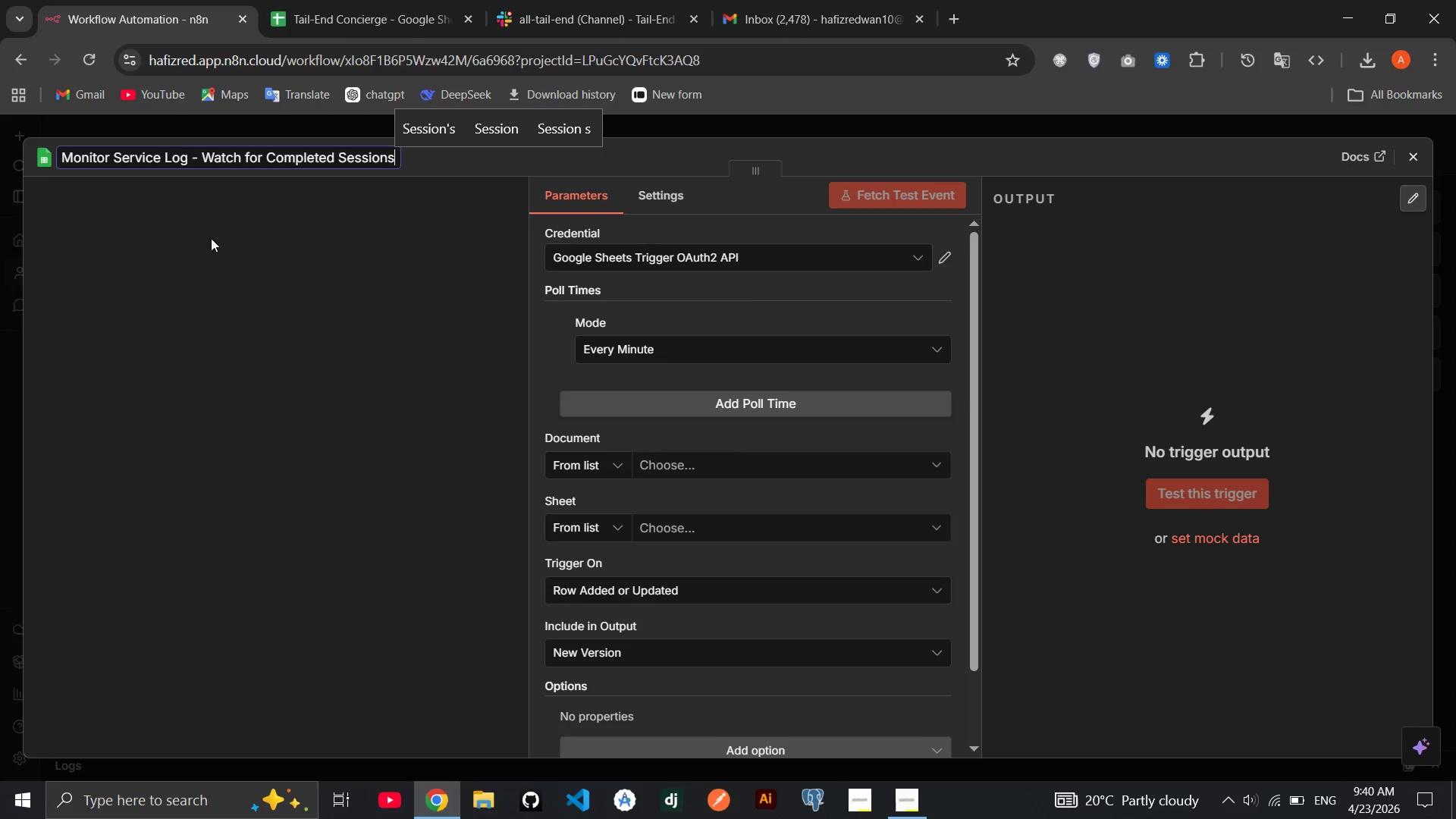 
left_click([211, 238])
 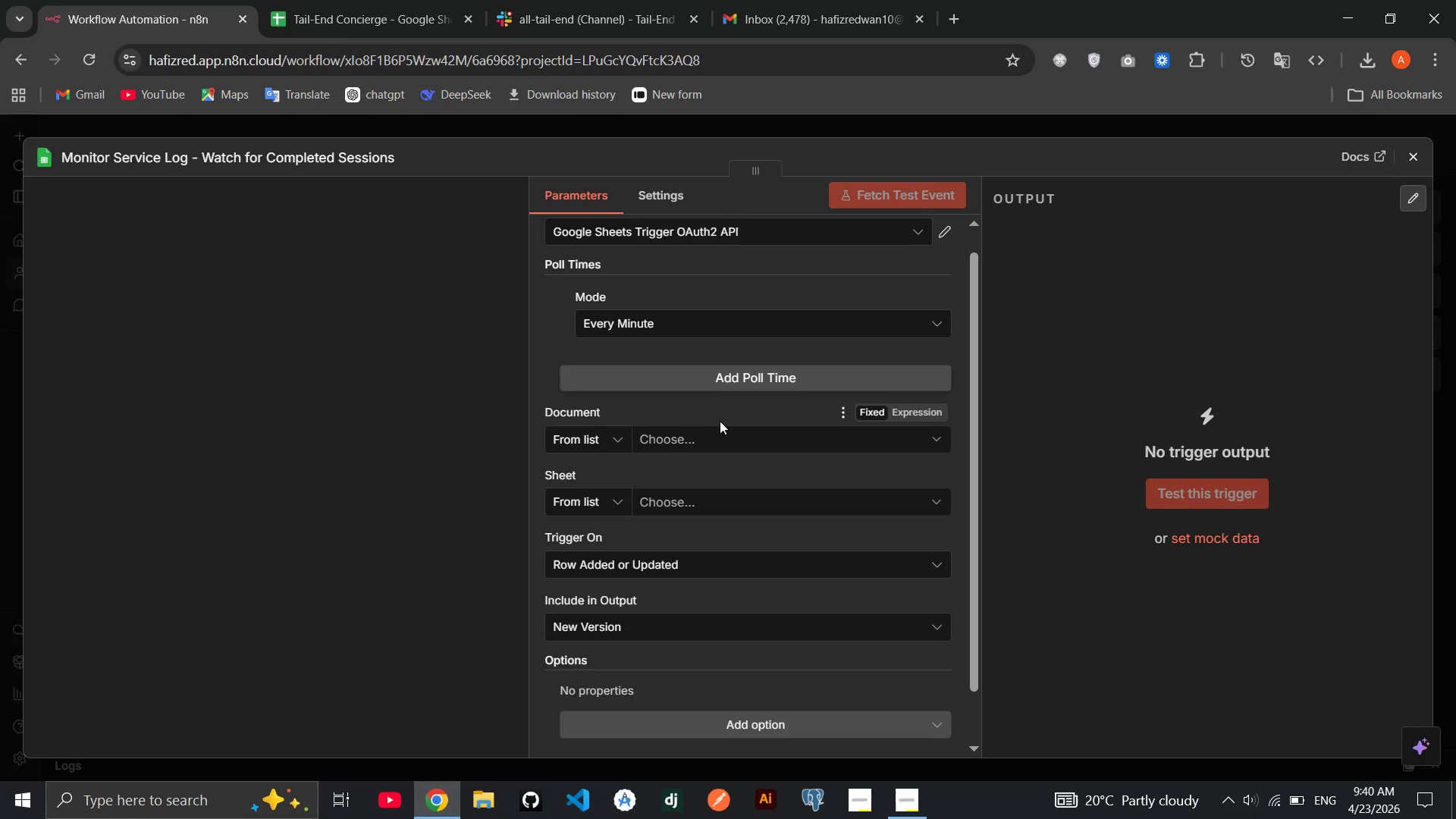 
left_click([722, 436])
 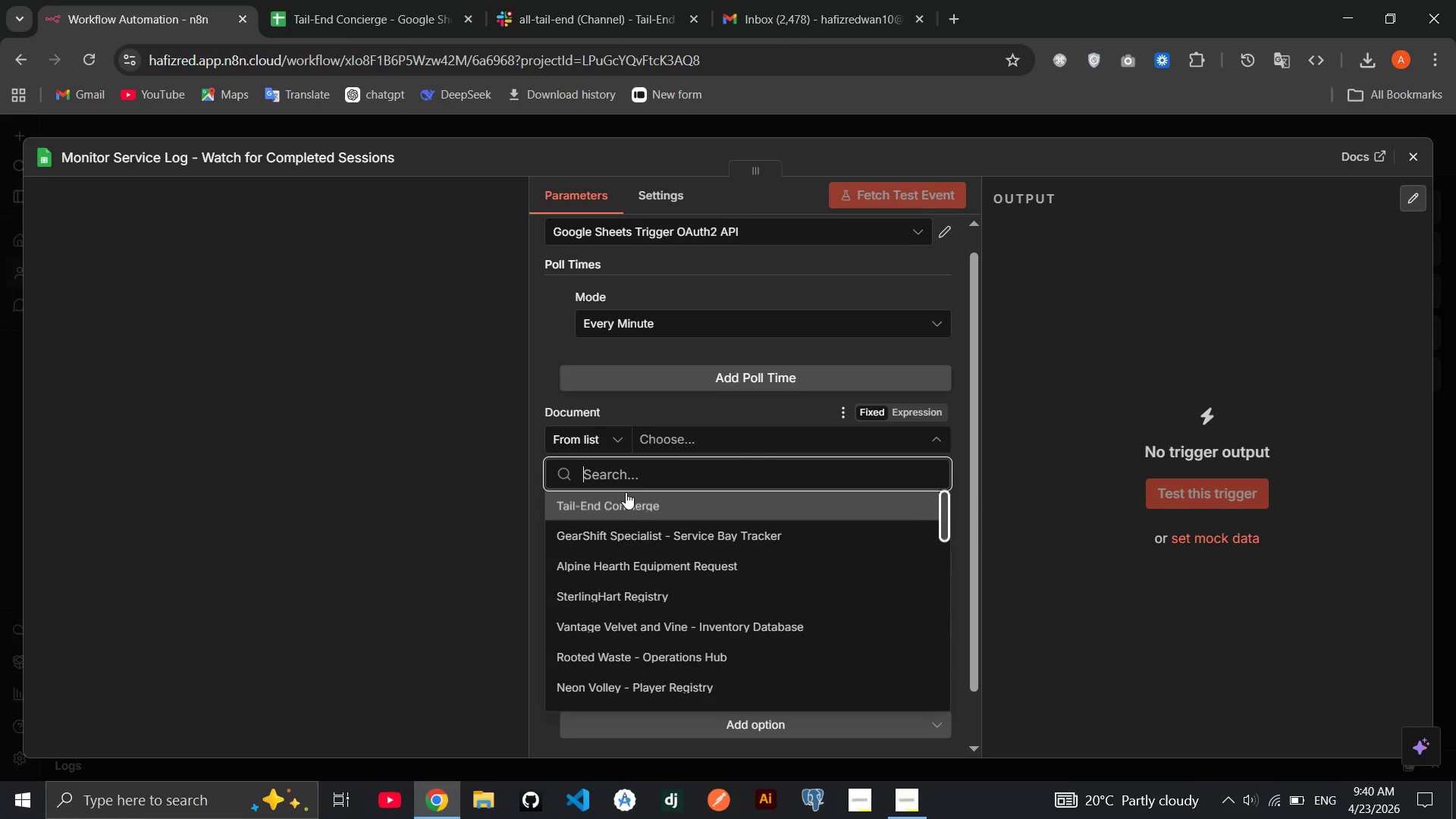 
left_click([626, 492])
 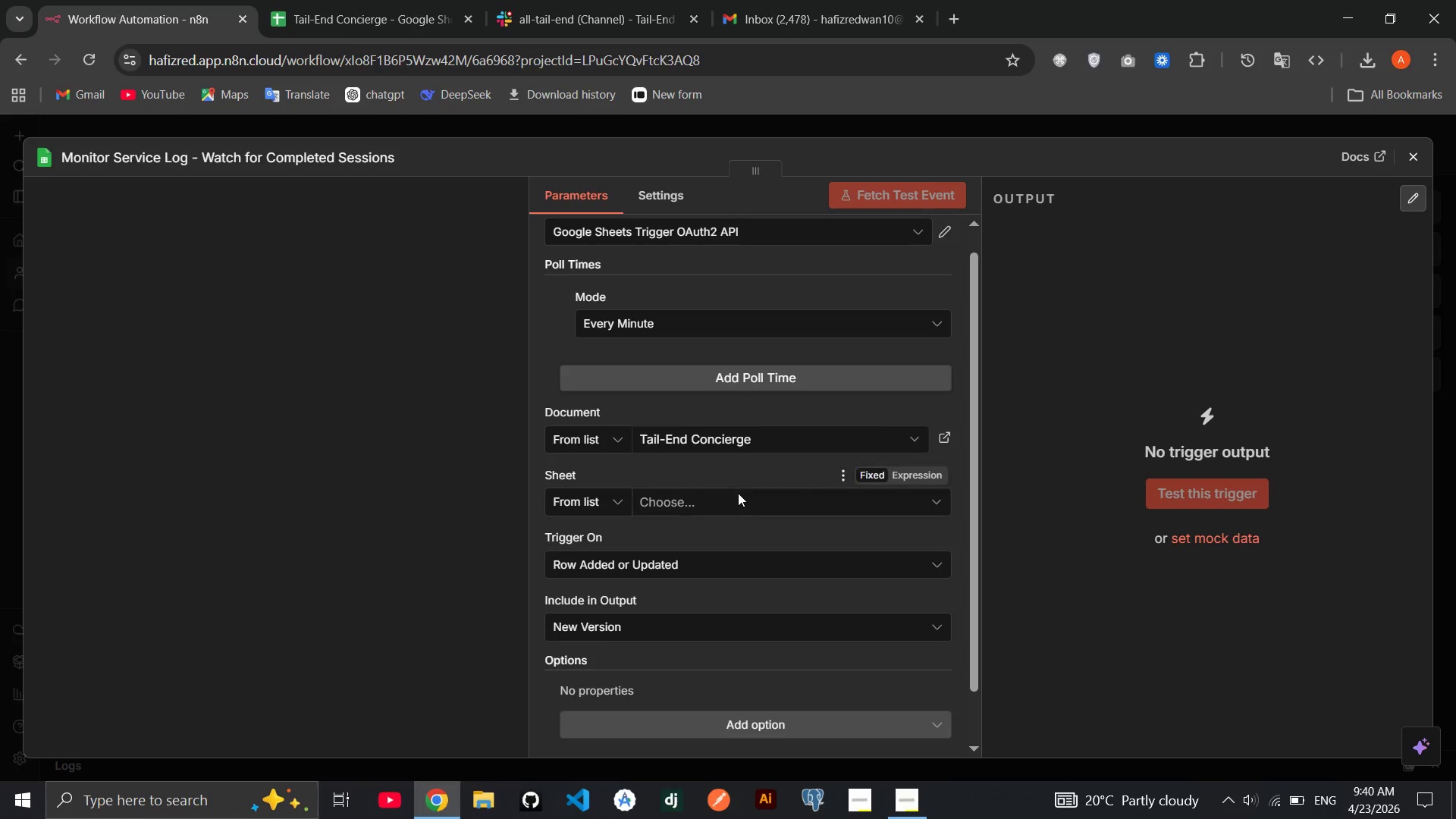 
left_click([738, 500])
 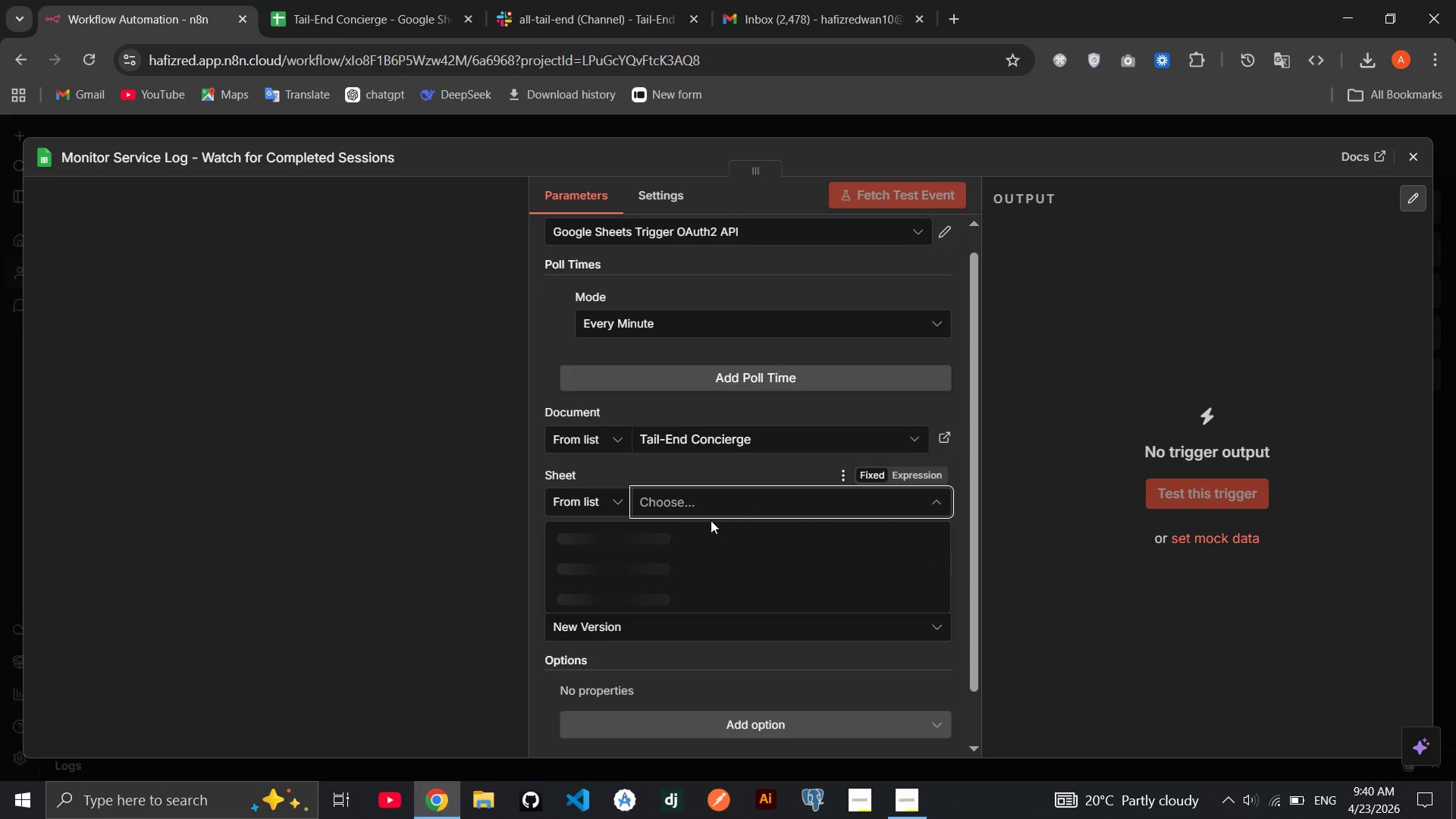 
mouse_move([627, 548])
 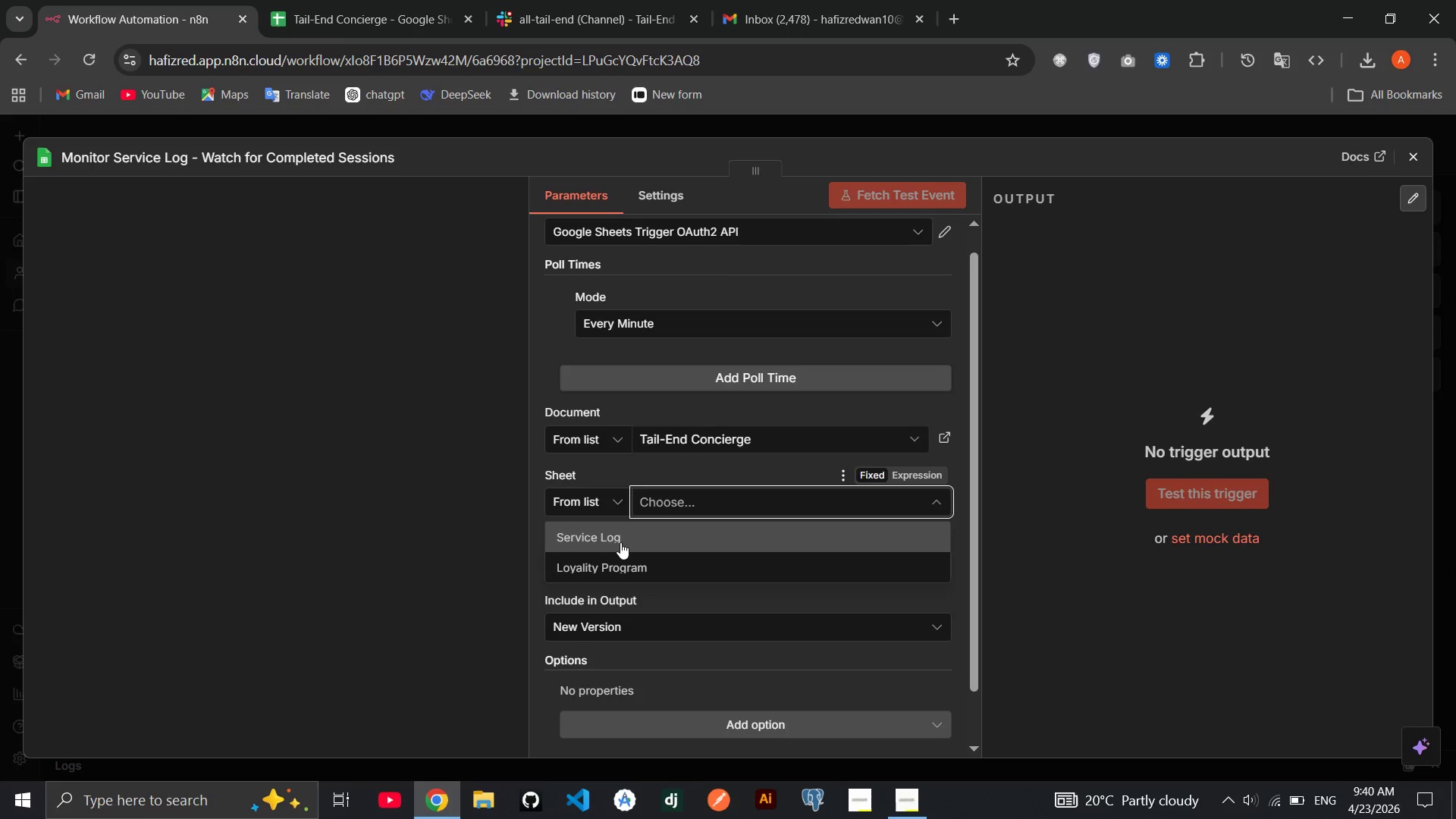 
left_click([621, 535])
 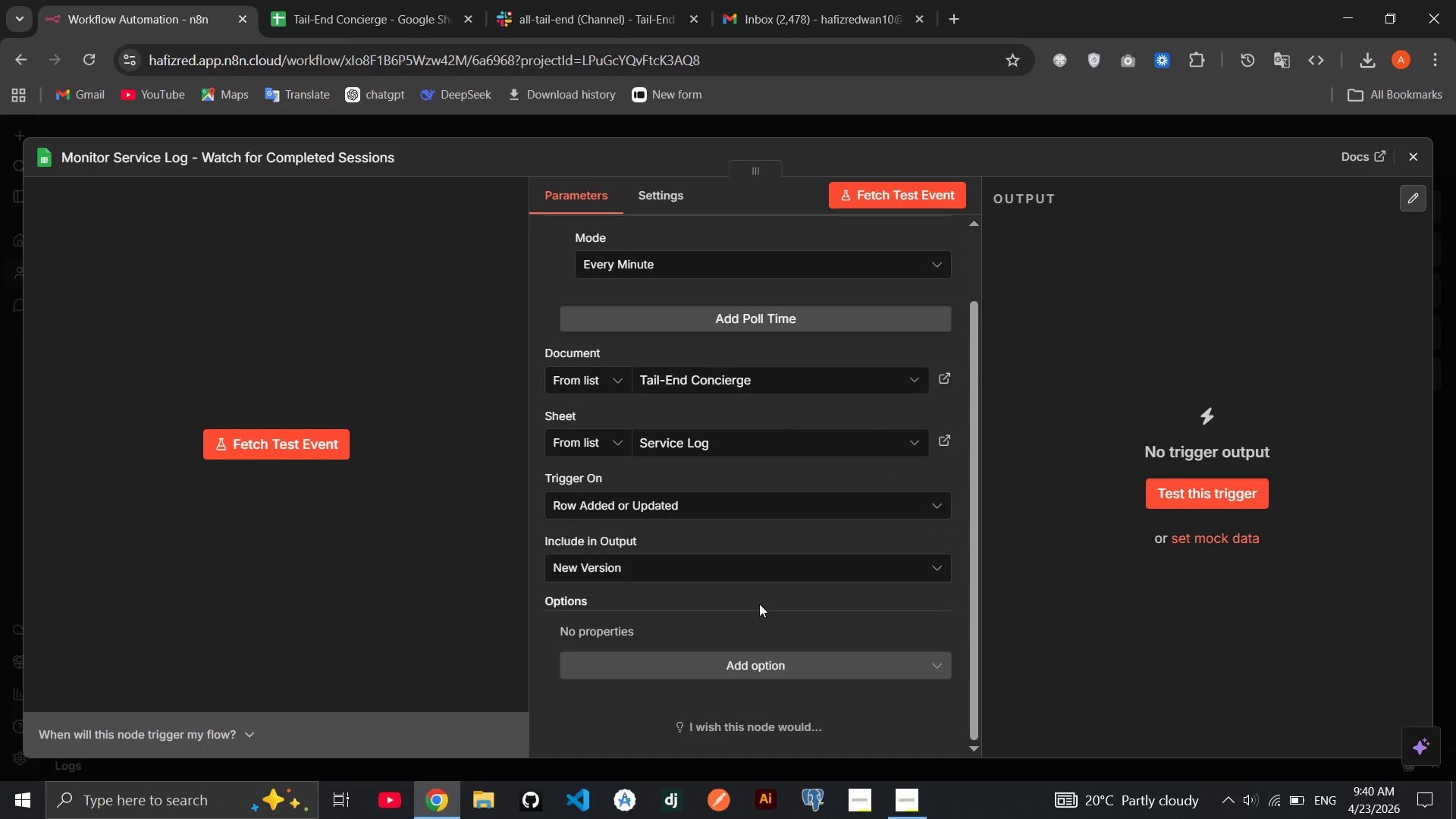 
wait(18.75)
 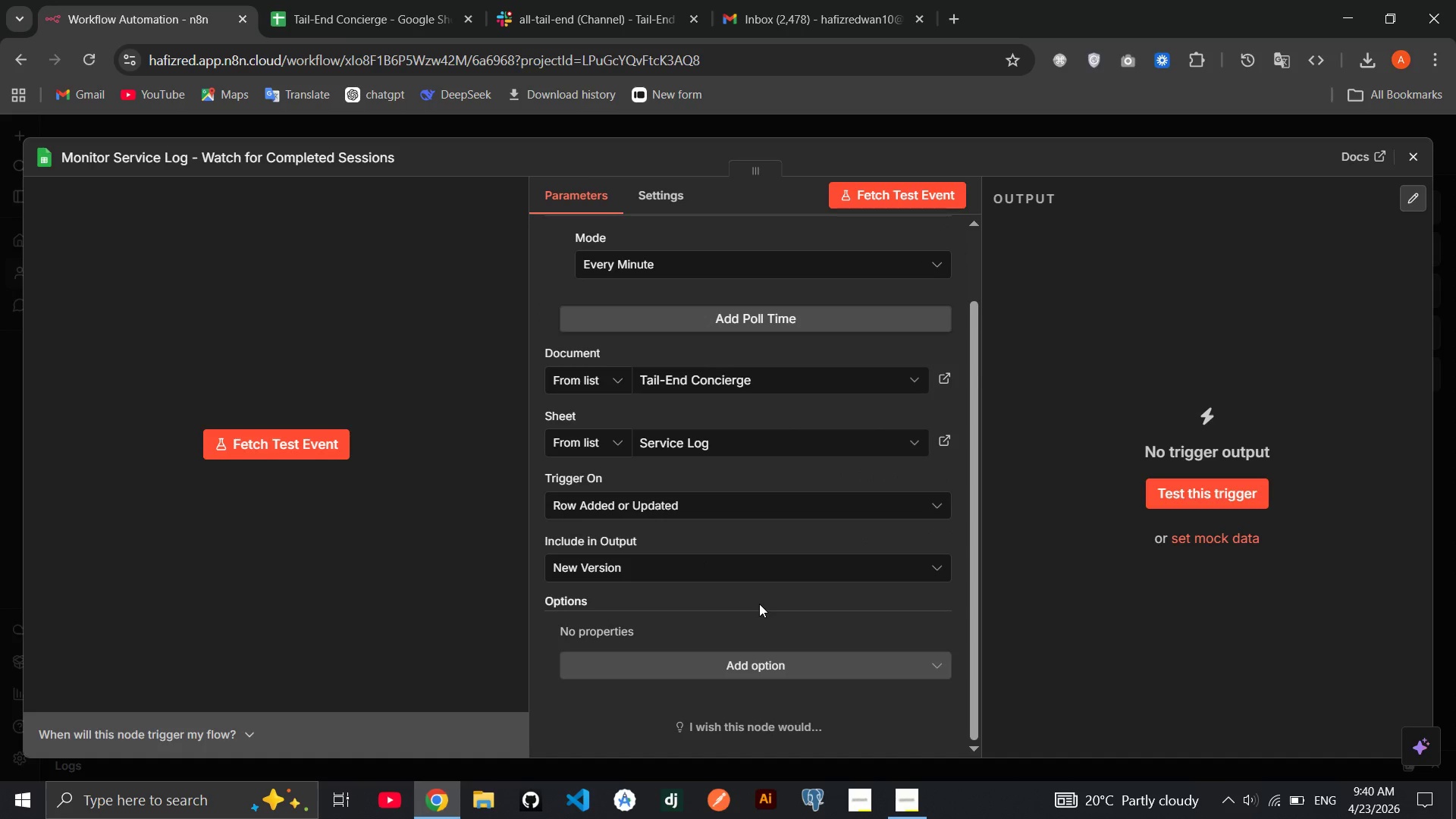 
left_click([237, 457])
 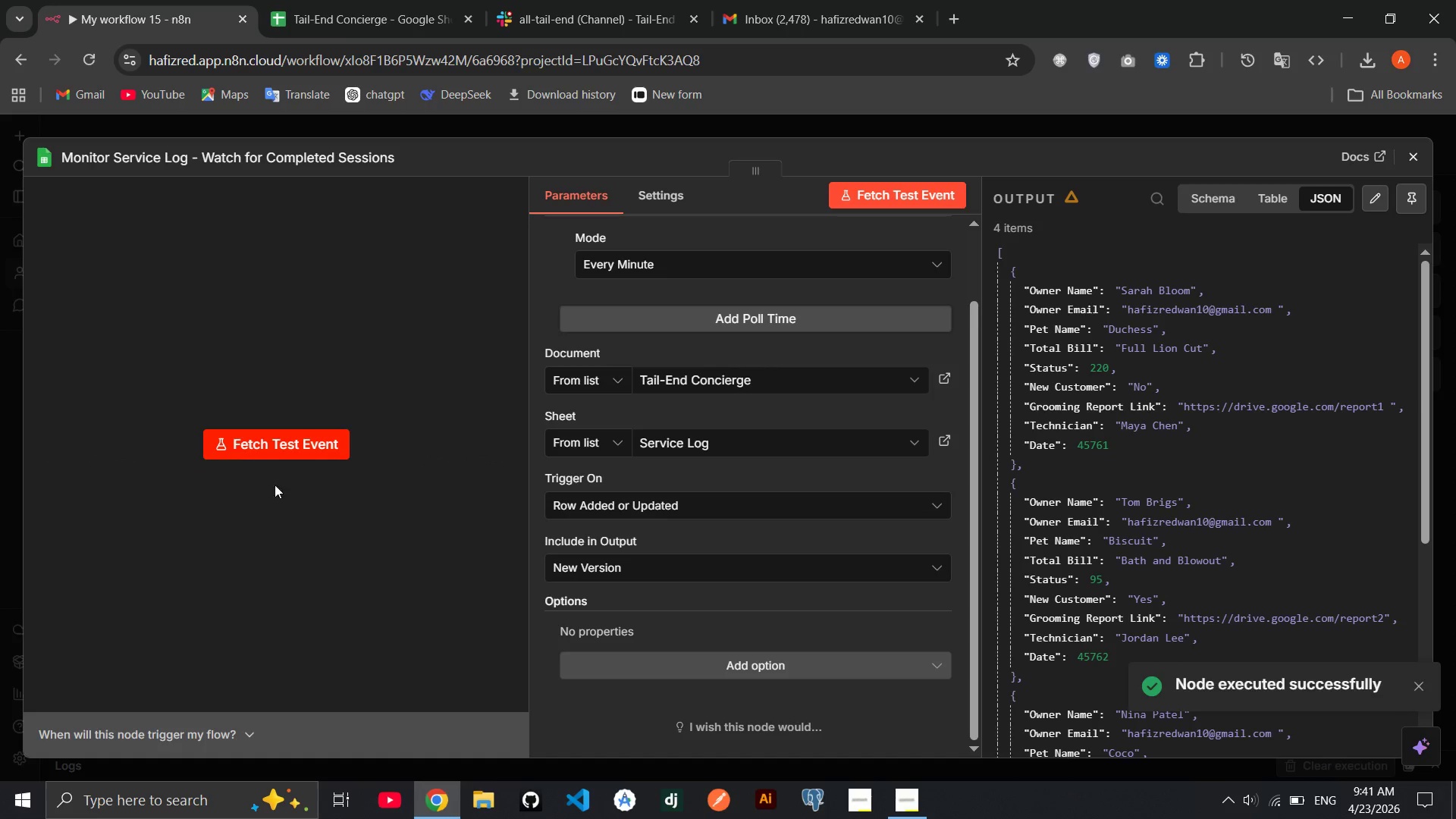 
wait(6.7)
 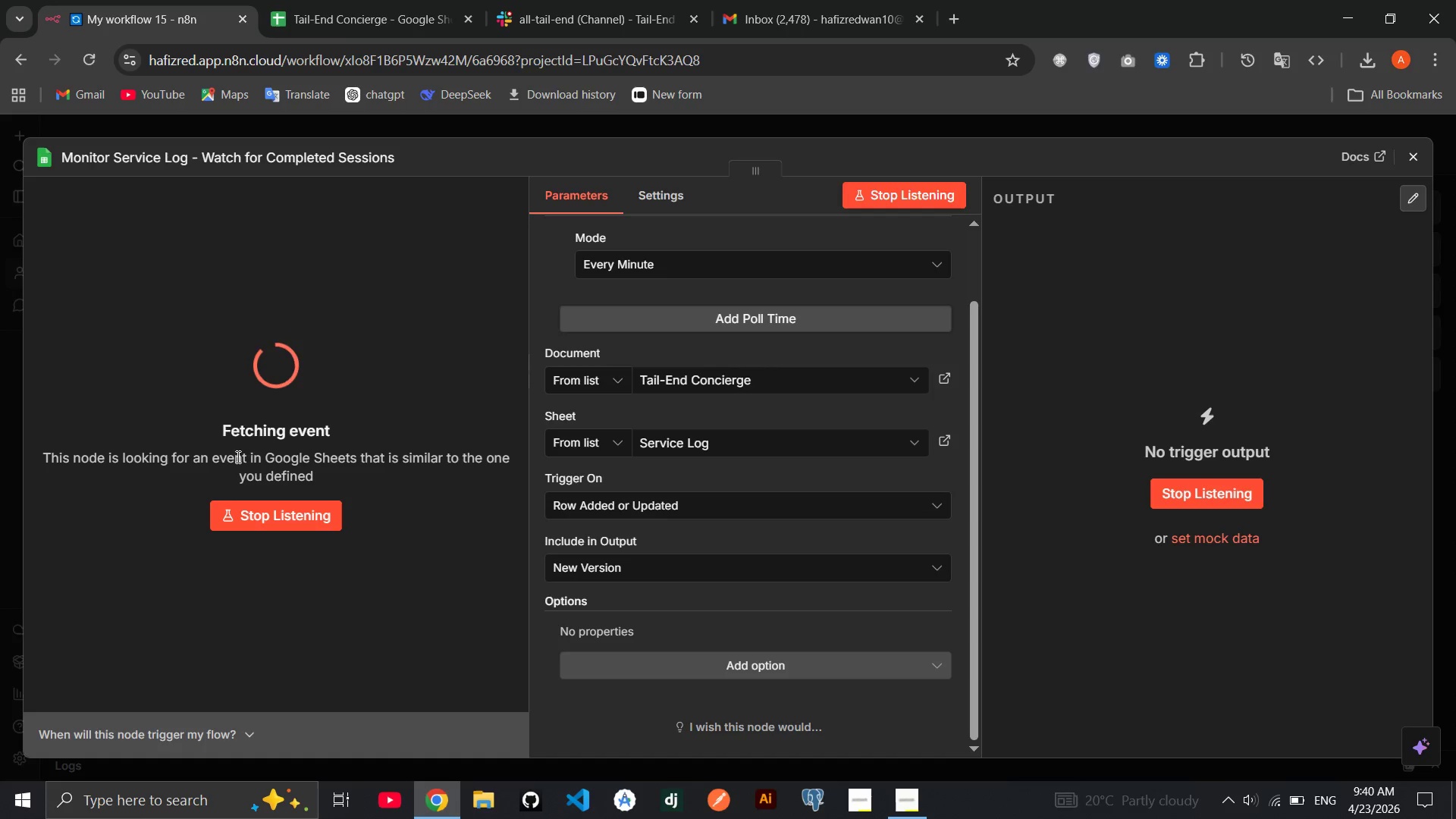 
left_click([391, 529])
 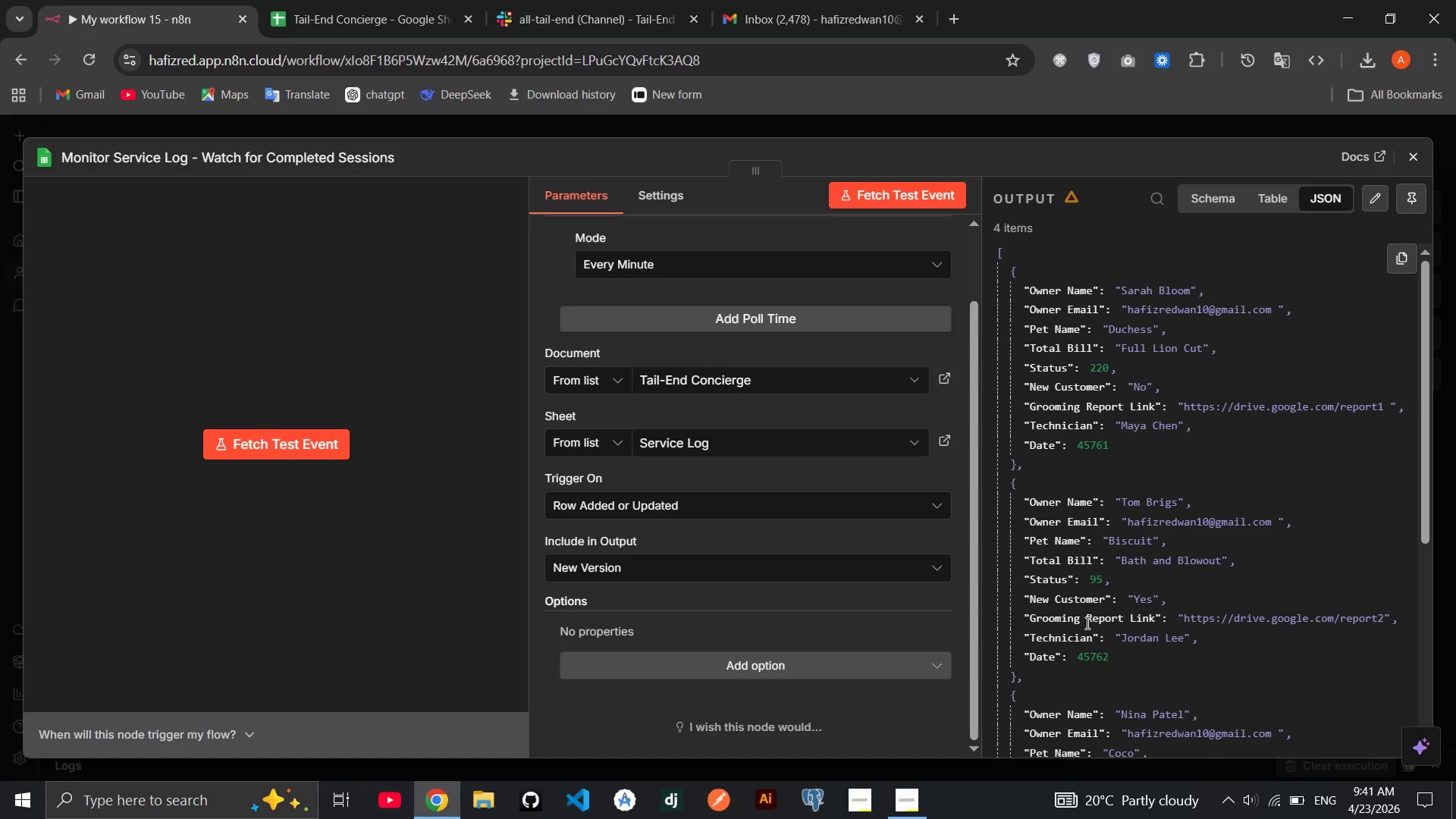 
wait(20.12)
 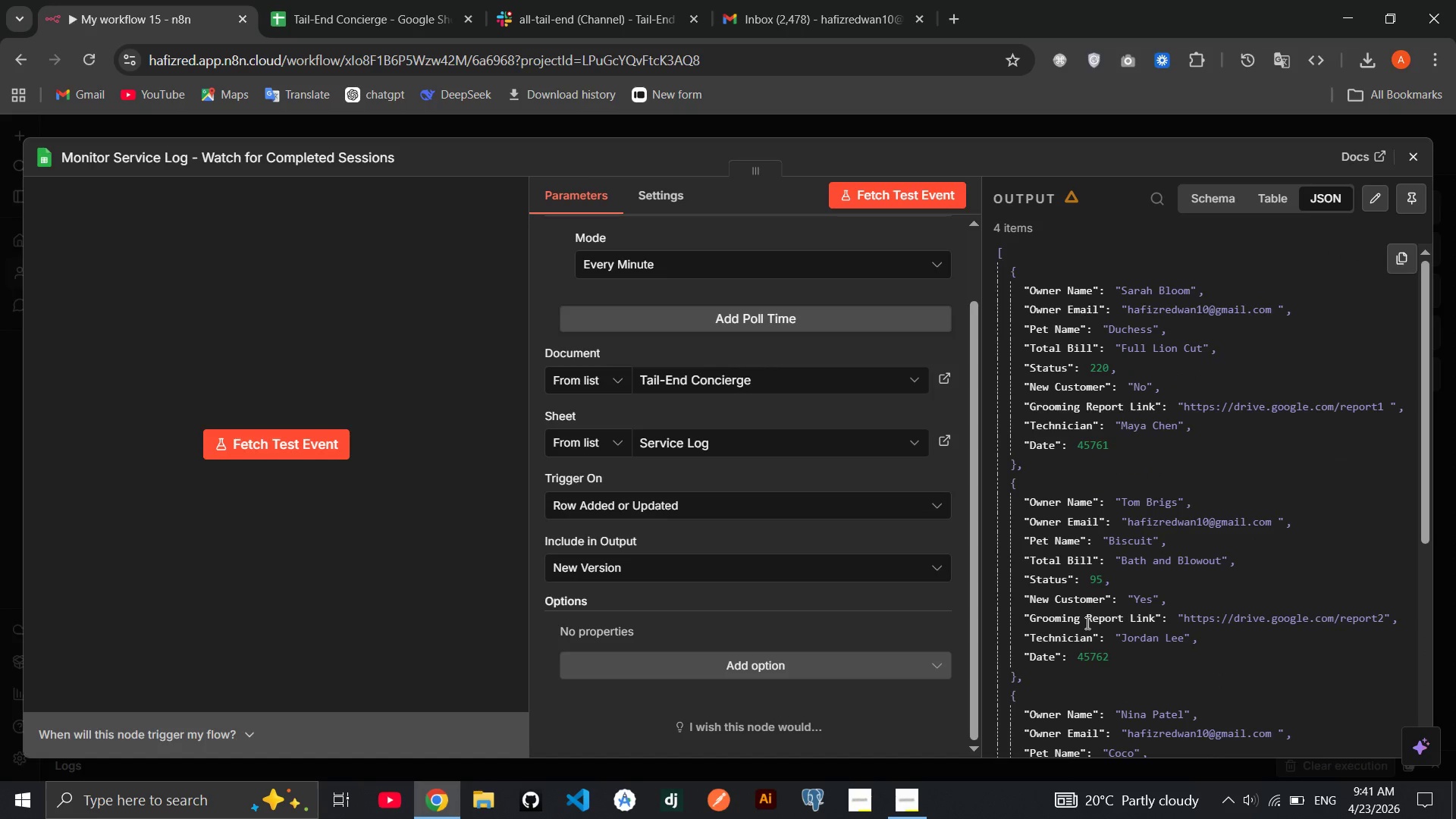 
left_click([1411, 172])
 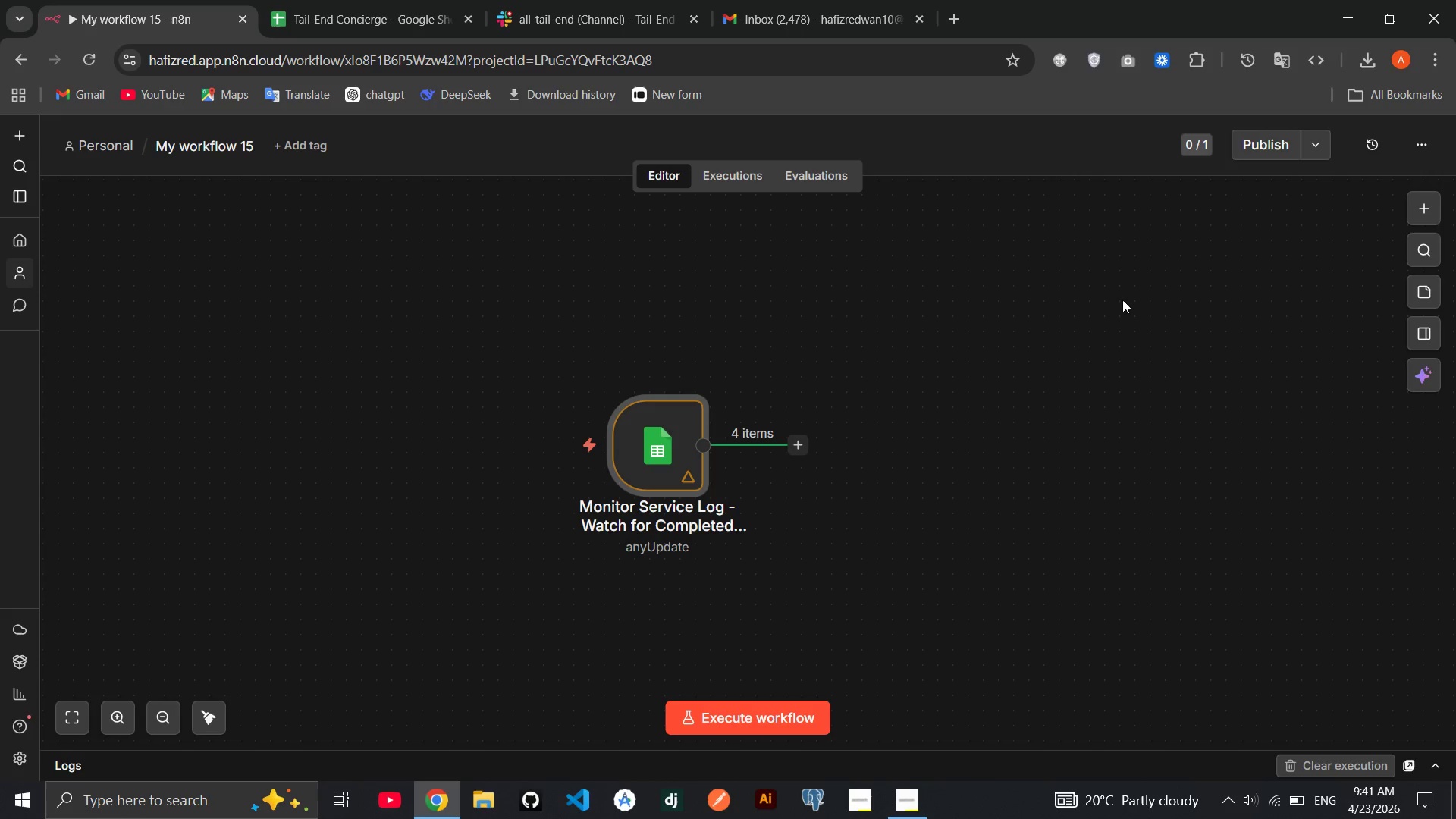 
wait(12.28)
 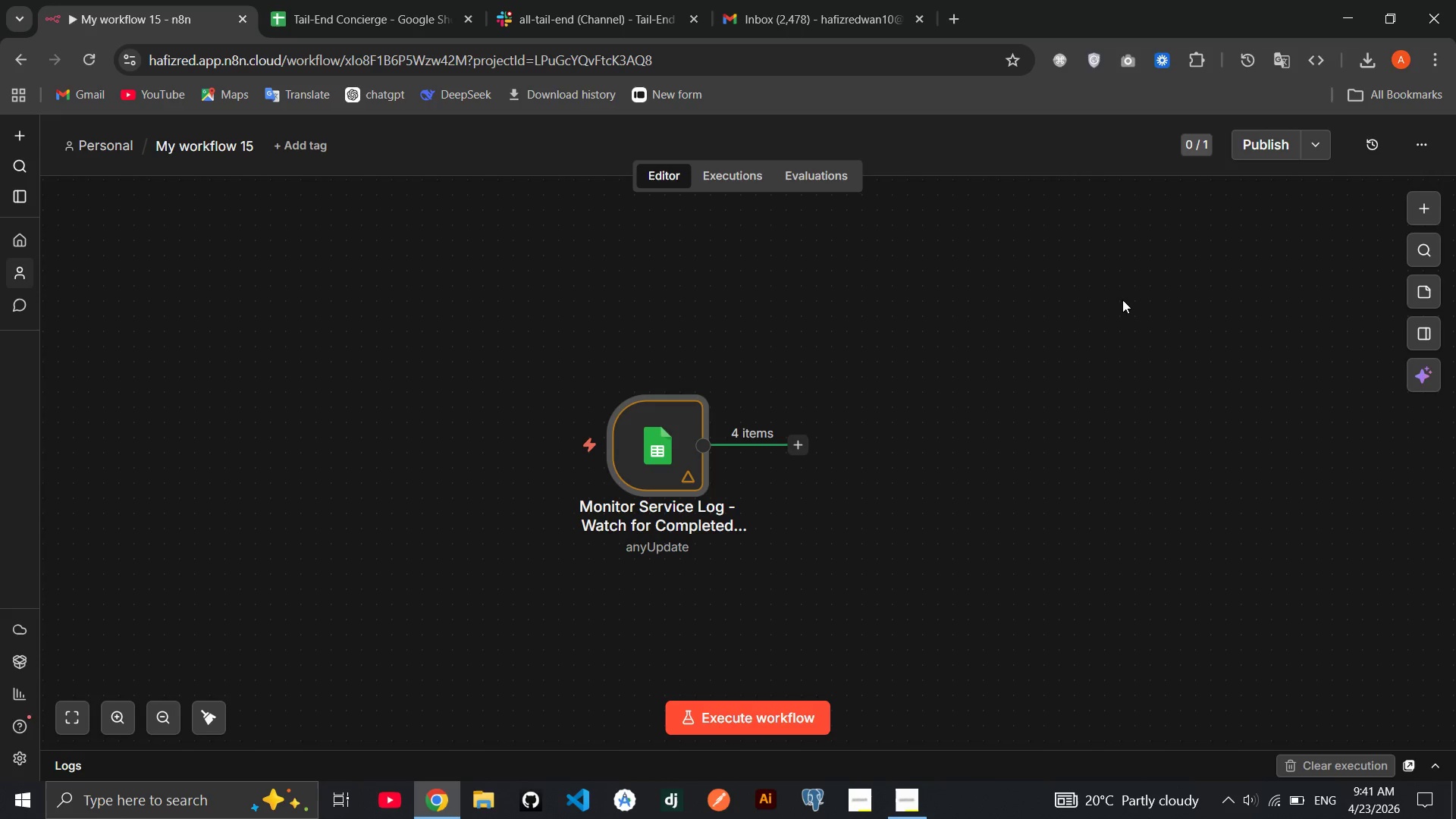 
double_click([672, 422])
 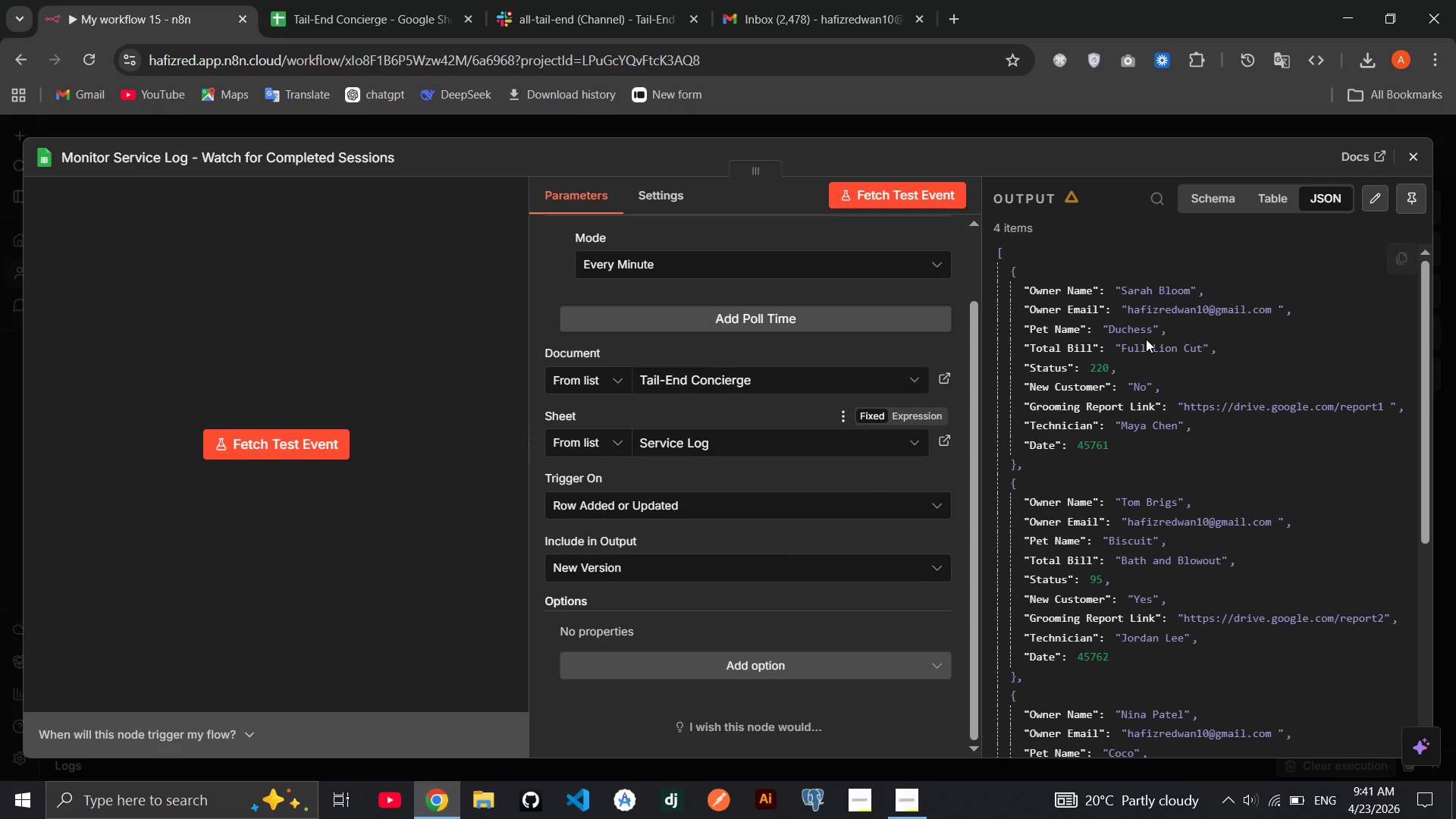 
left_click([1401, 196])
 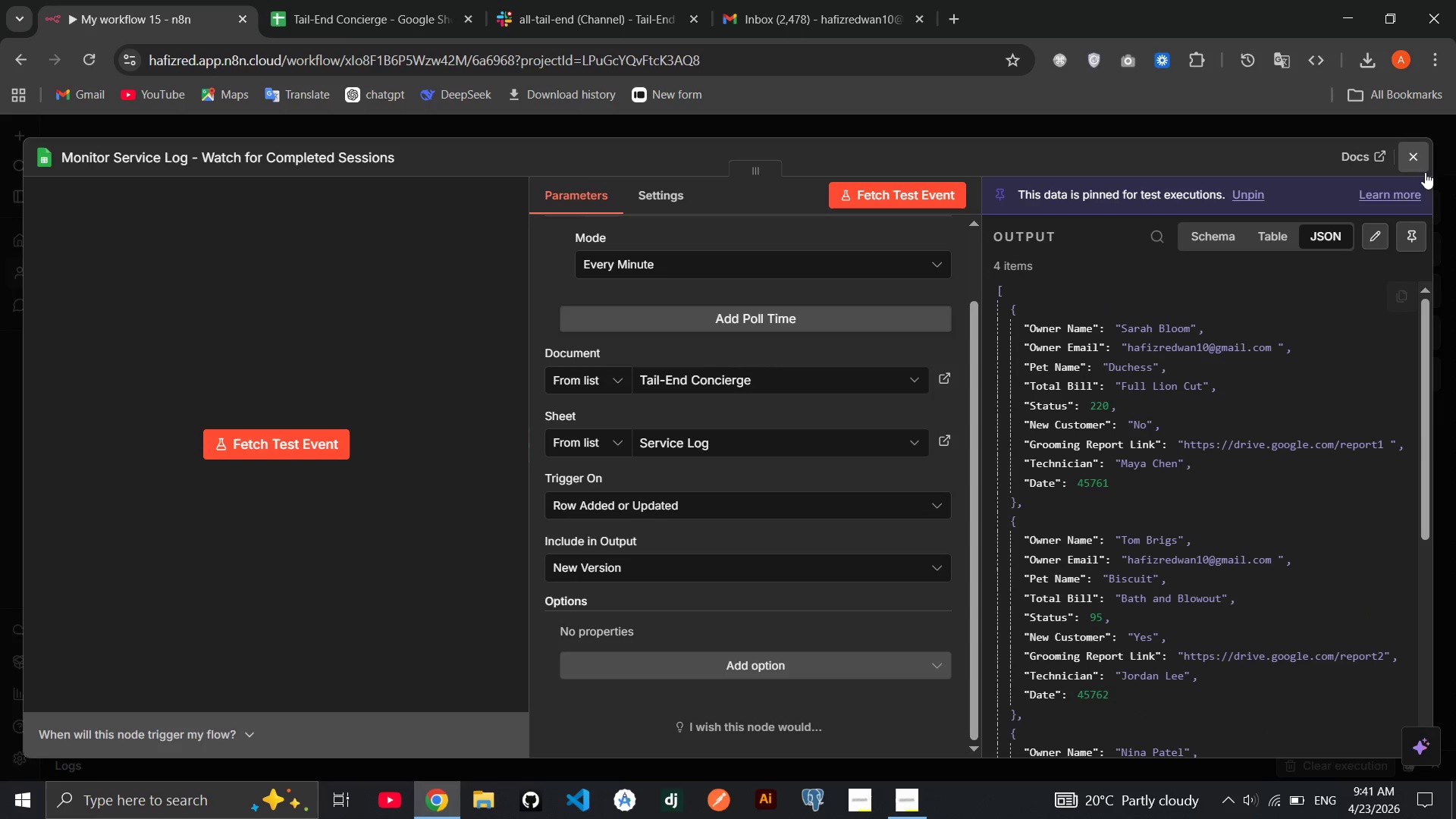 
left_click([1423, 167])
 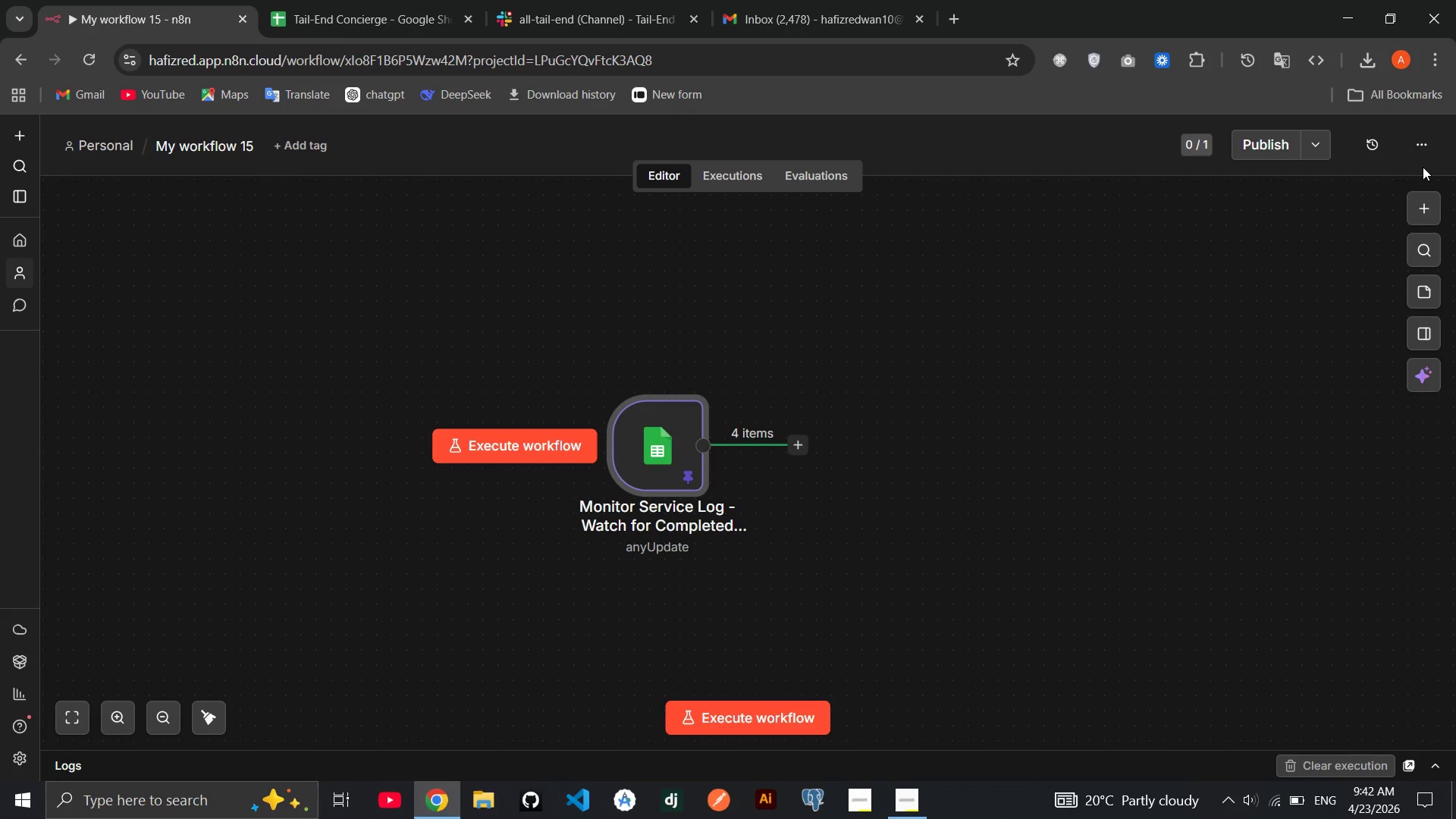 
wait(30.81)
 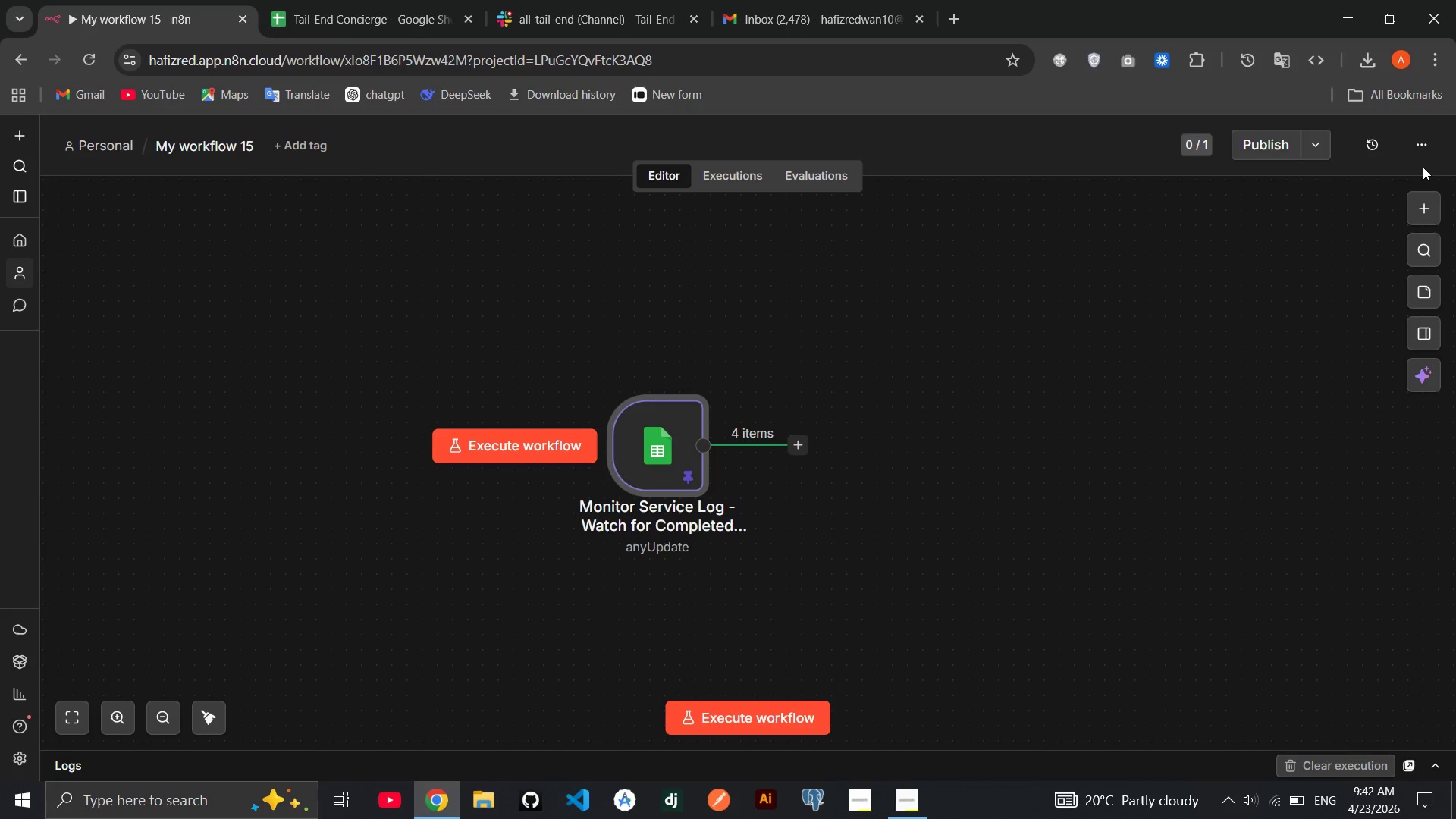 
mouse_move([750, 669])
 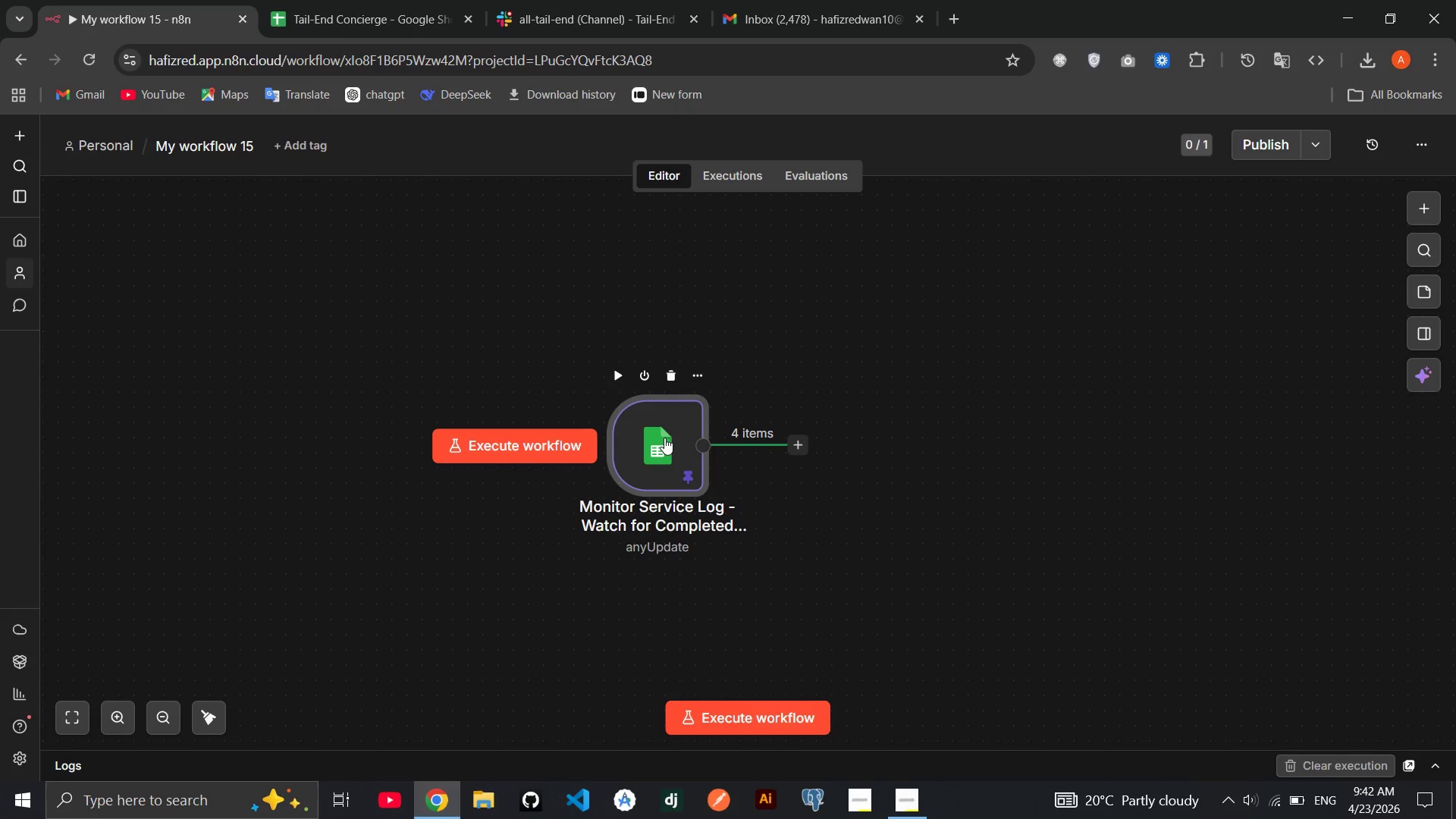 
double_click([664, 438])
 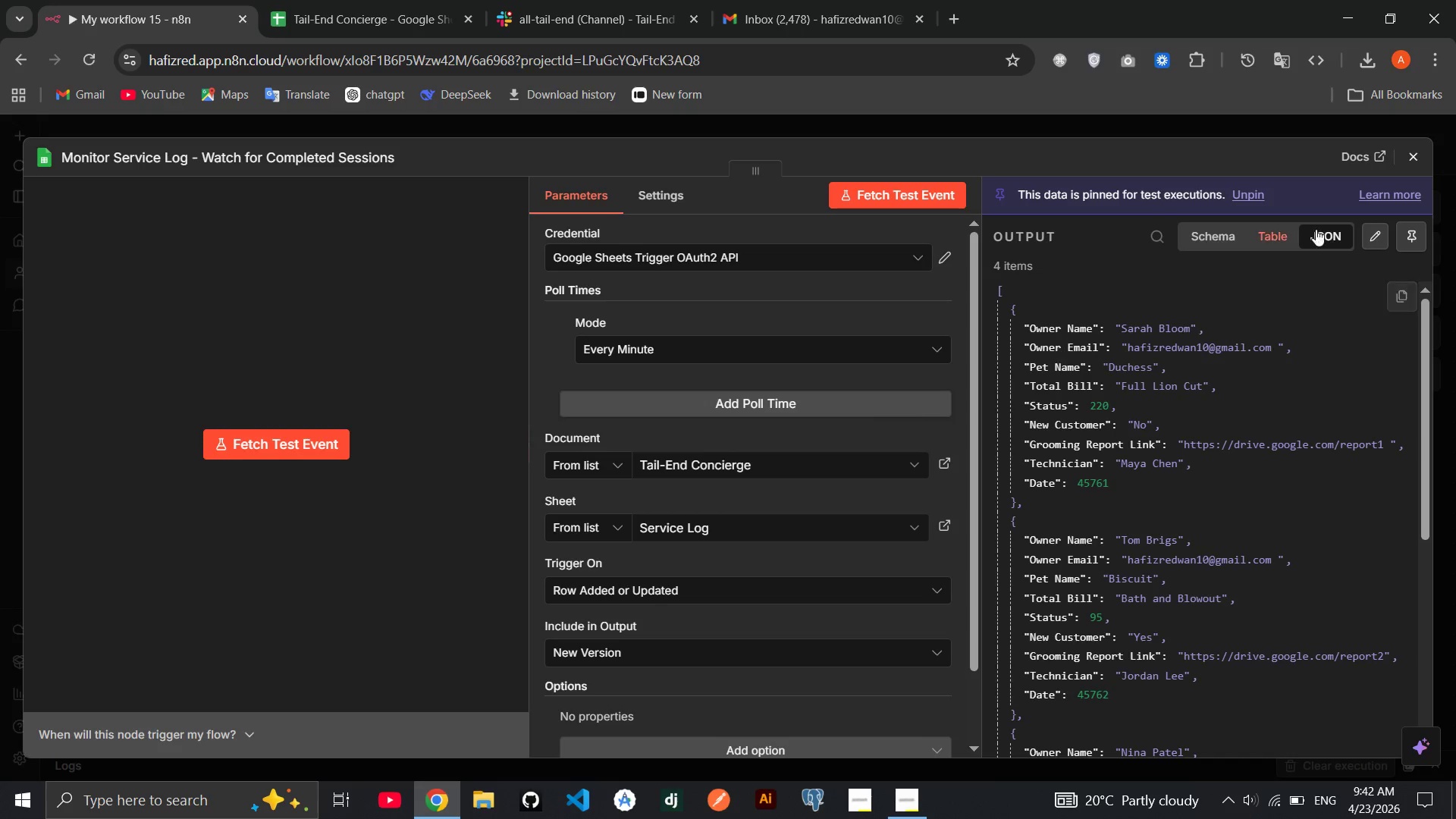 
left_click([1415, 231])
 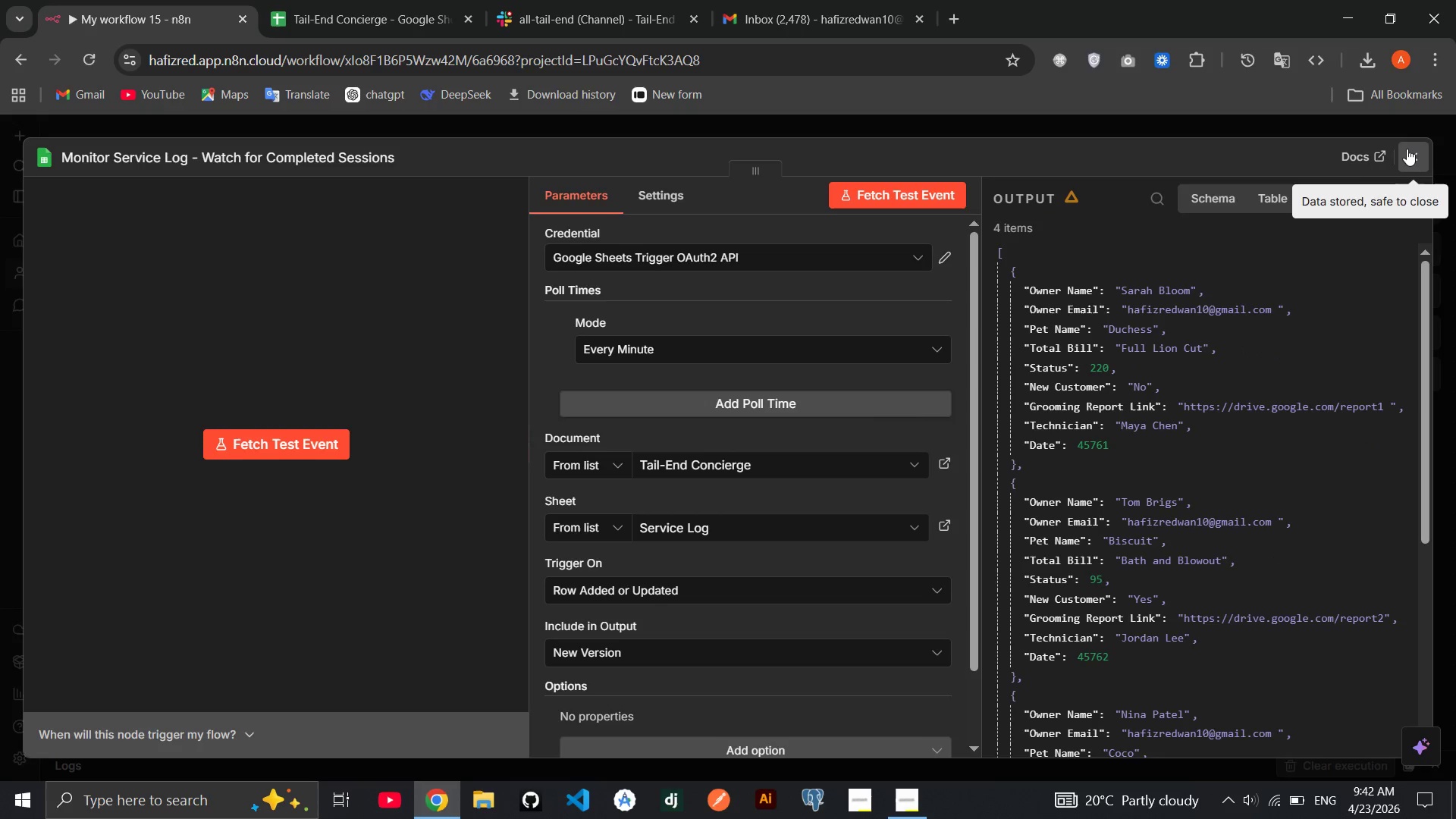 
left_click([1407, 149])
 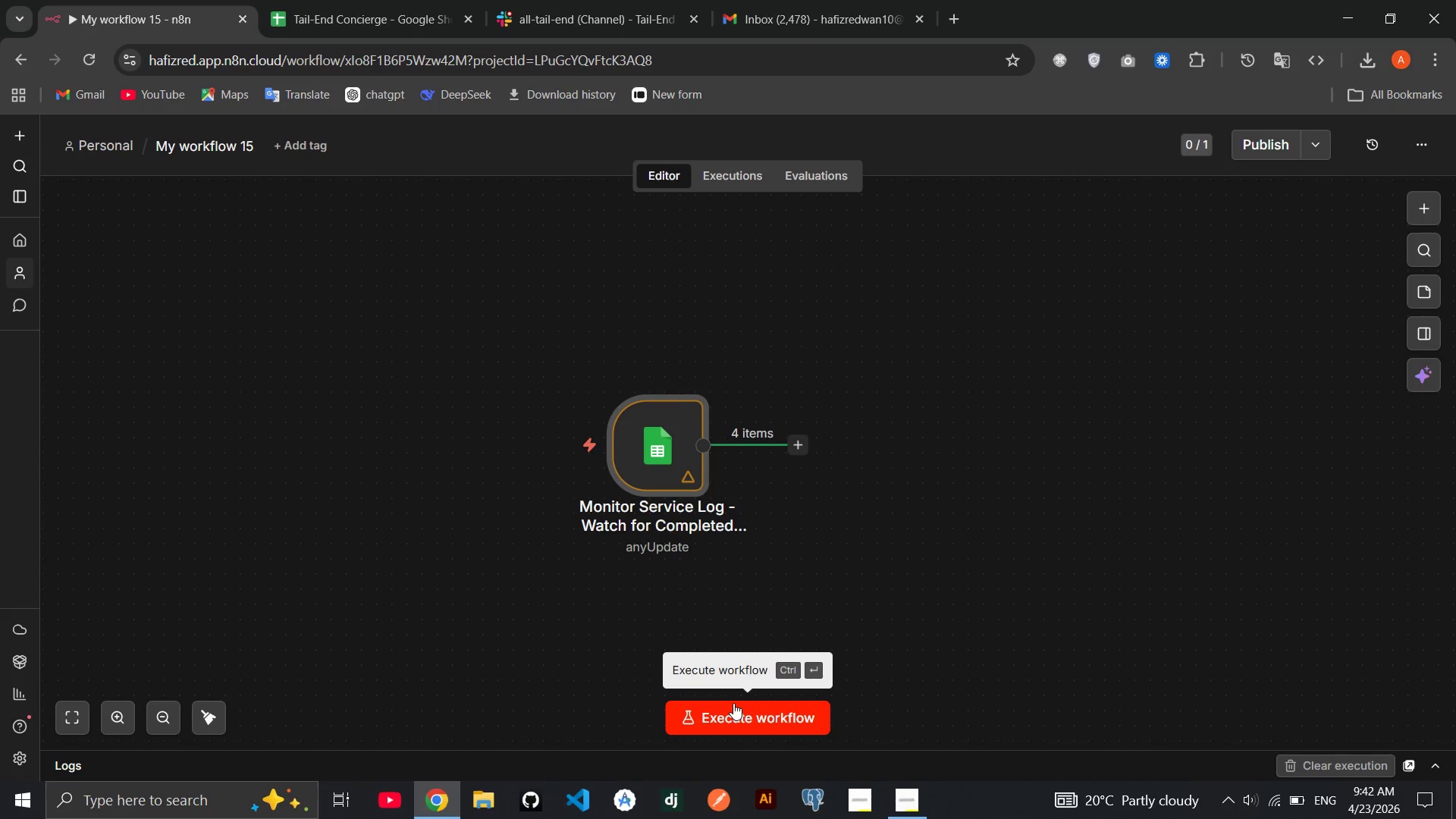 
wait(6.45)
 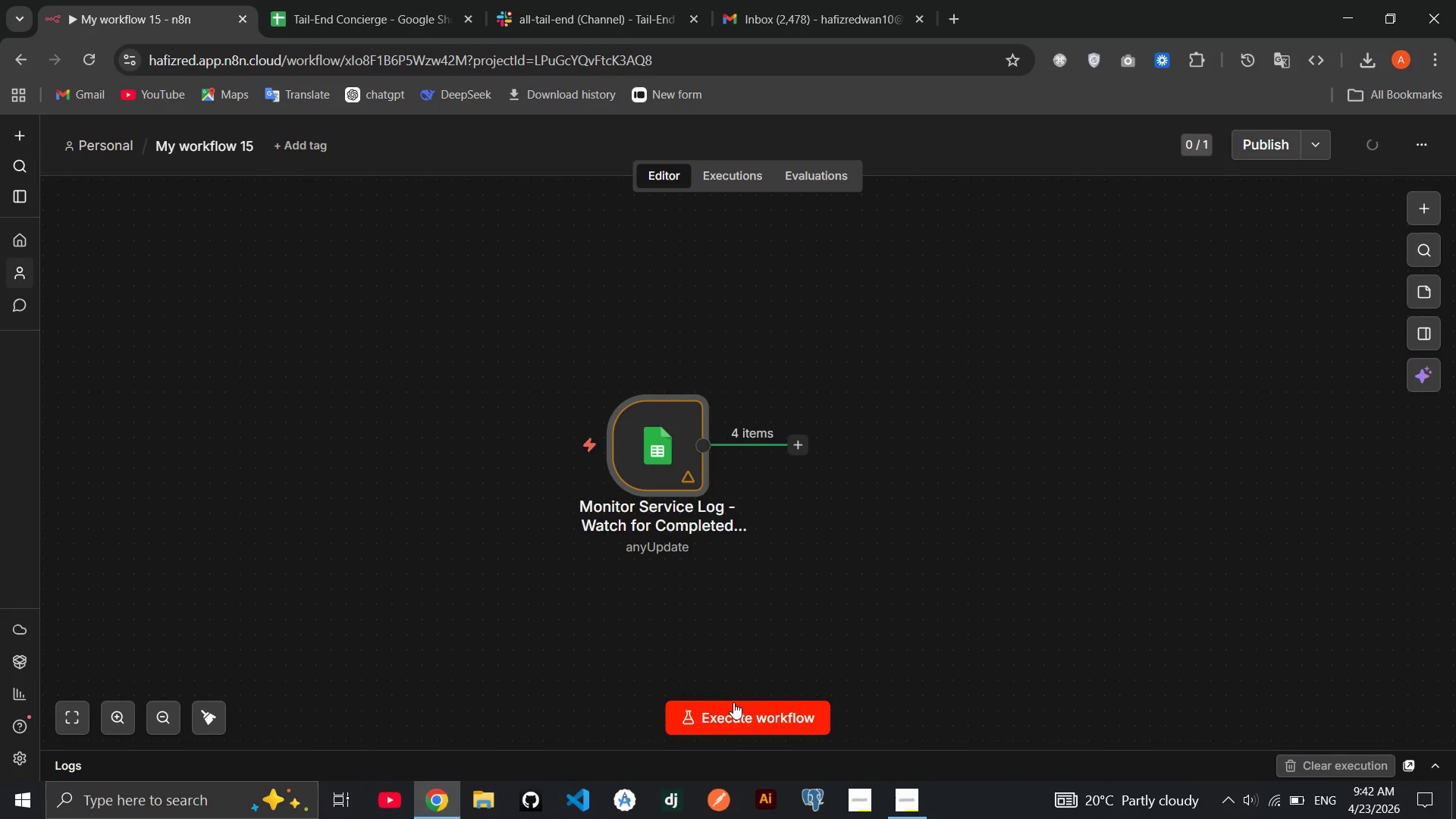 
left_click([733, 703])
 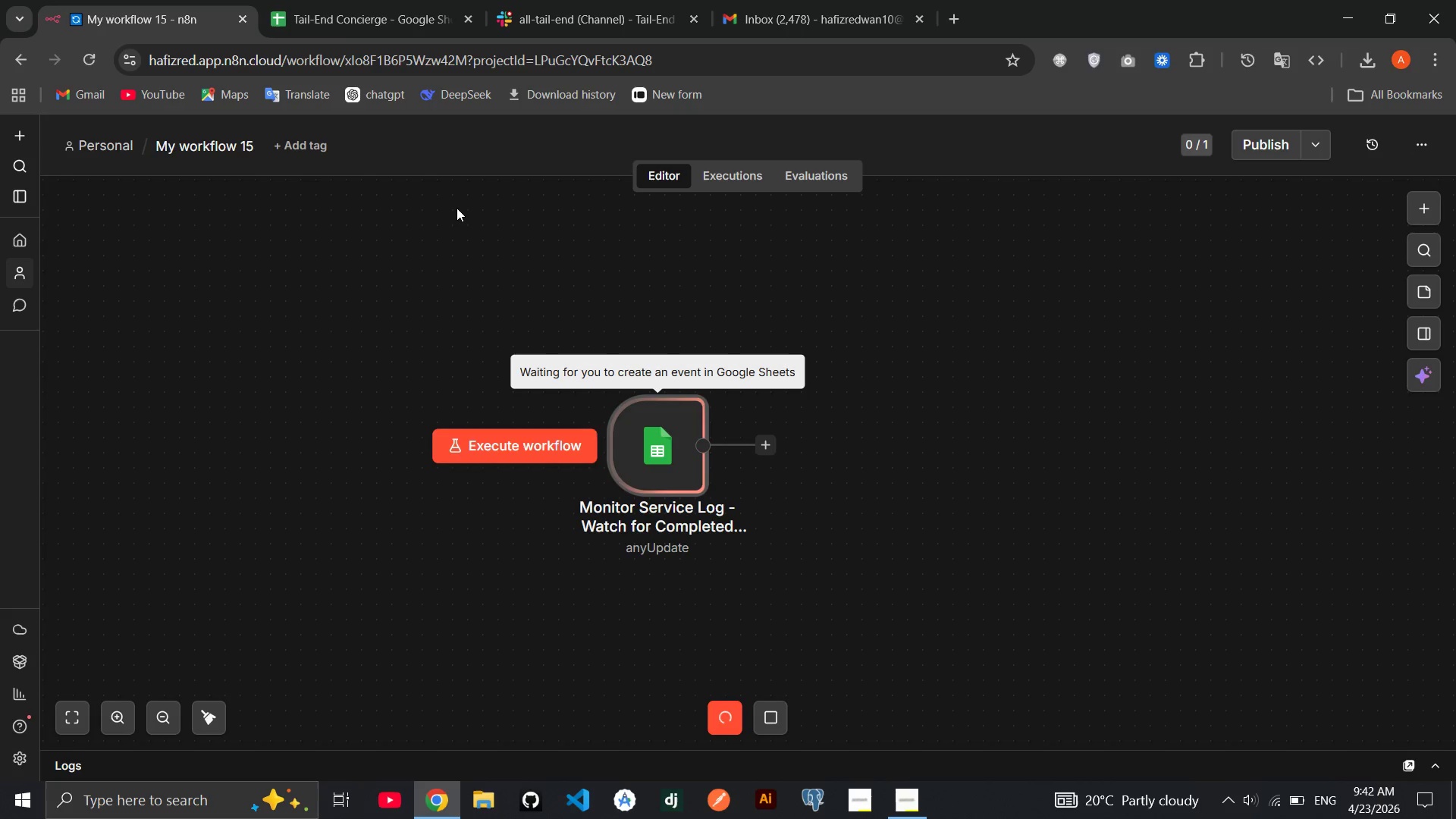 
left_click([394, 0])
 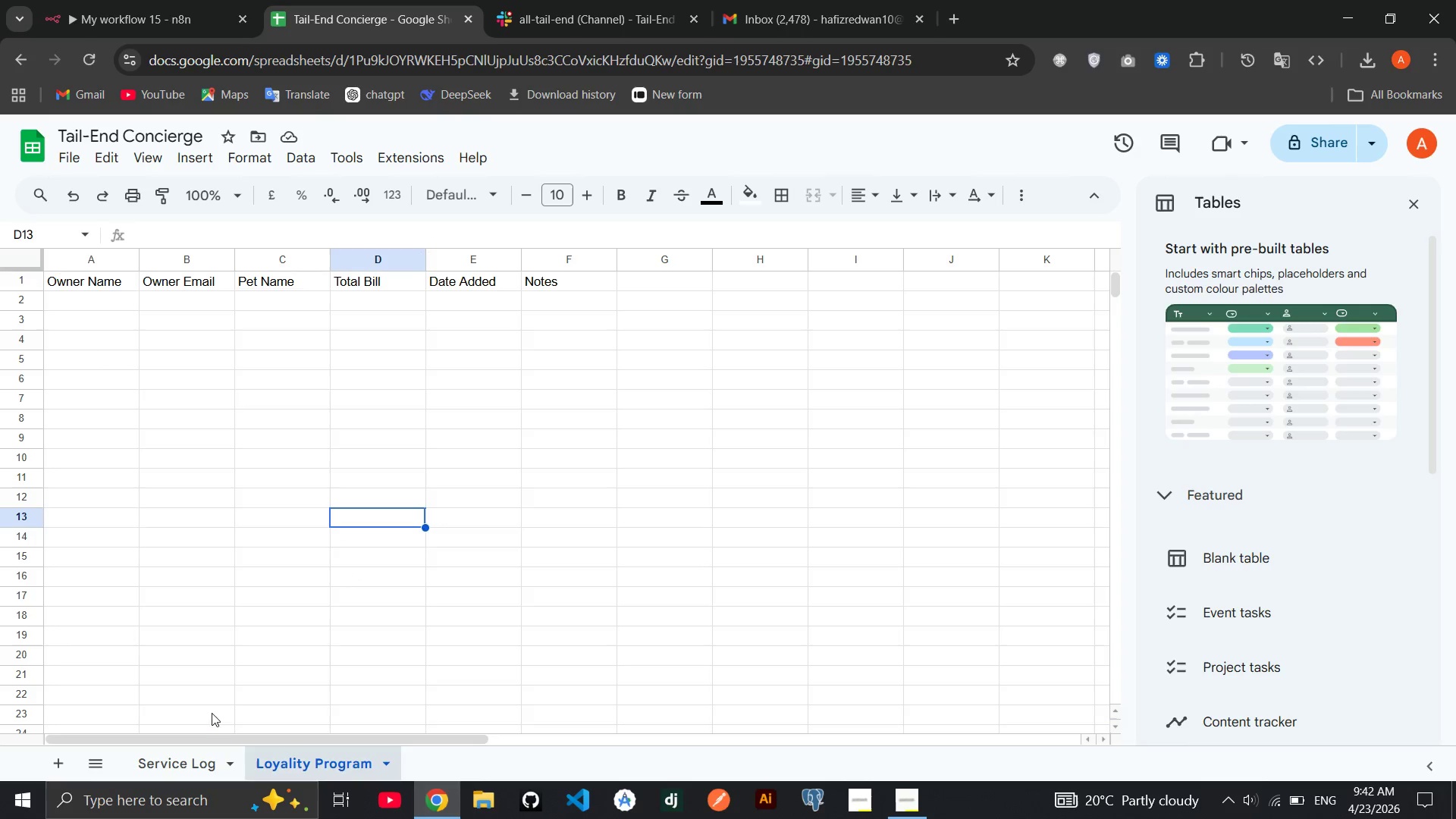 
left_click([184, 762])
 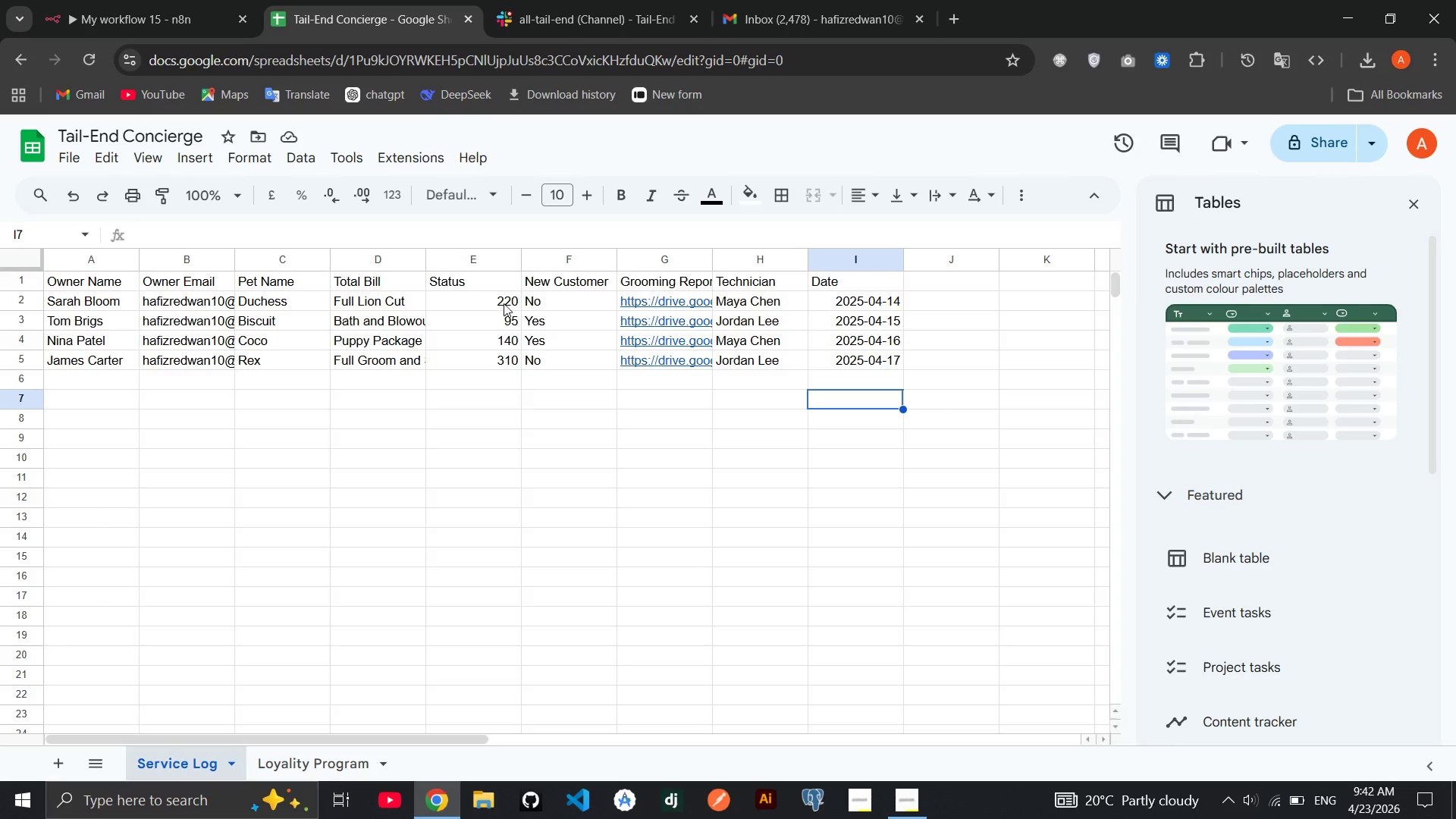 
left_click([504, 303])
 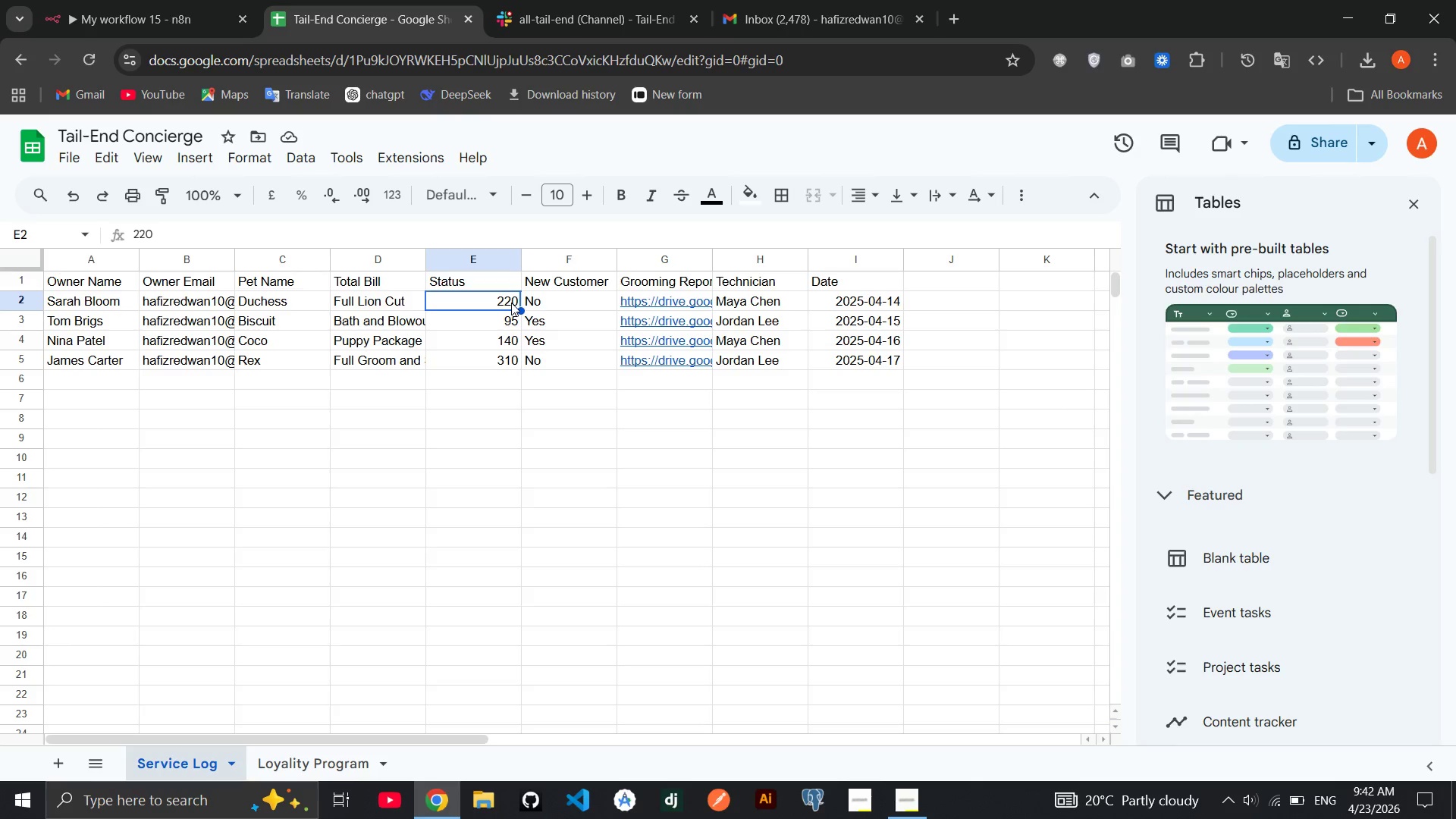 
double_click([511, 303])
 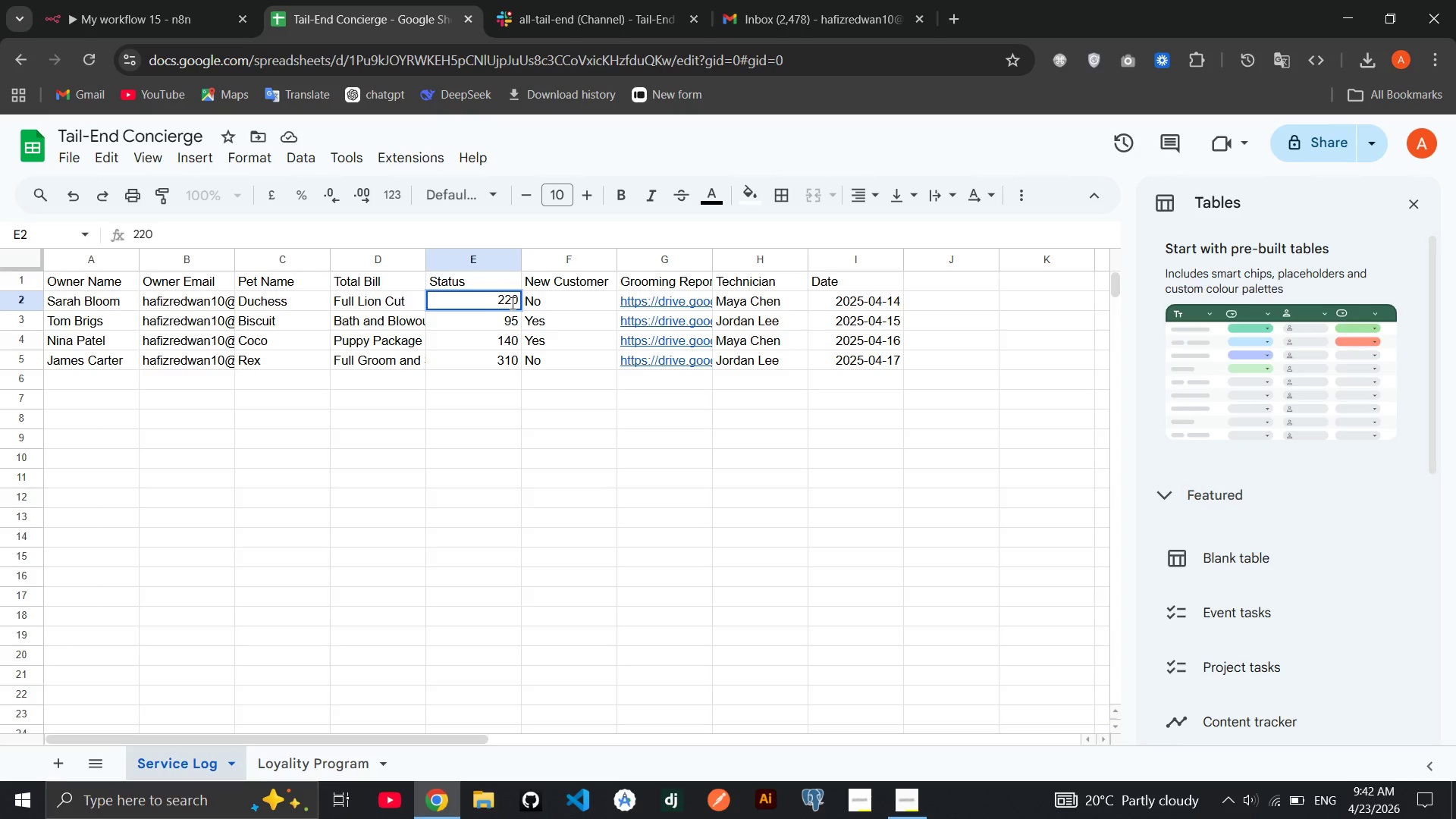 
key(Backspace)
 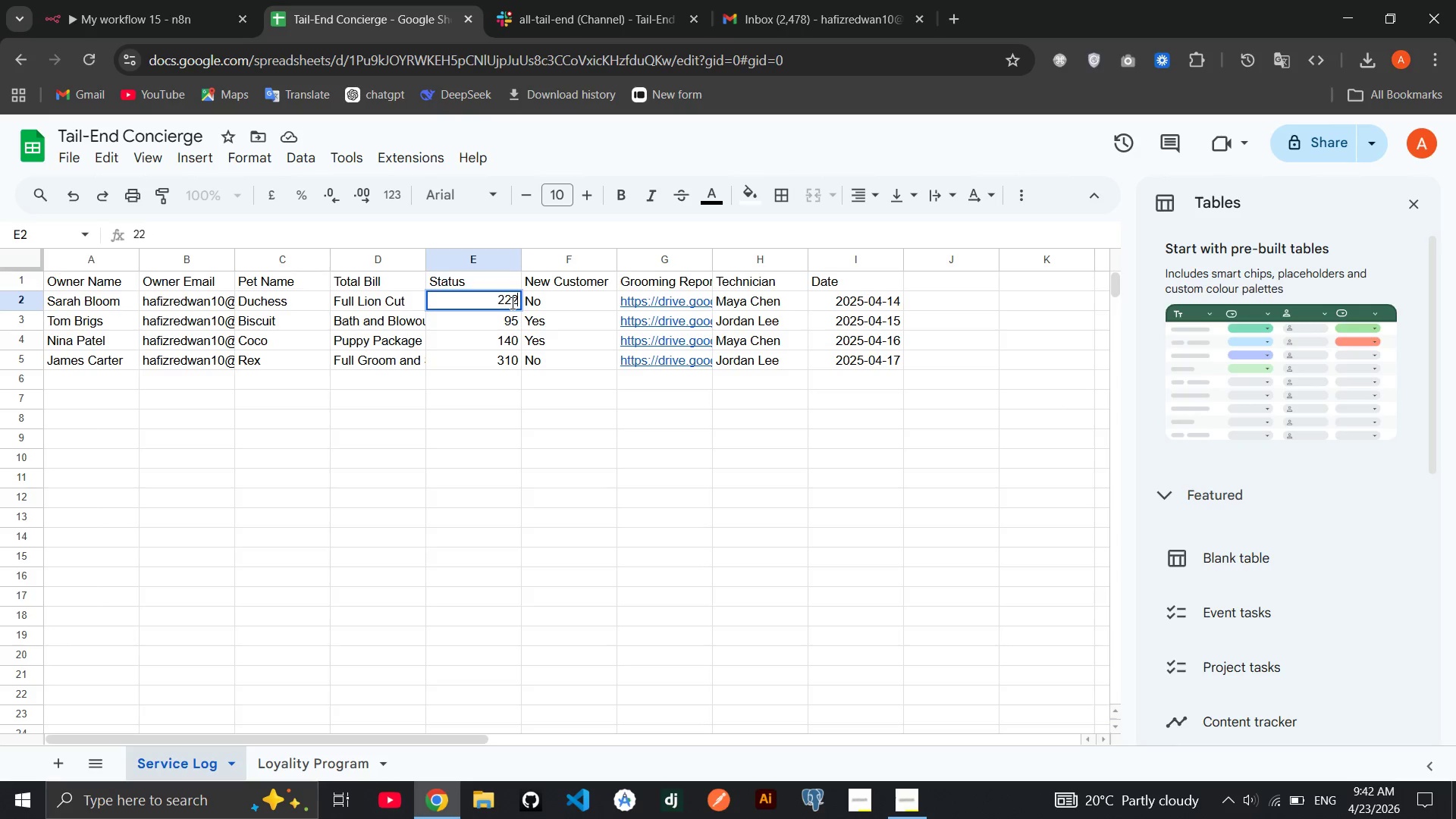 
key(2)
 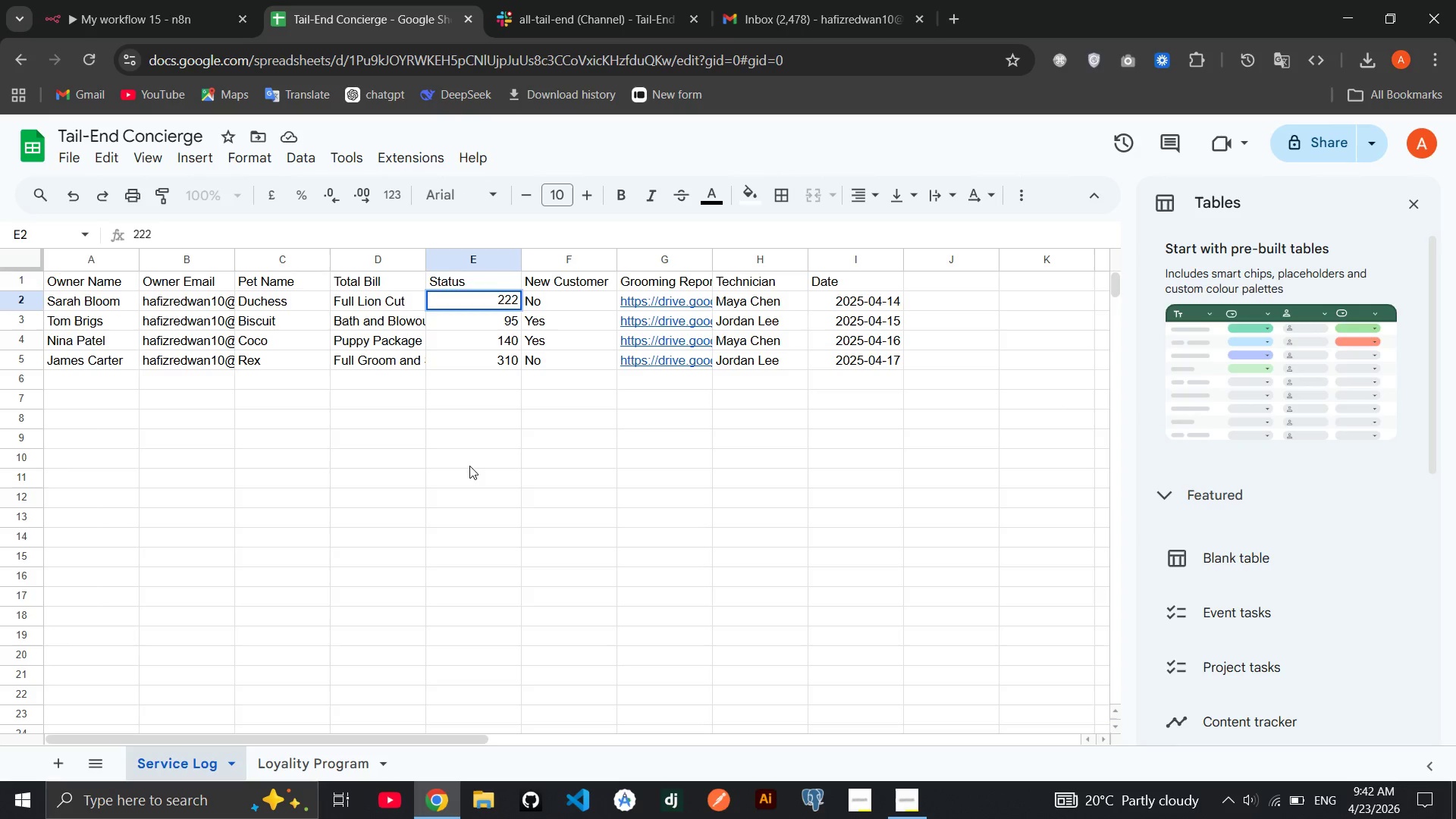 
left_click([469, 466])
 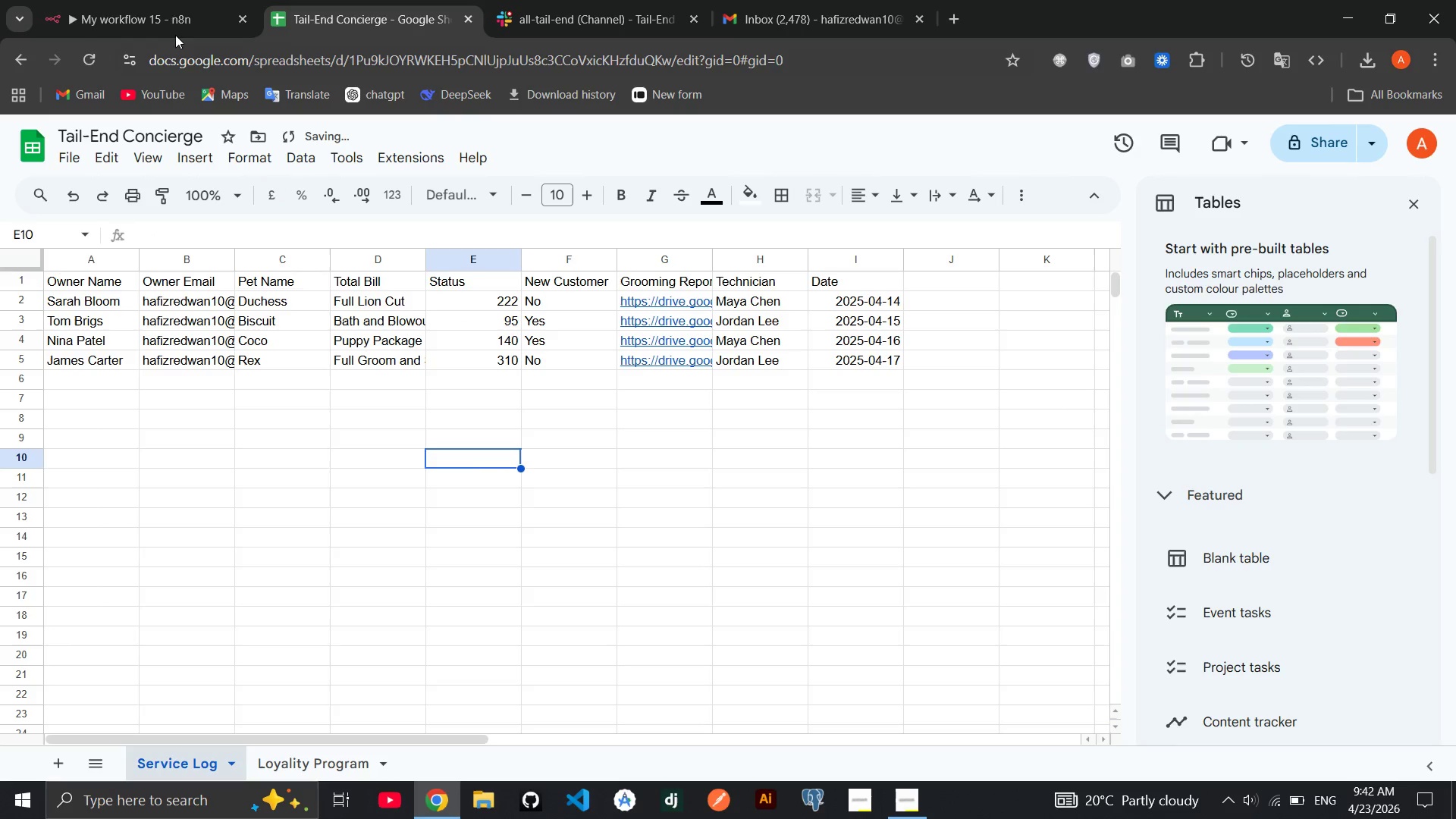 
left_click([168, 21])
 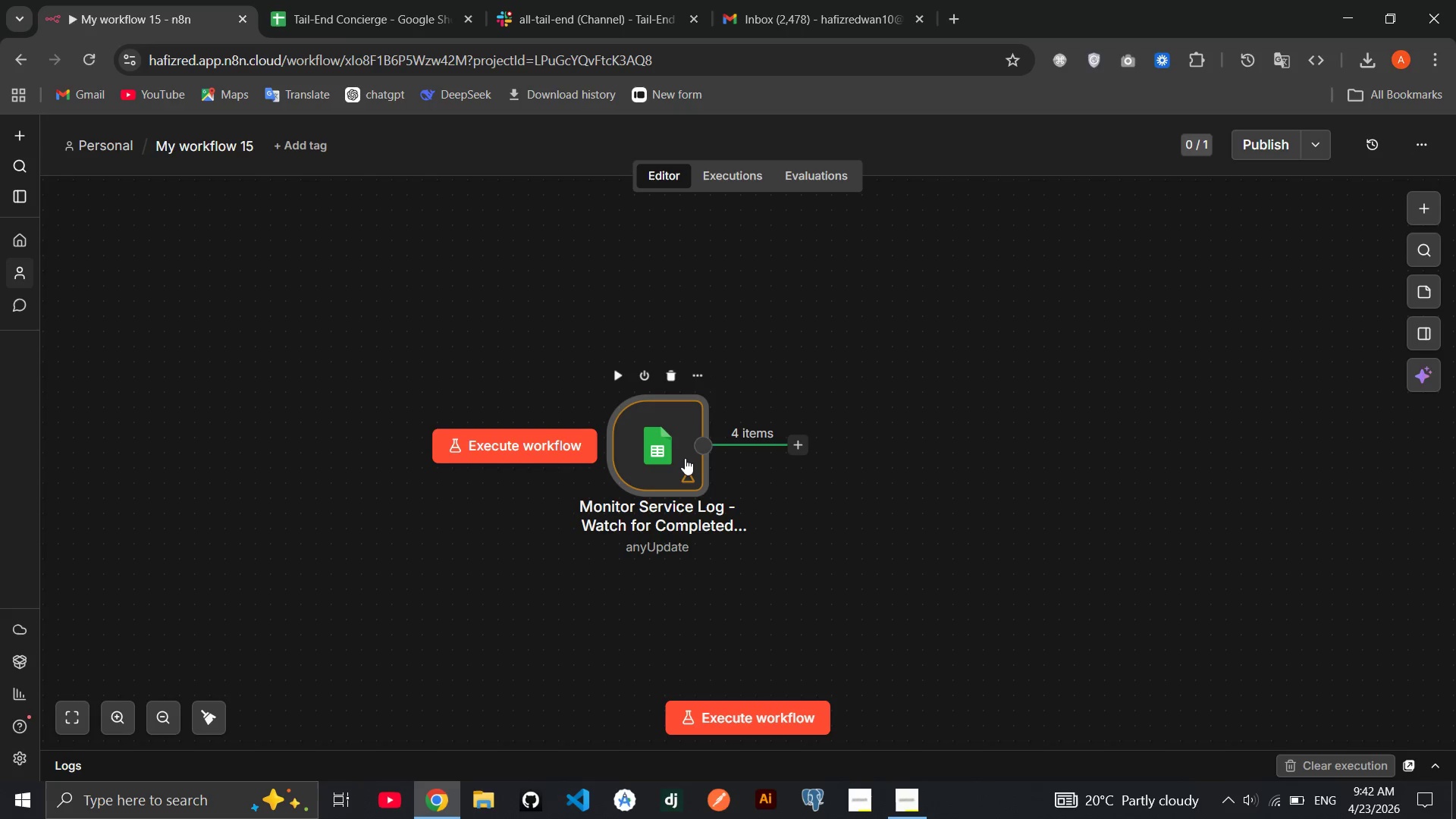 
double_click([682, 458])
 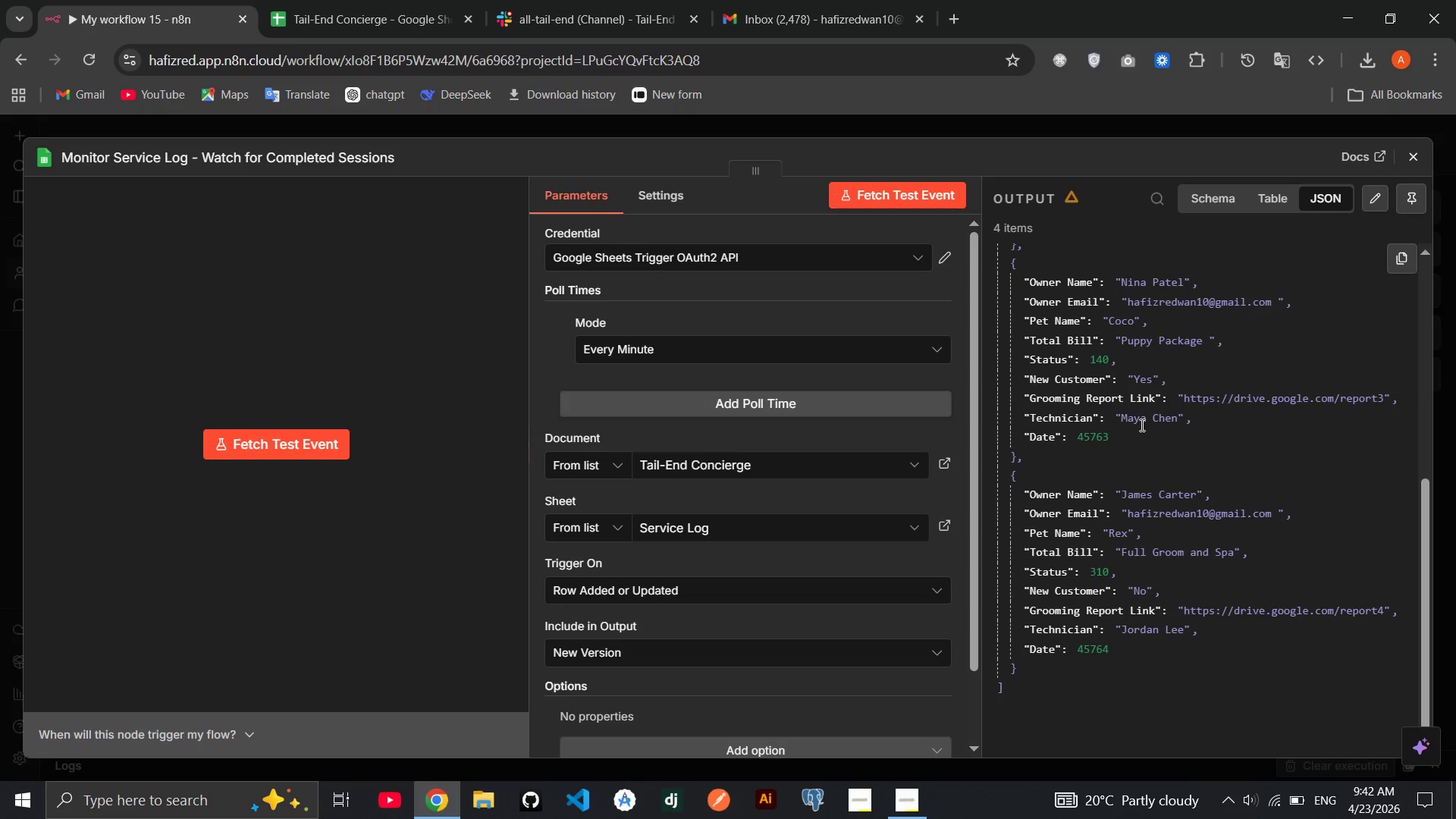 
wait(12.12)
 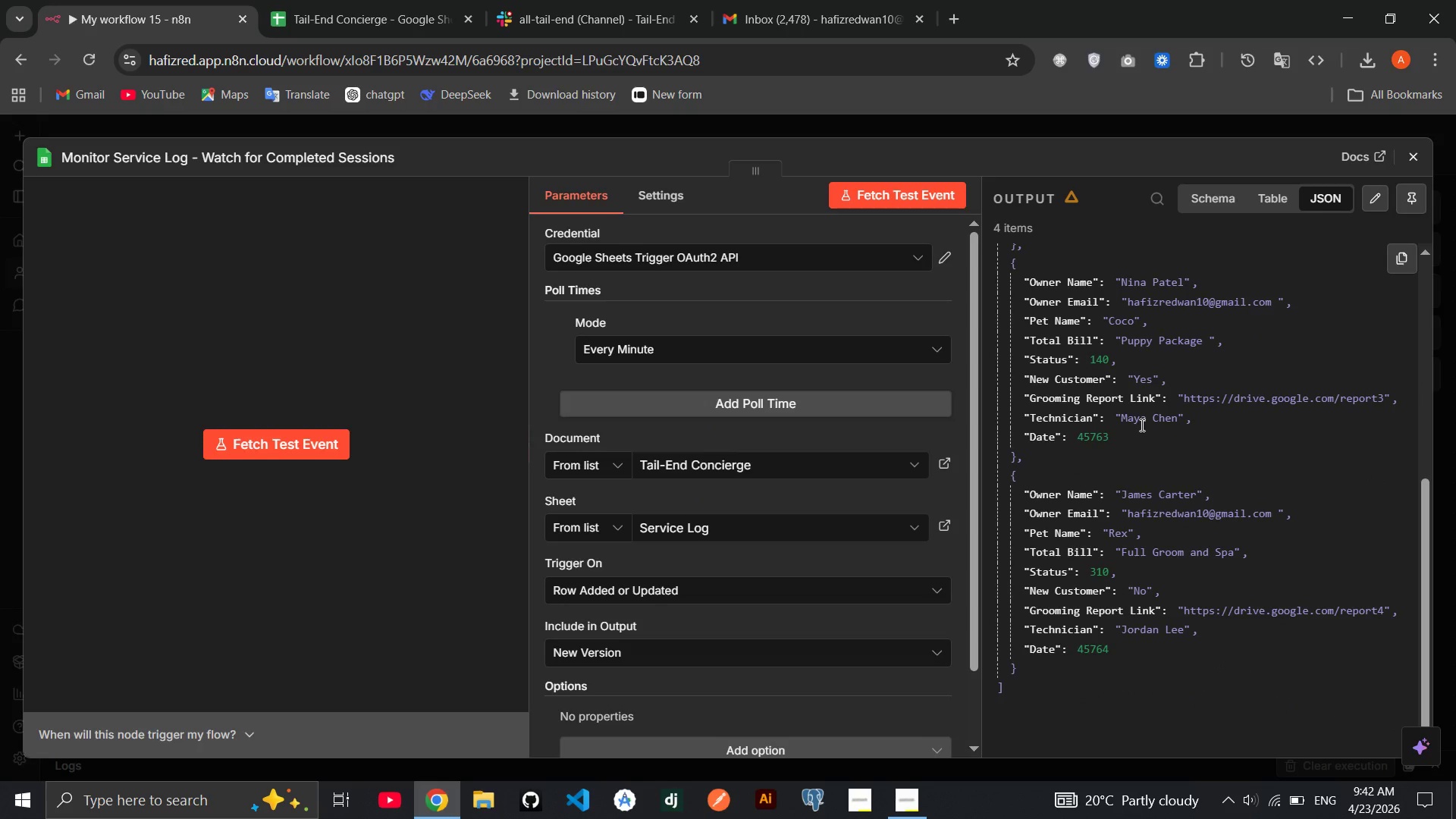 
left_click([312, 459])
 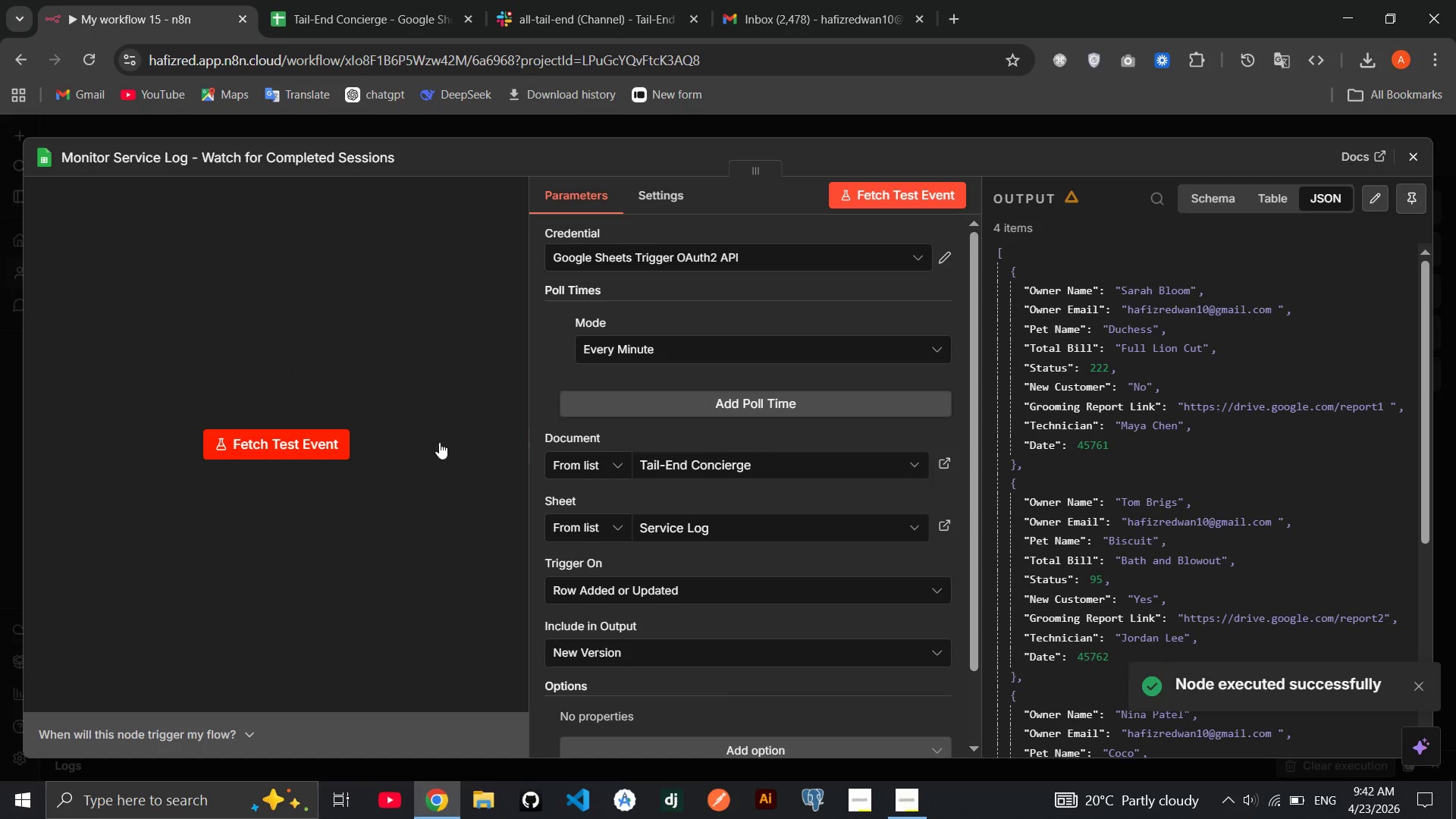 
wait(5.42)
 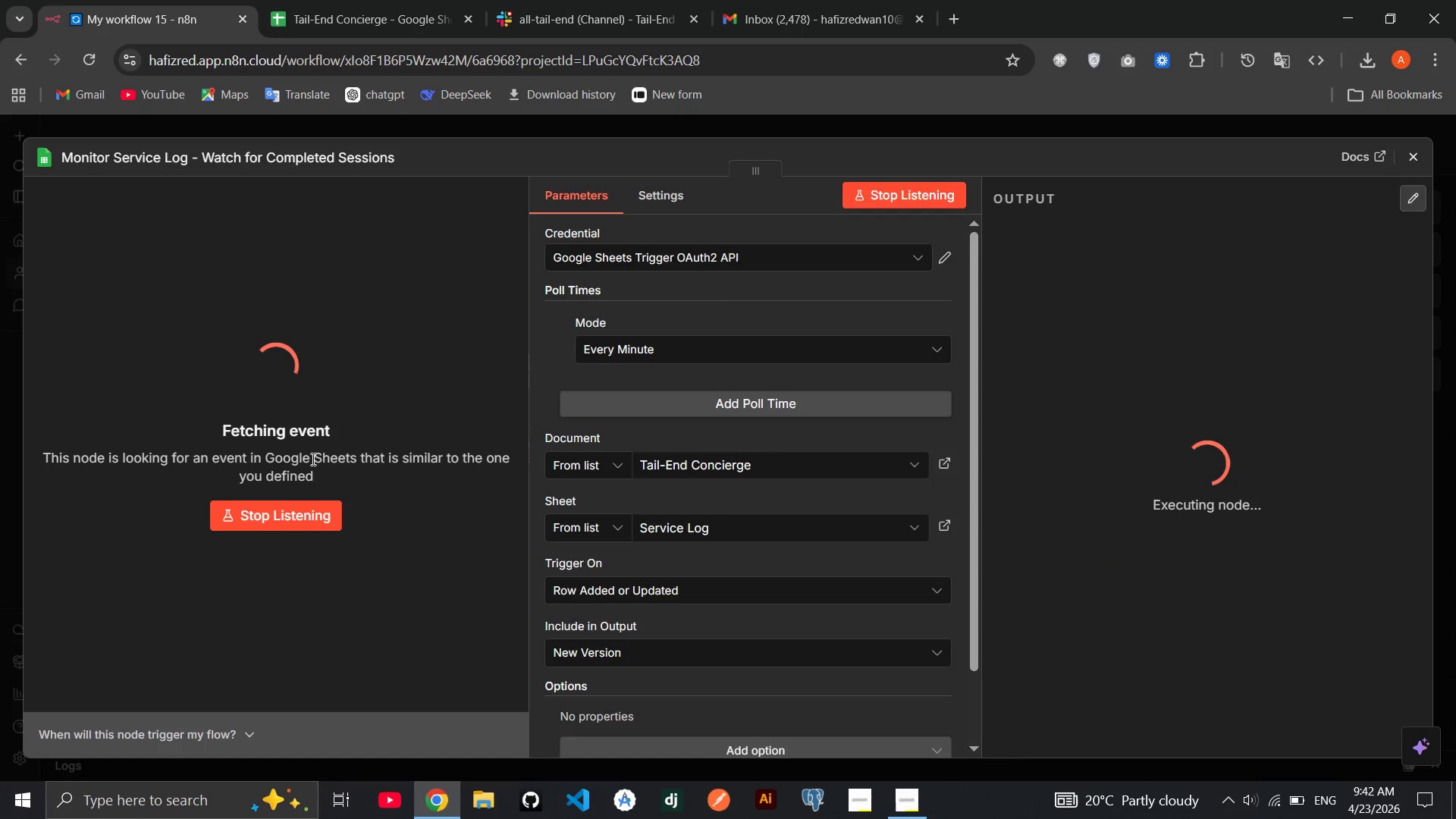 
left_click([1413, 162])
 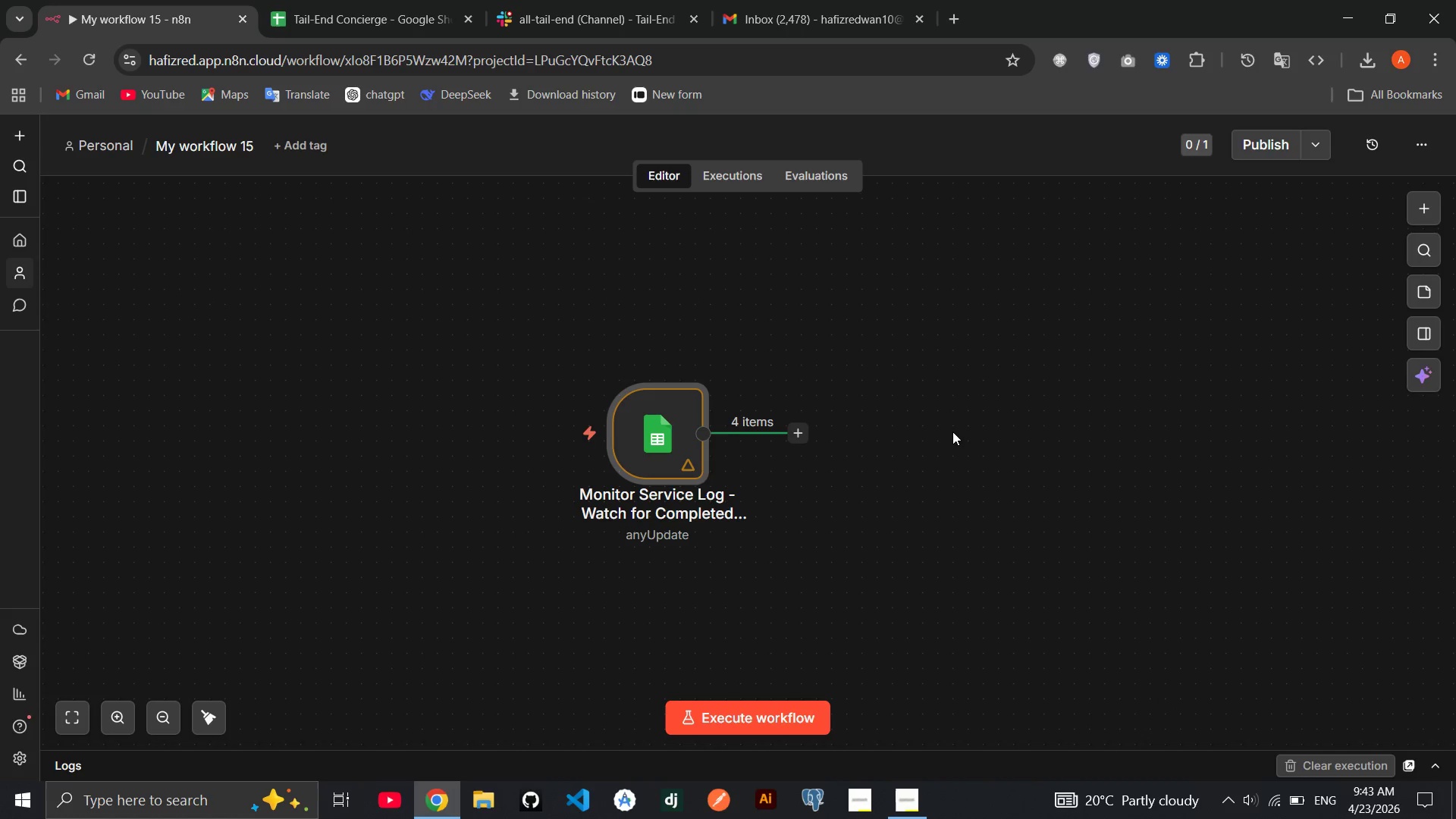 
wait(8.12)
 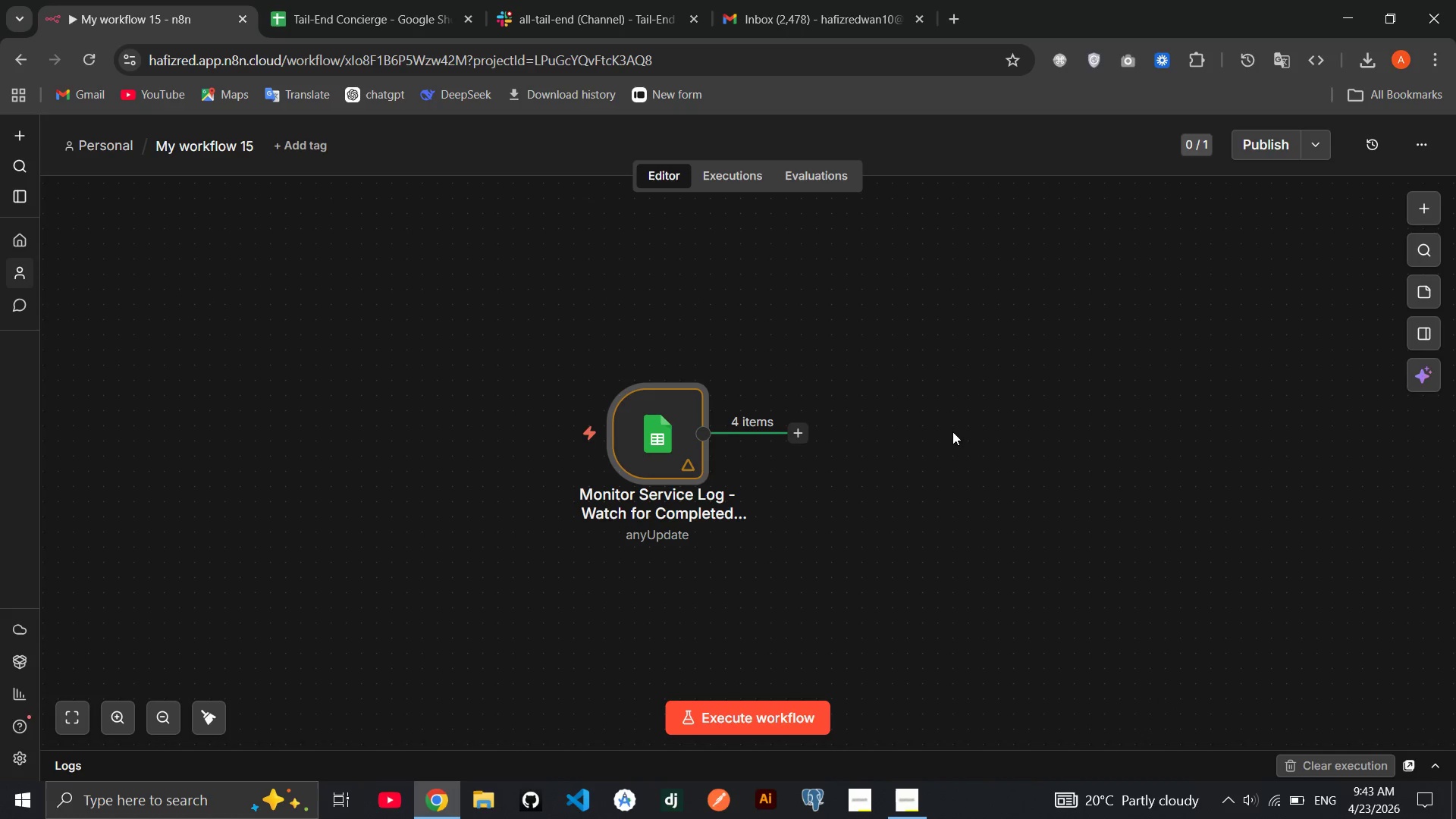 
double_click([671, 432])
 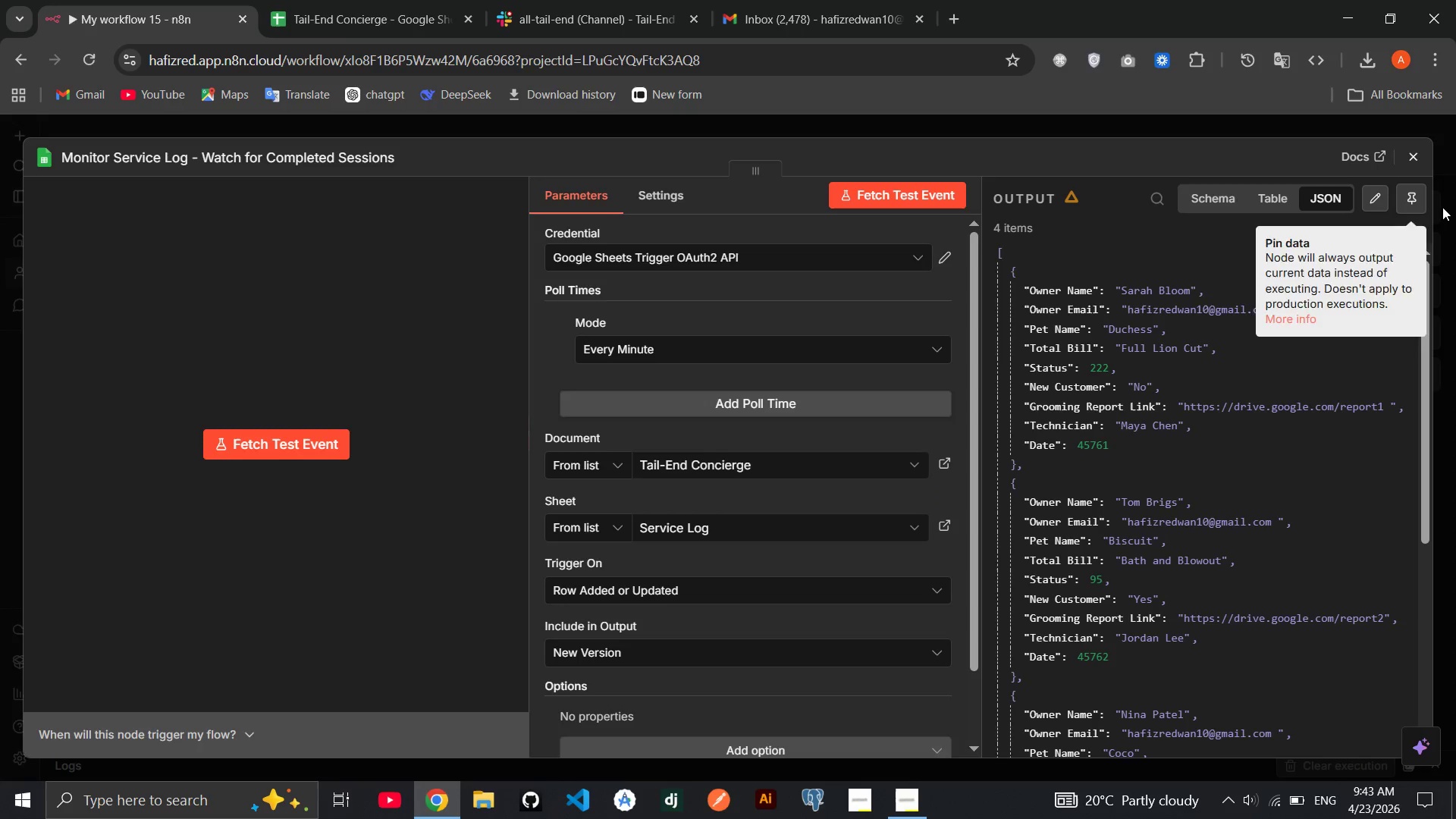 
left_click([1407, 203])
 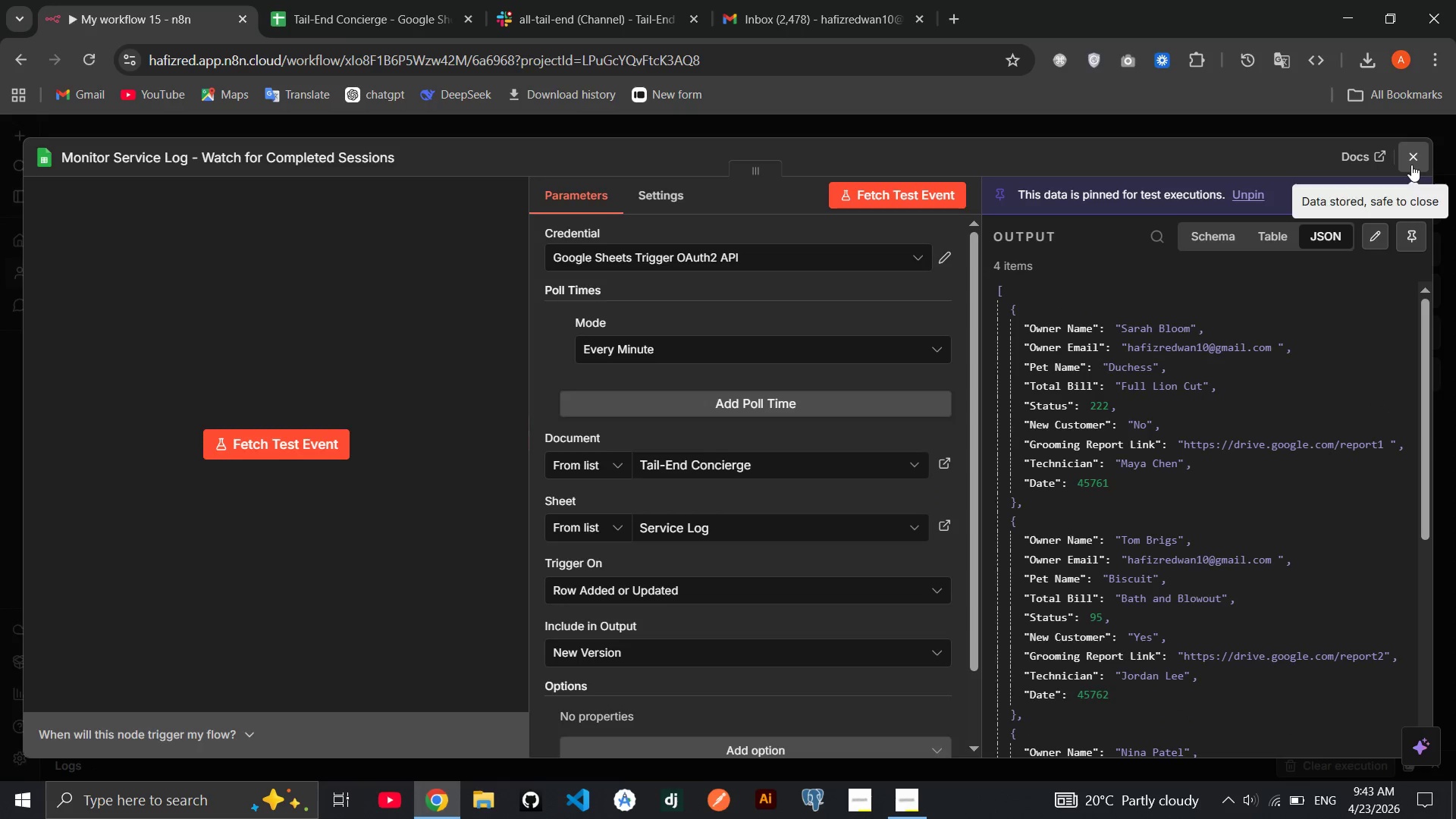 
left_click([1411, 165])
 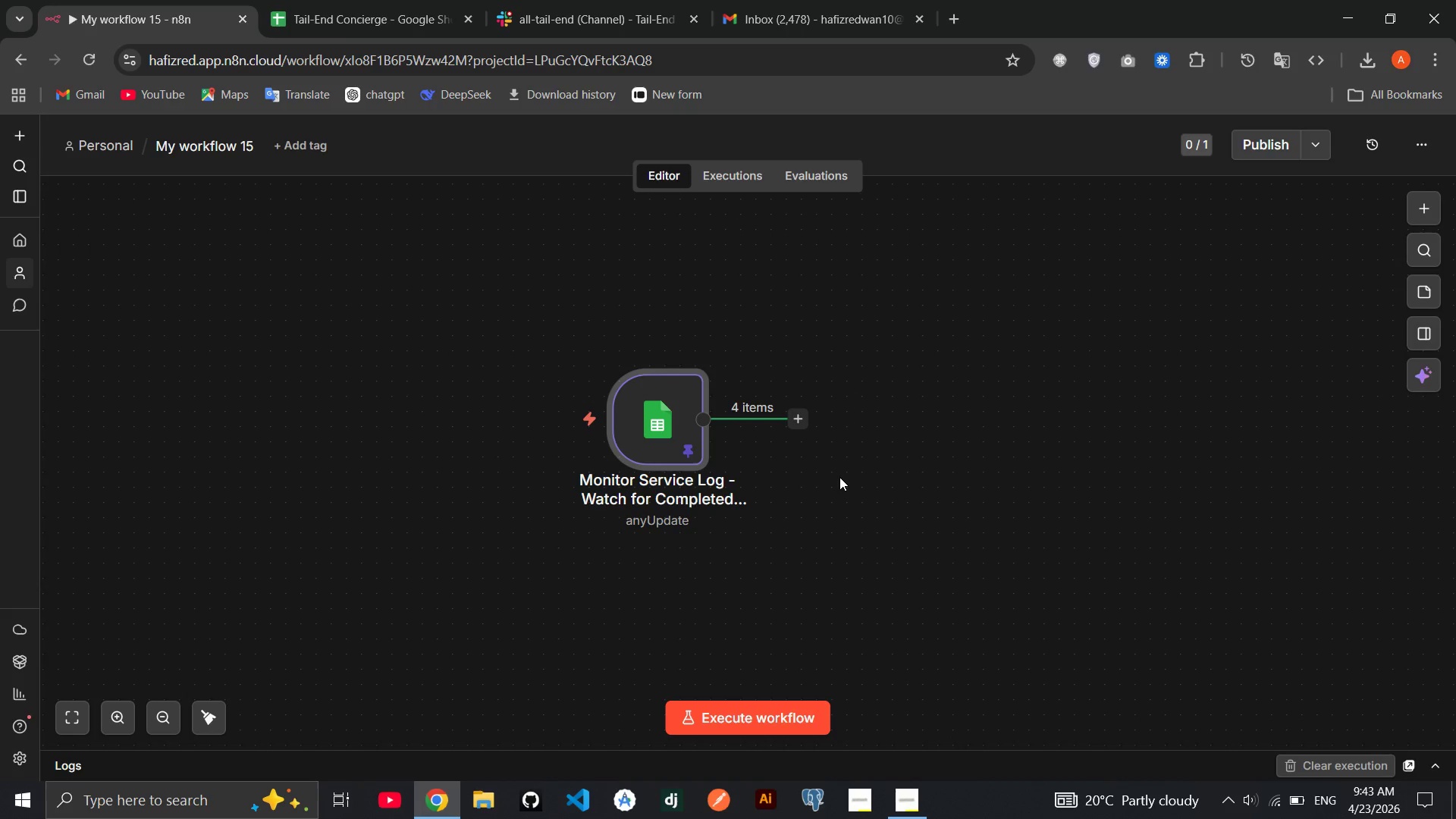 
left_click([798, 419])
 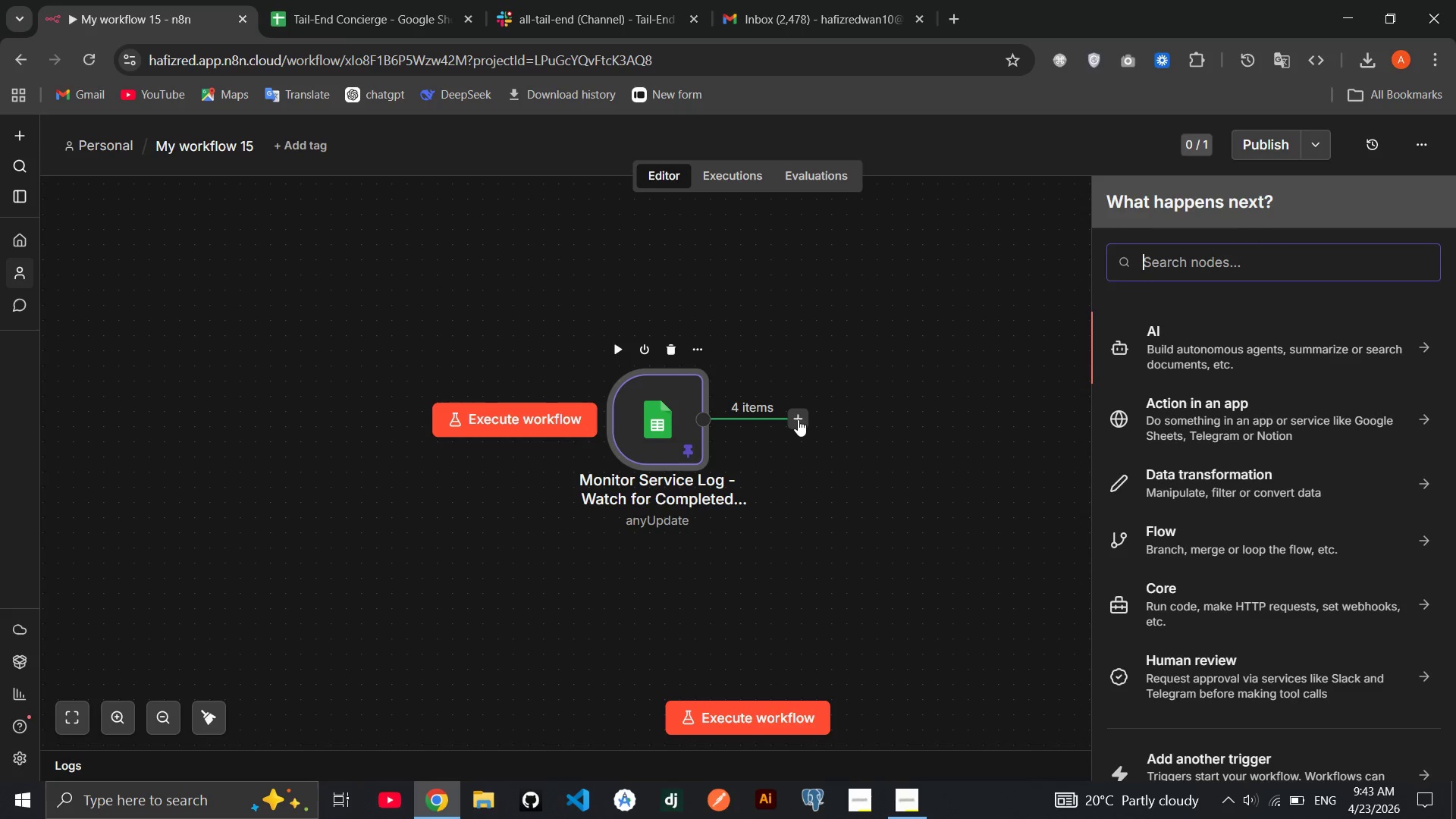 
type(if)
 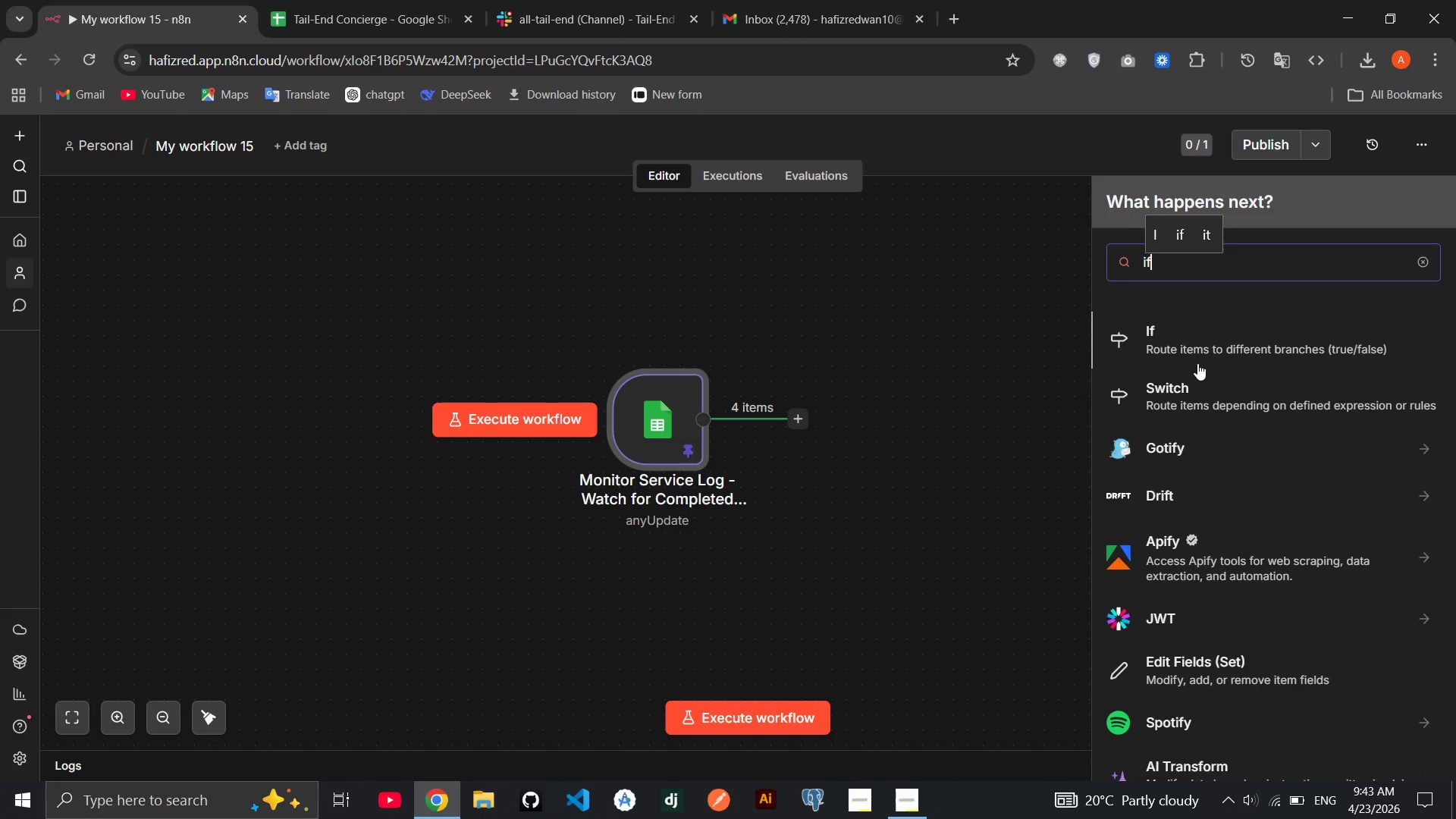 
left_click([1175, 331])
 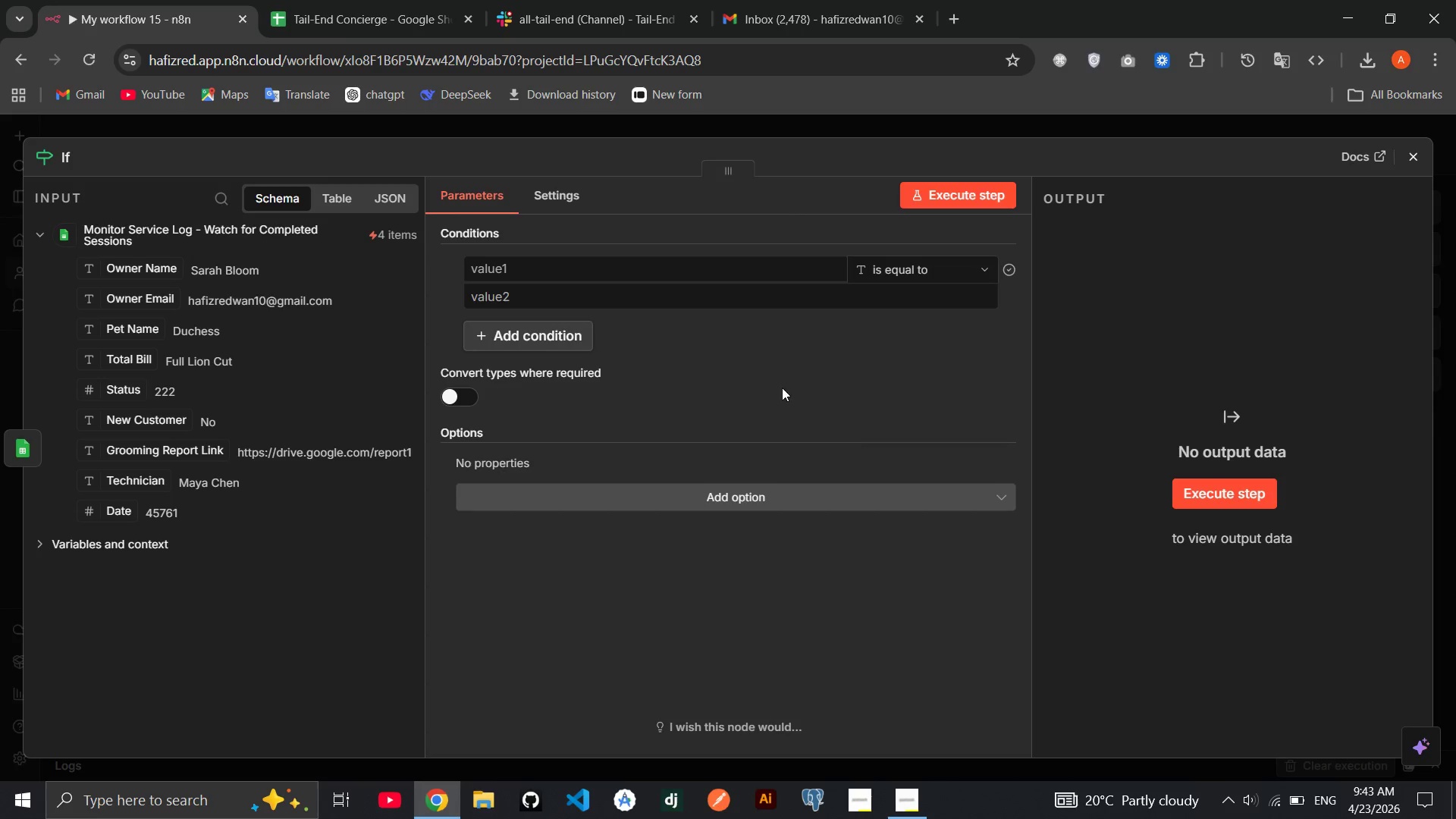 
wait(22.2)
 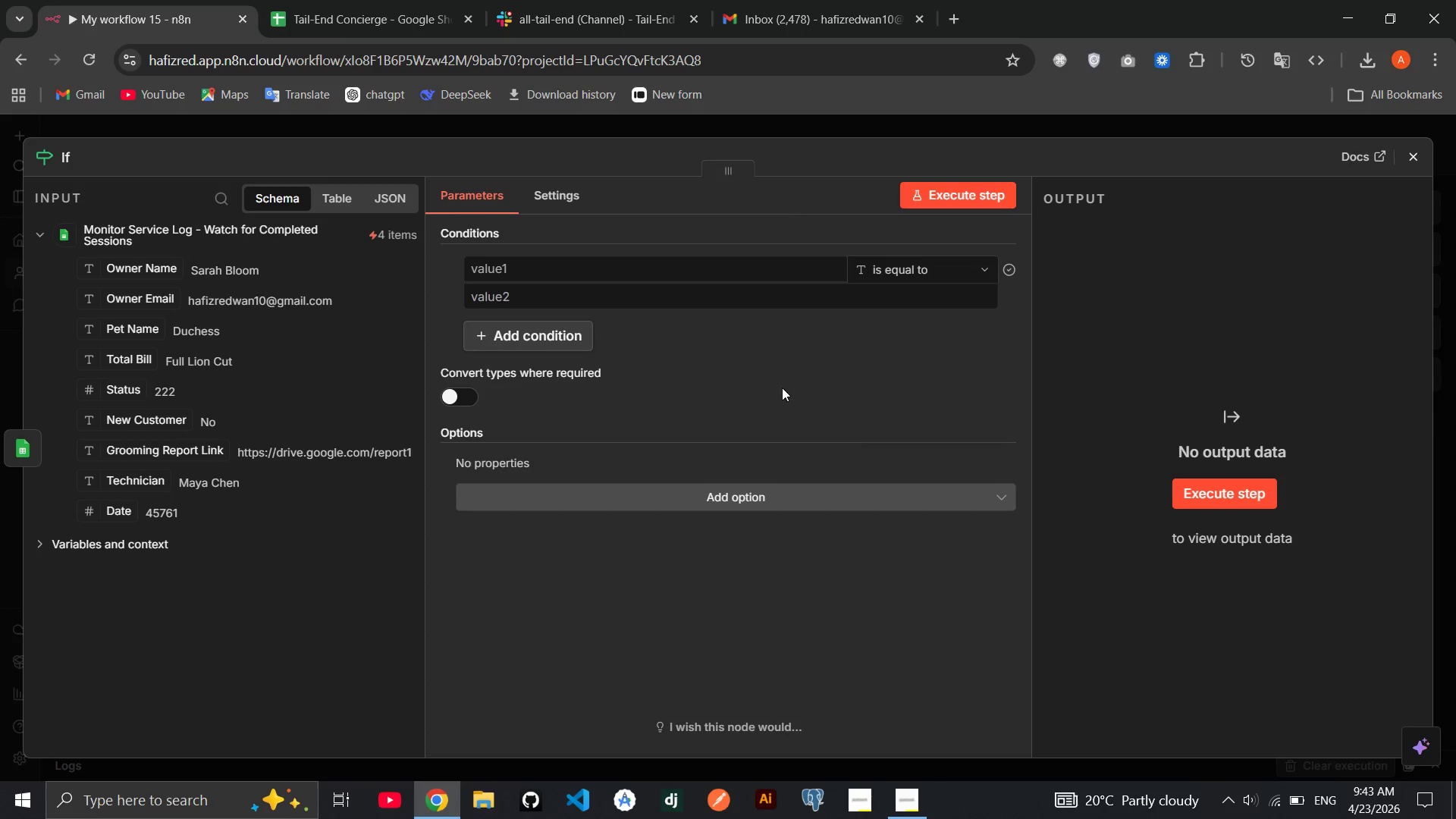 
left_click([71, 153])
 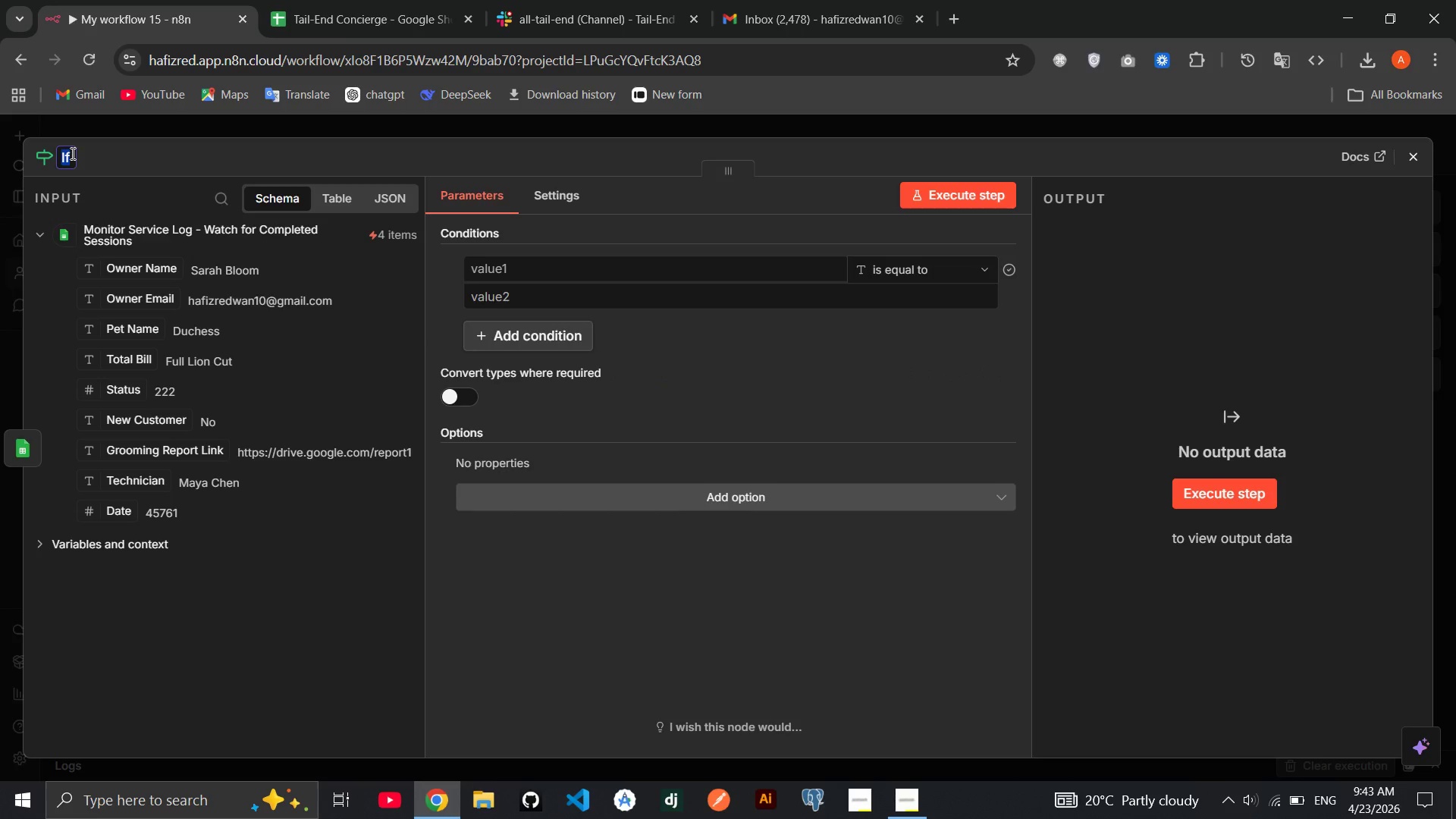 
key(ArrowRight)
 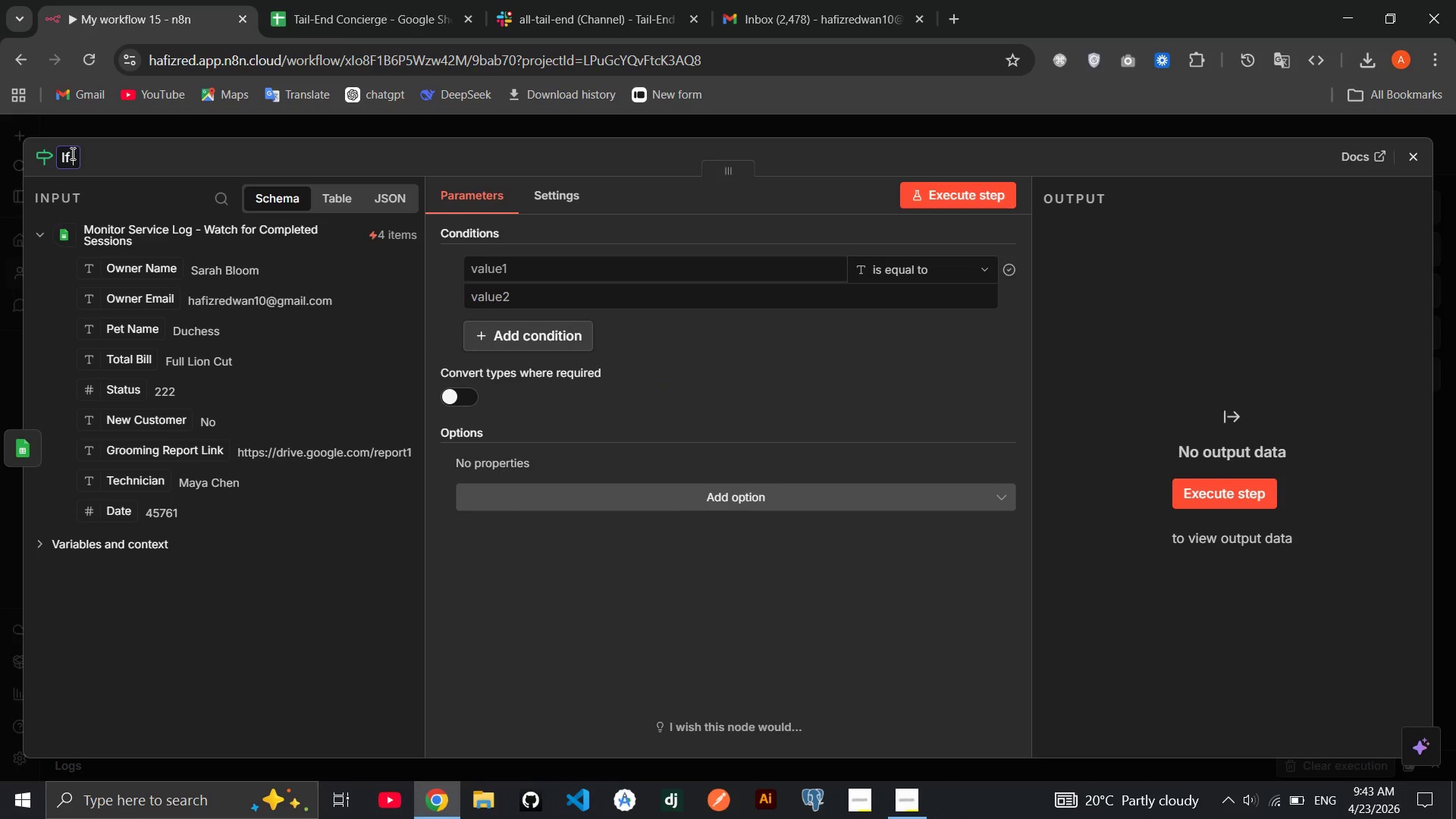 
type( sessin is a)
key(Backspace)
type(Completee )
key(Backspace)
key(Backspace)
type(d)
 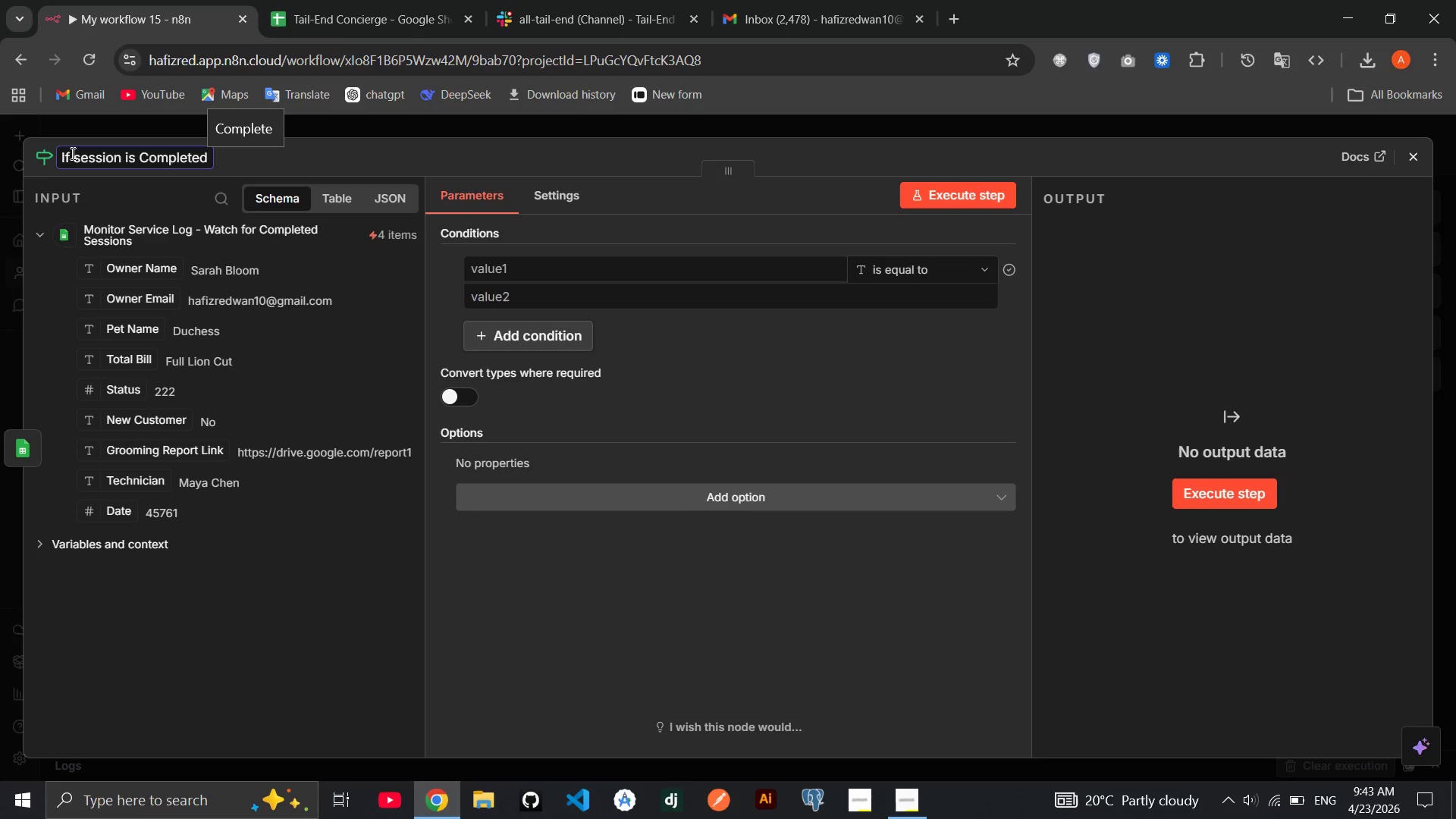 
key(Enter)
 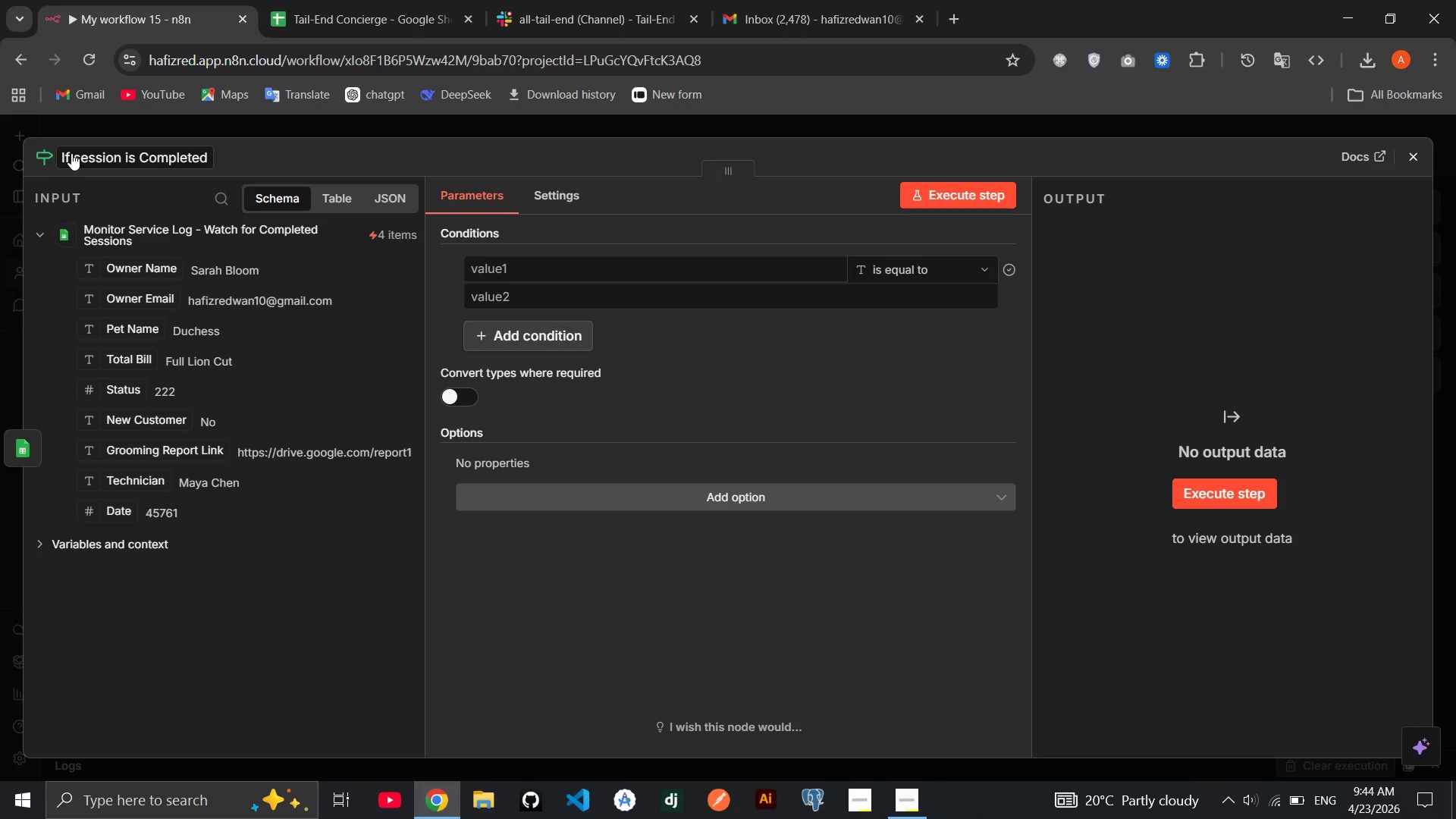 
wait(13.17)
 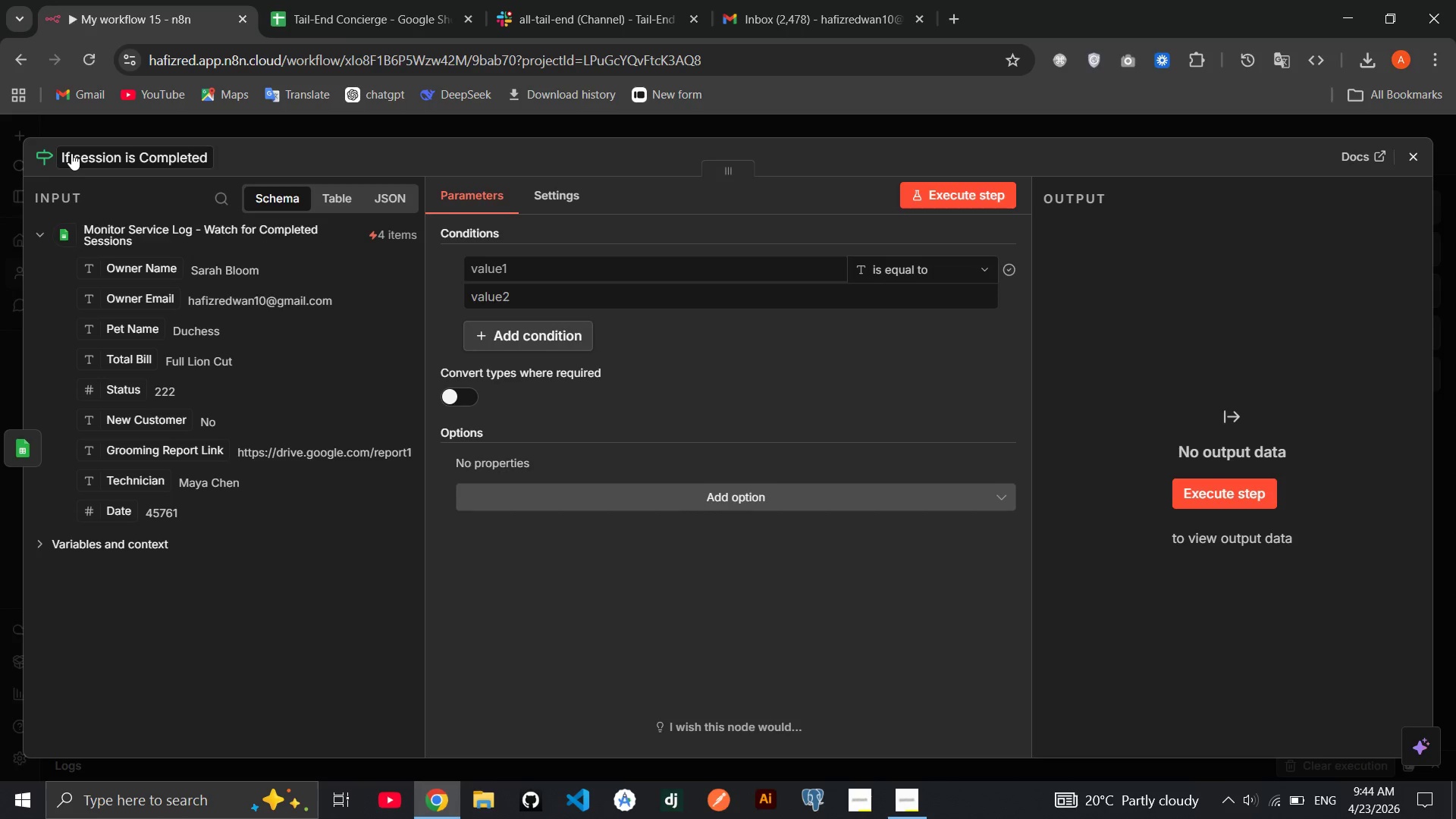 
left_click([619, 669])
 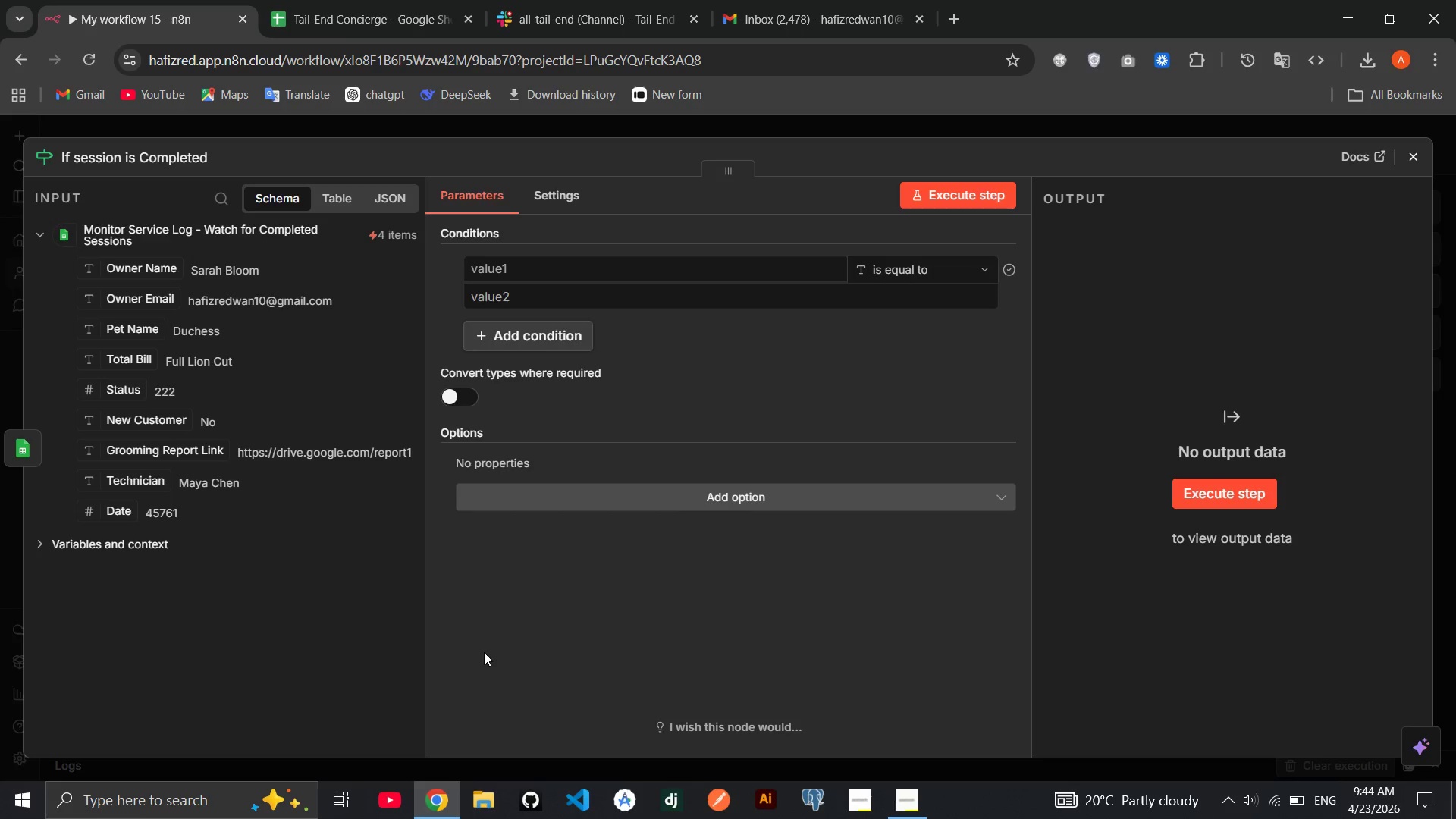 
wait(8.58)
 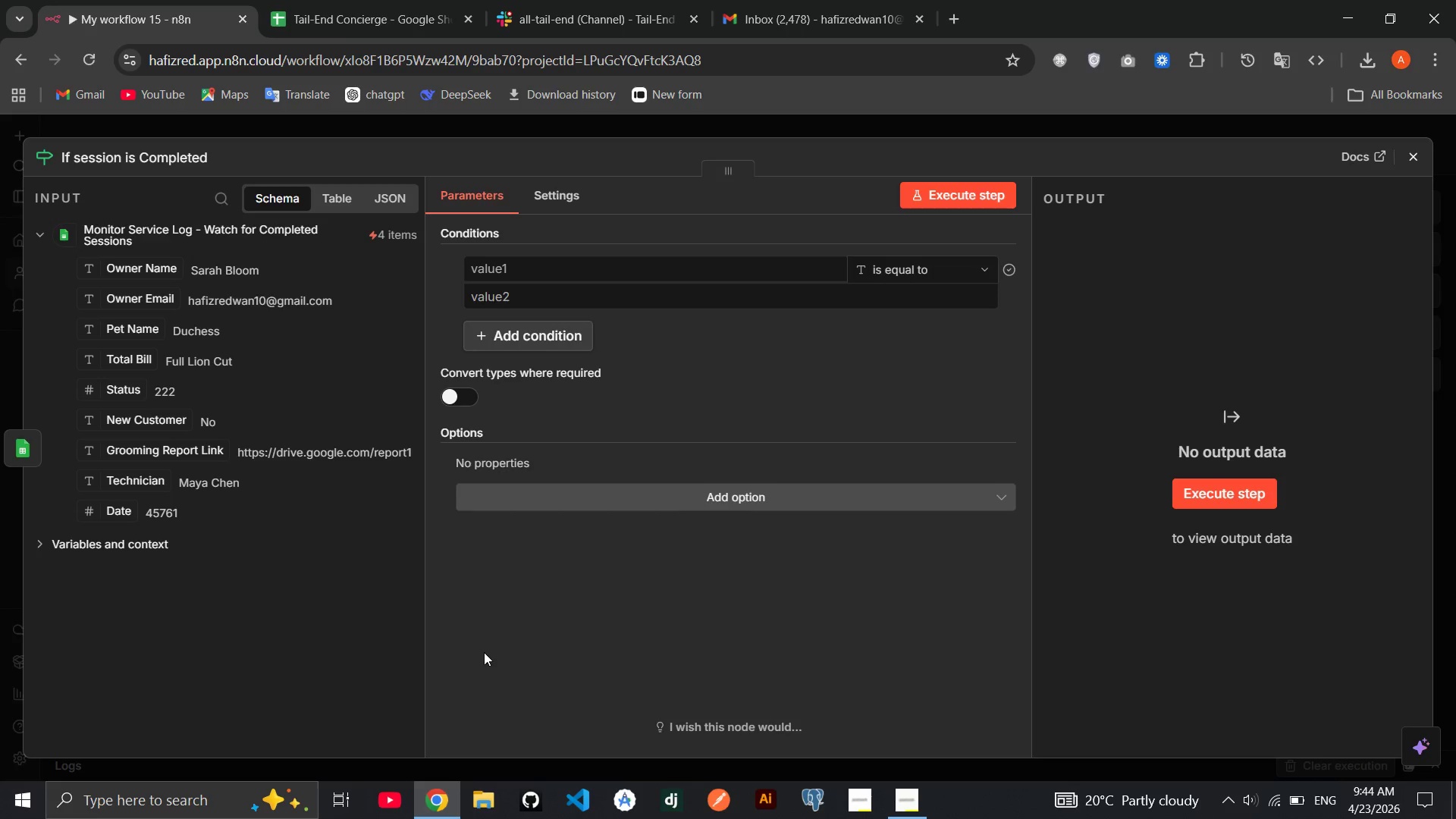 
left_click_drag(start_coordinate=[130, 390], to_coordinate=[523, 266])
 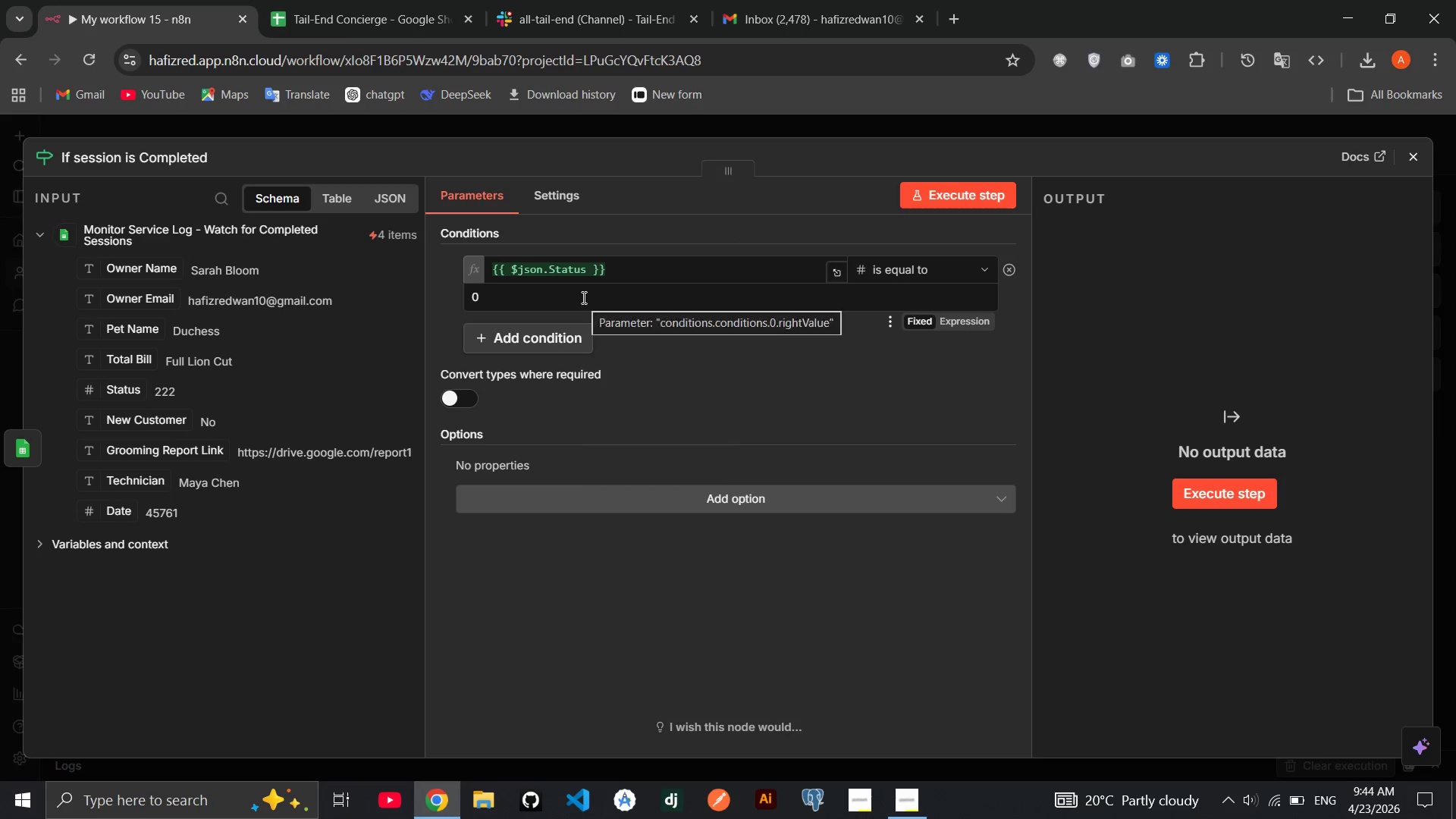 
double_click([582, 297])
 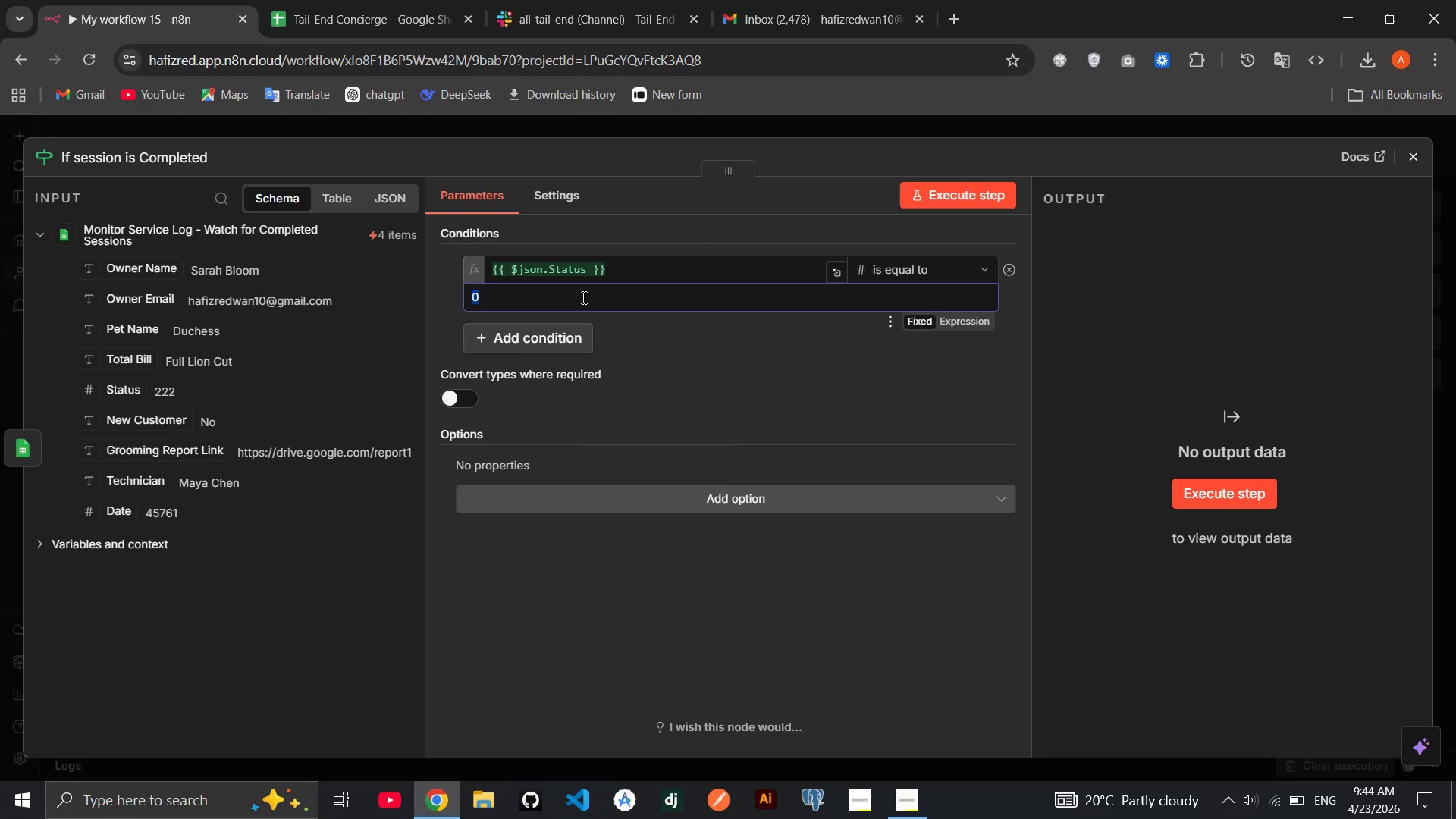 
triple_click([582, 297])
 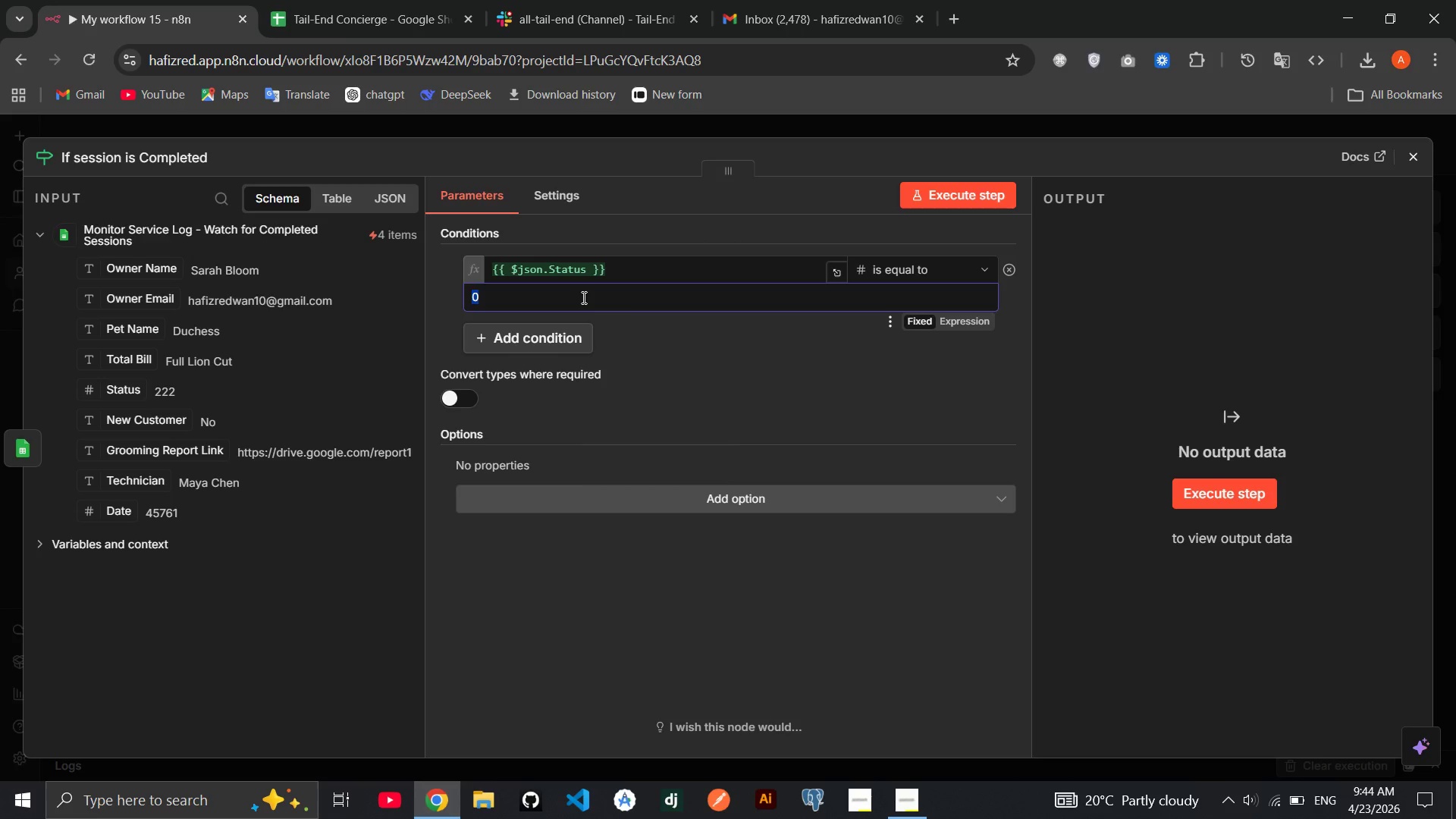 
key(Backspace)
 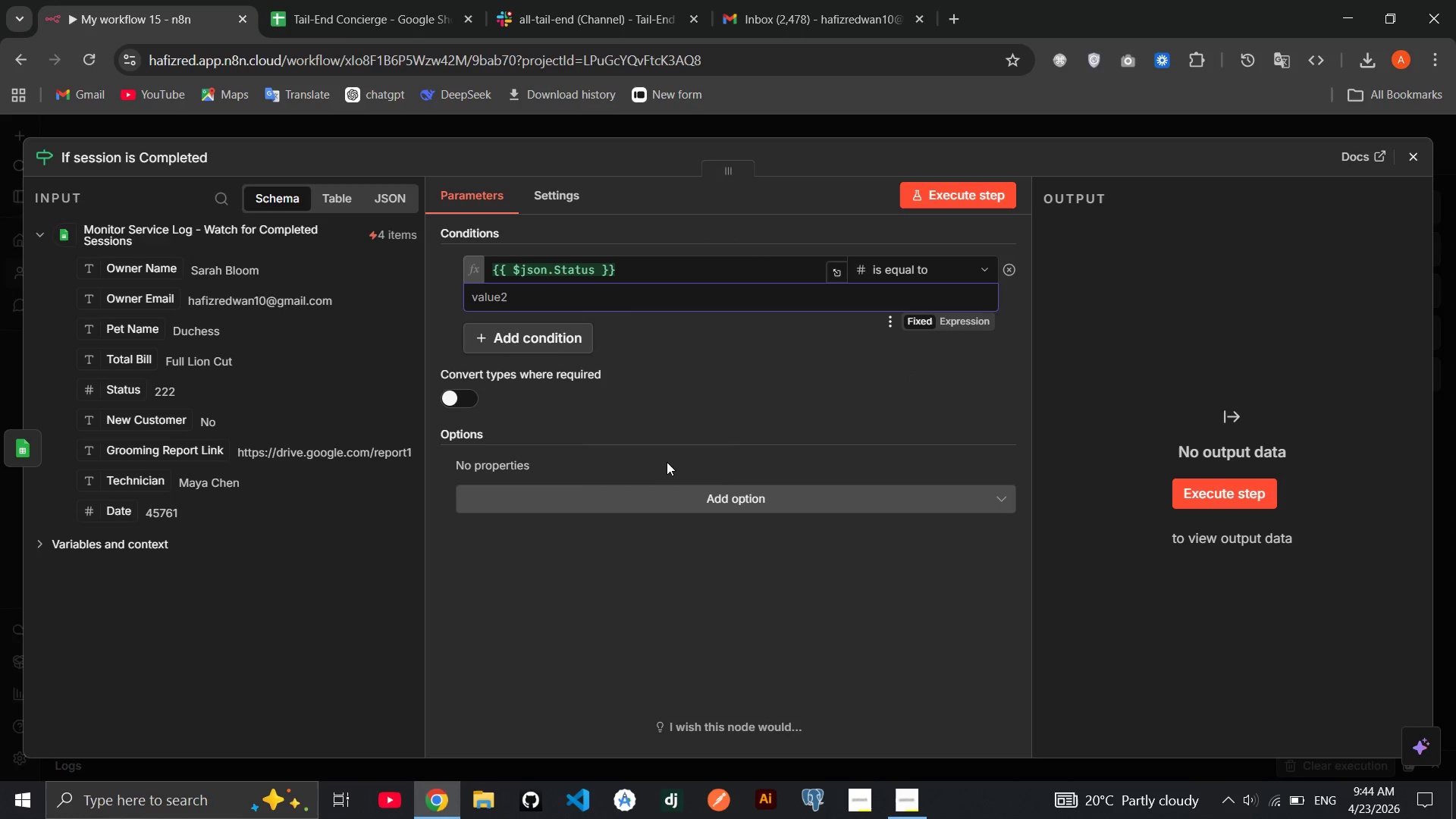 
key(CapsLock)
 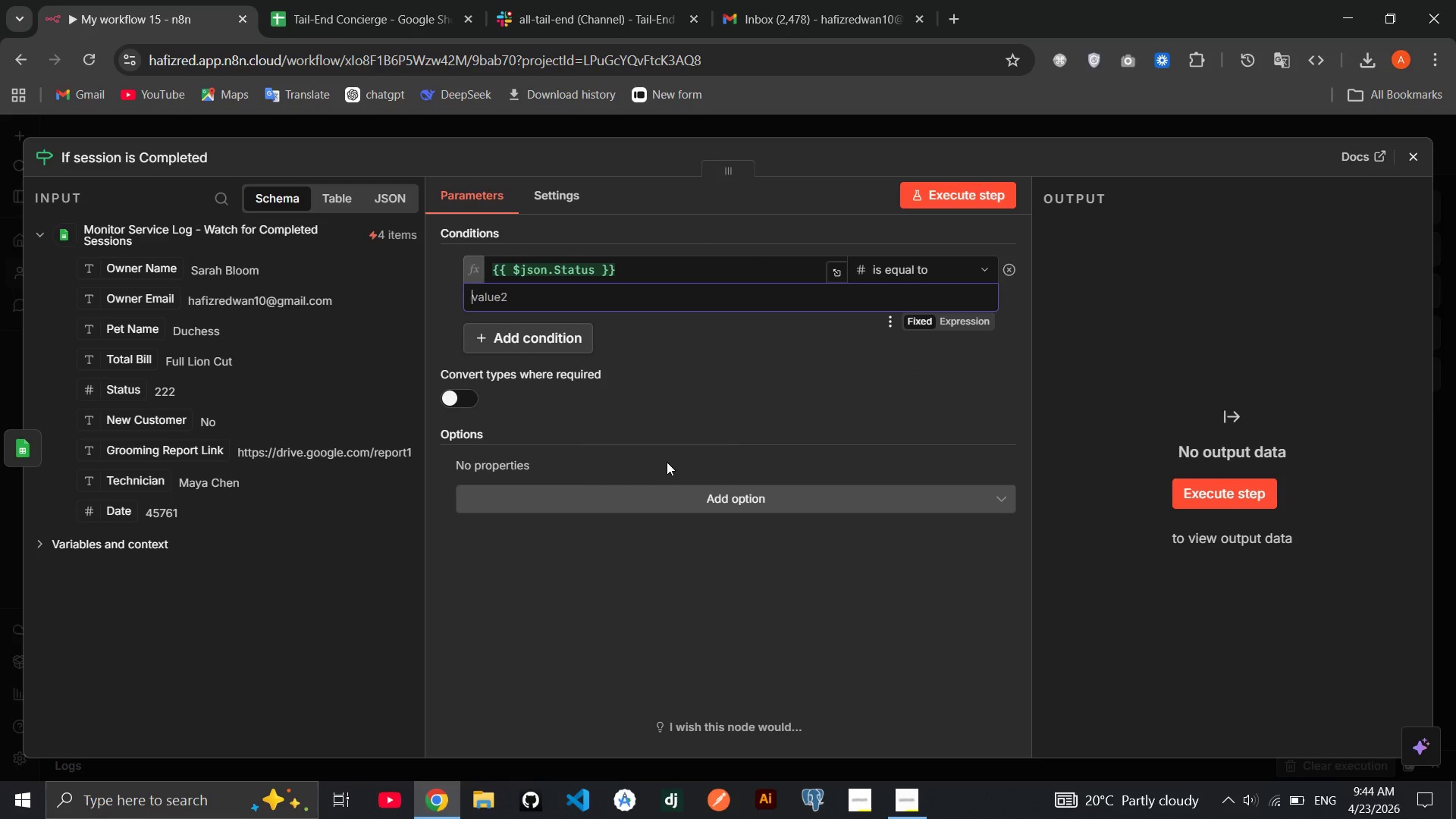 
key(C)
 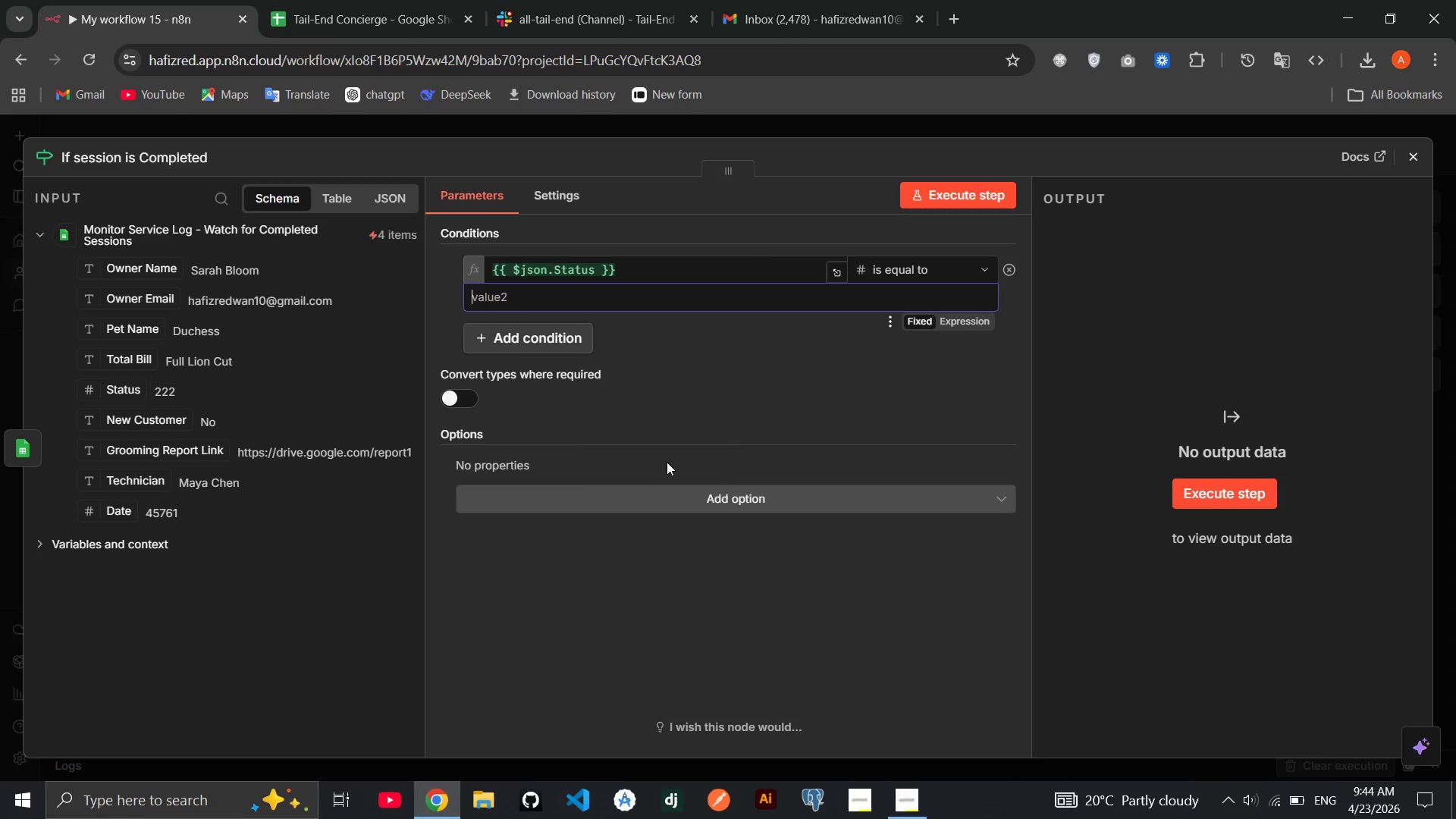 
key(CapsLock)
 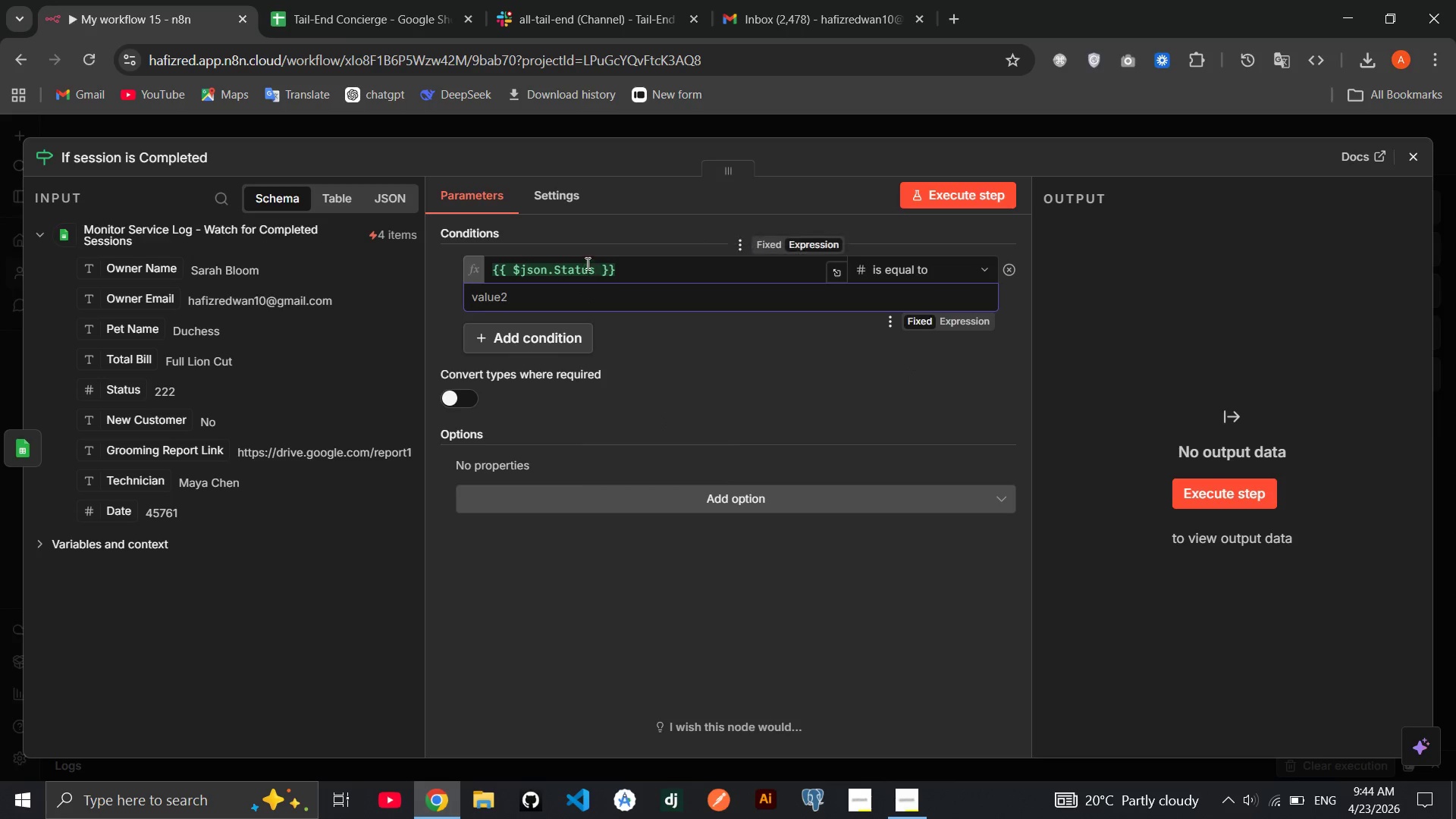 
left_click([379, 22])
 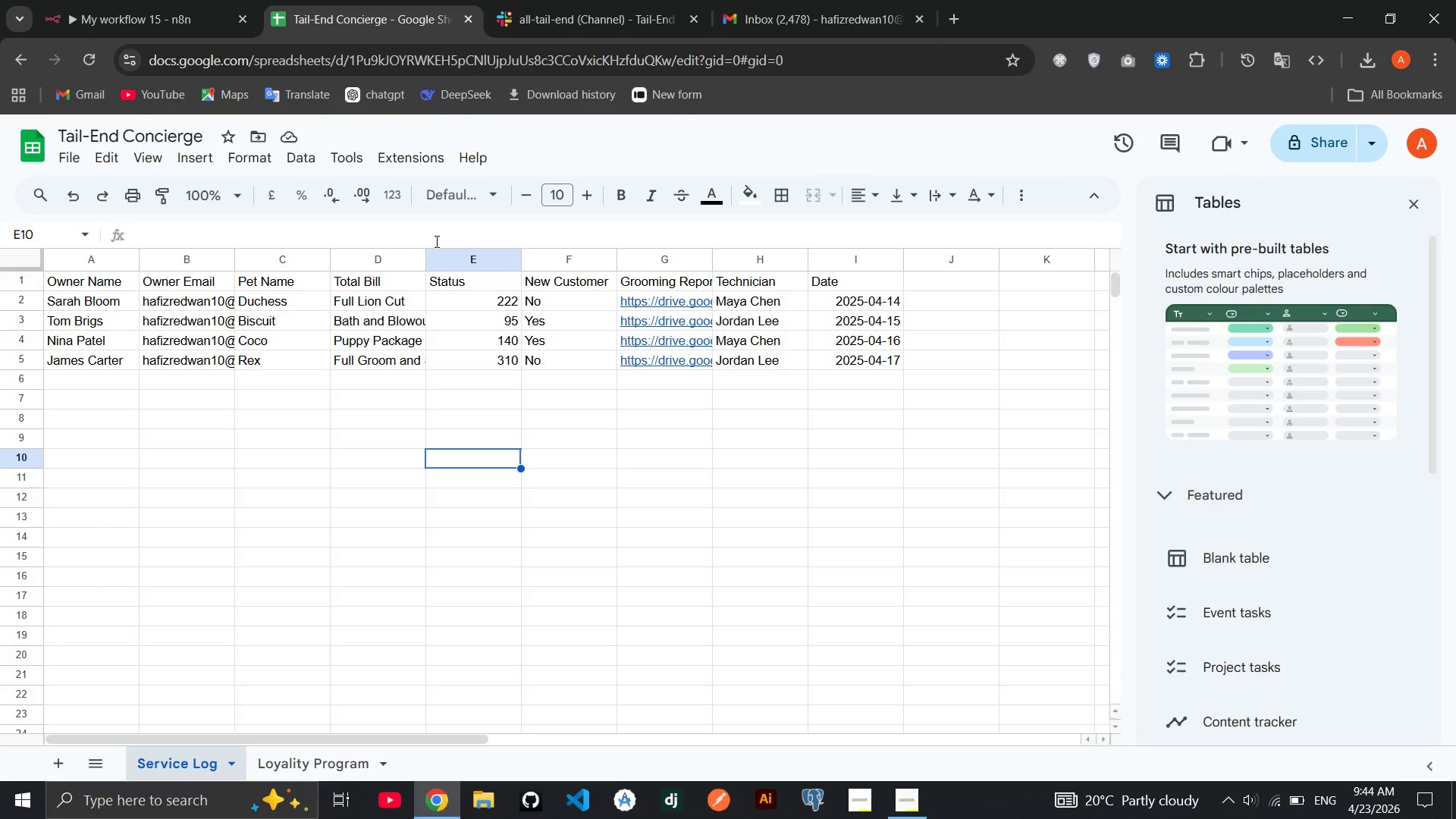 
wait(7.36)
 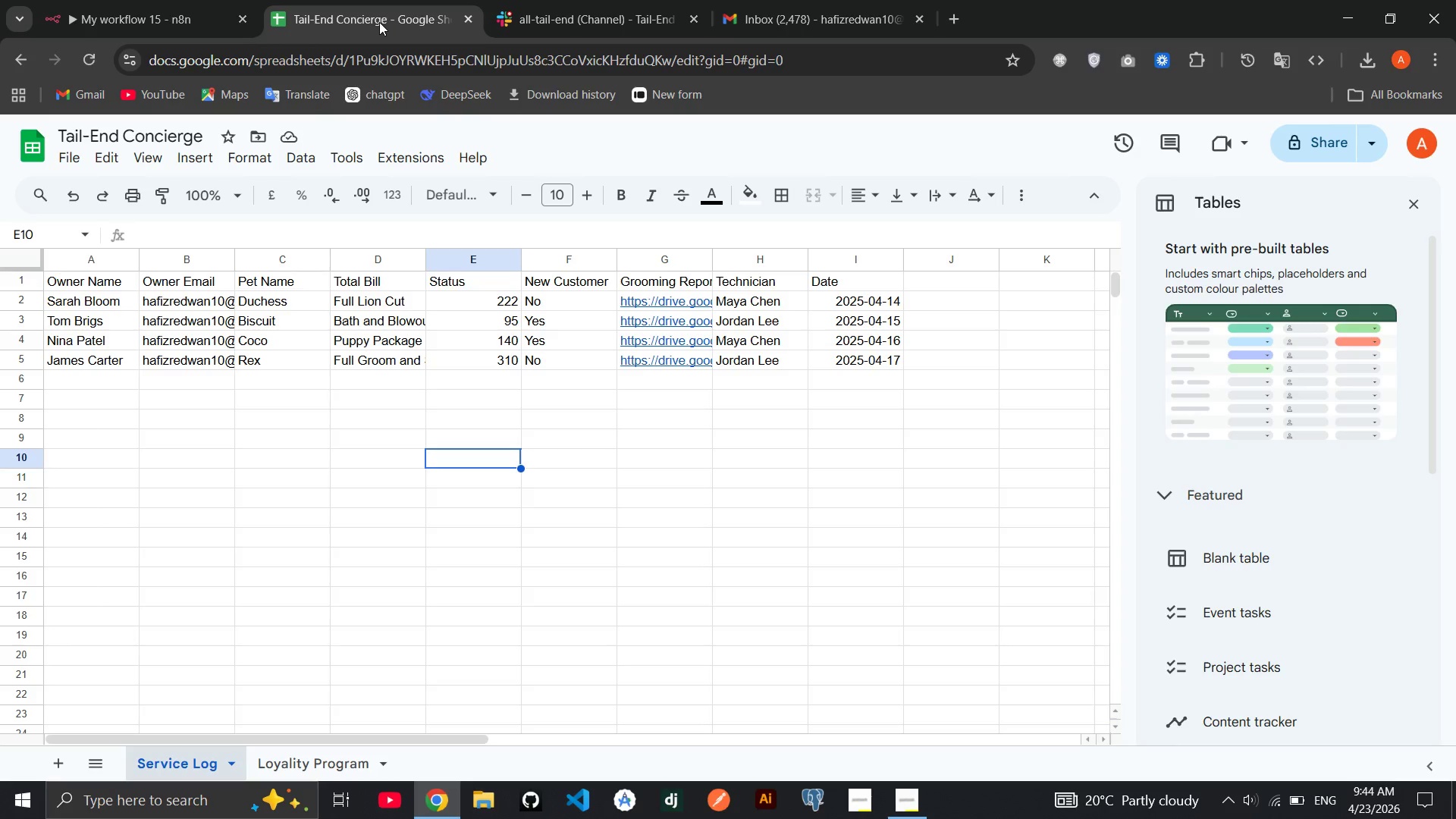 
left_click_drag(start_coordinate=[472, 279], to_coordinate=[389, 279])
 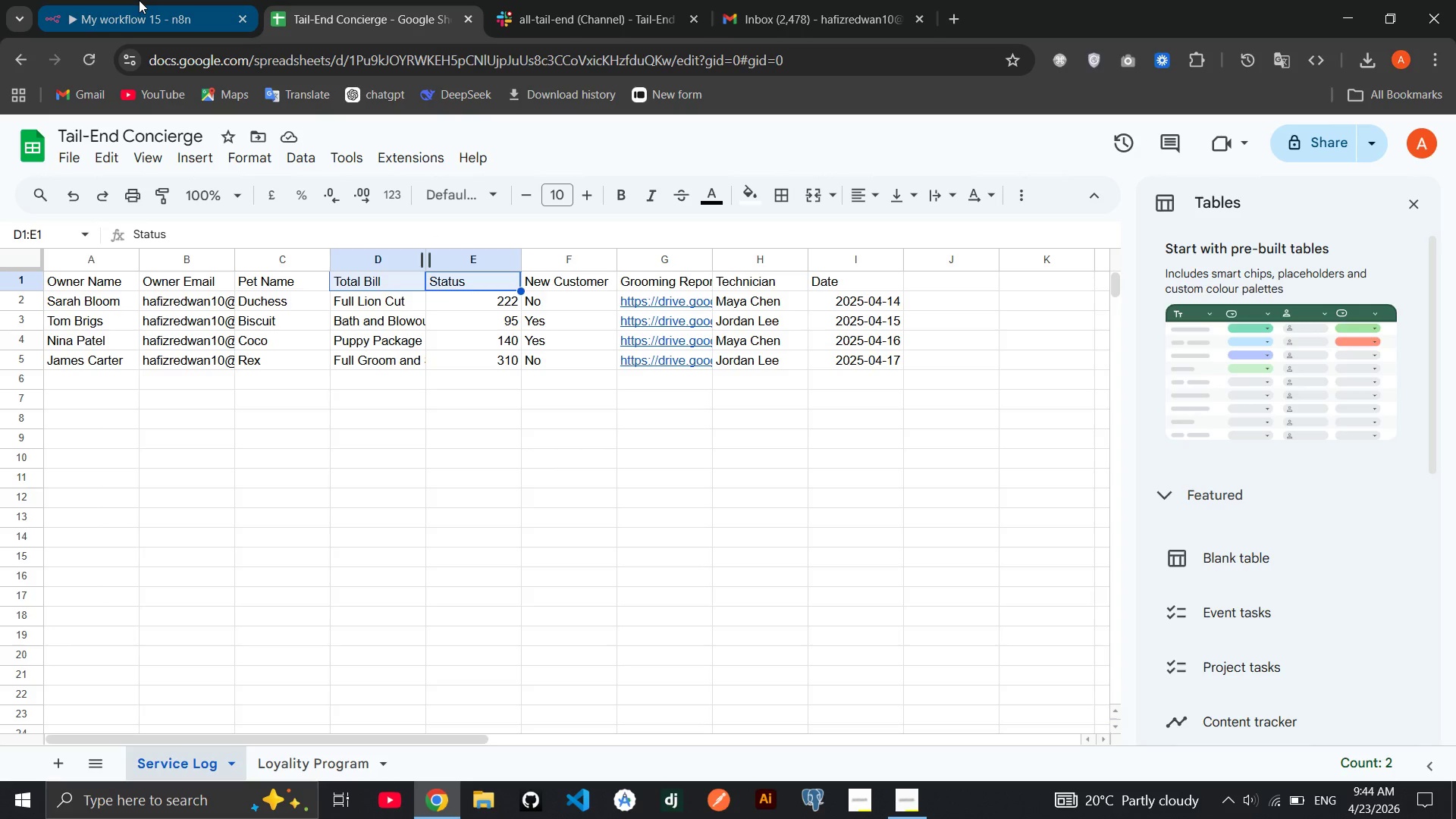 
left_click([139, 0])
 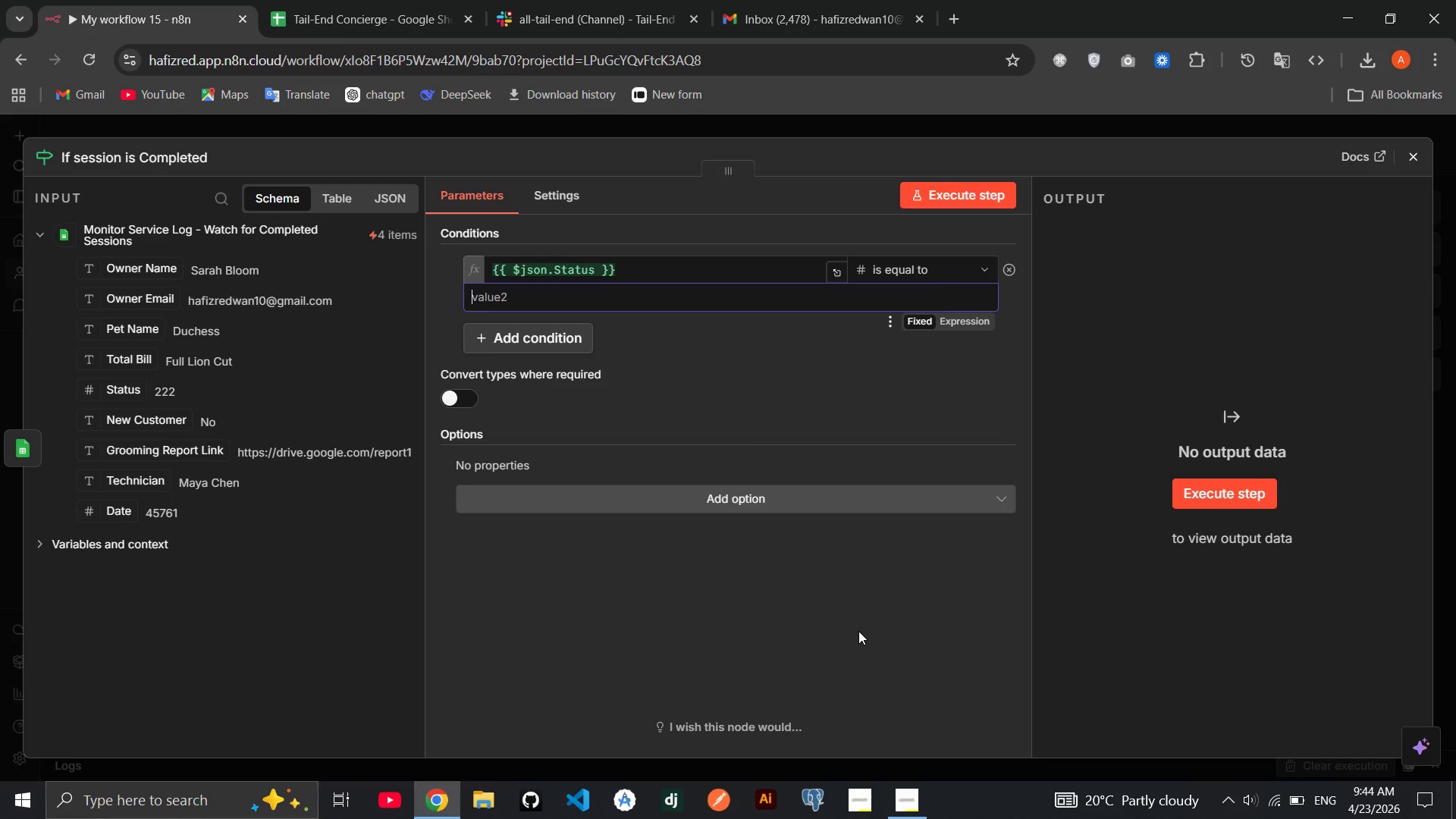 
wait(14.81)
 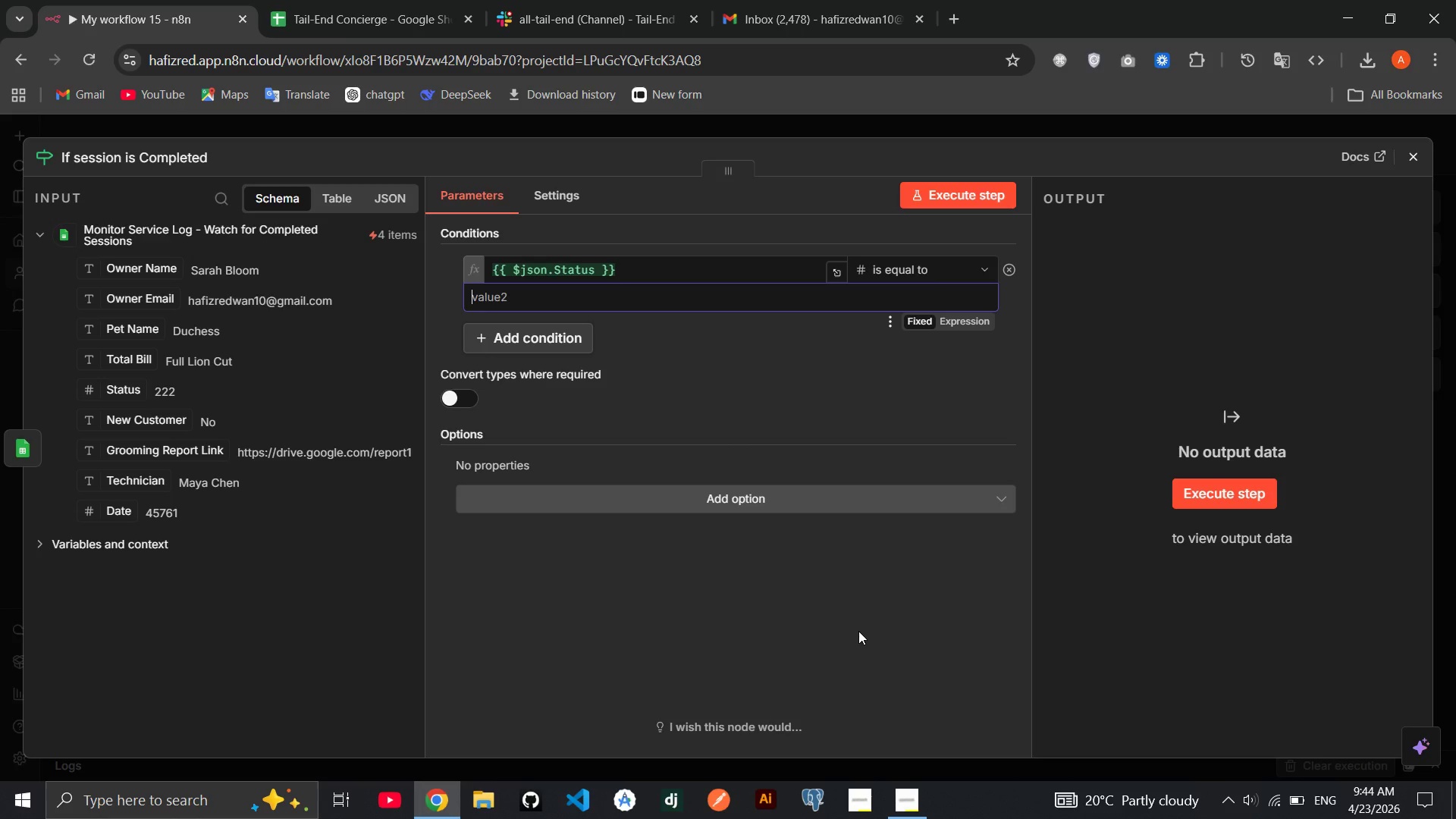 
left_click([334, 3])
 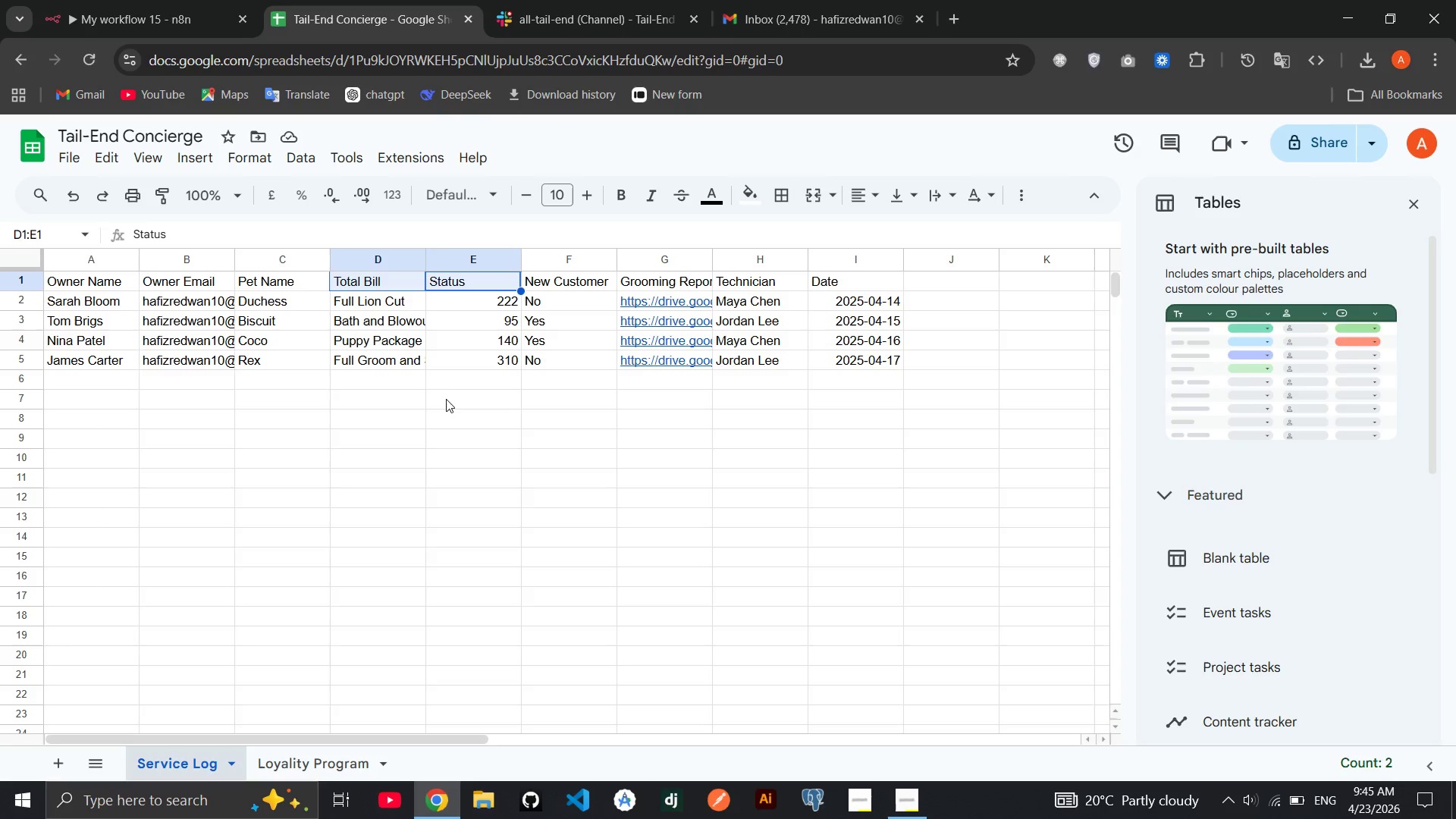 
wait(15.45)
 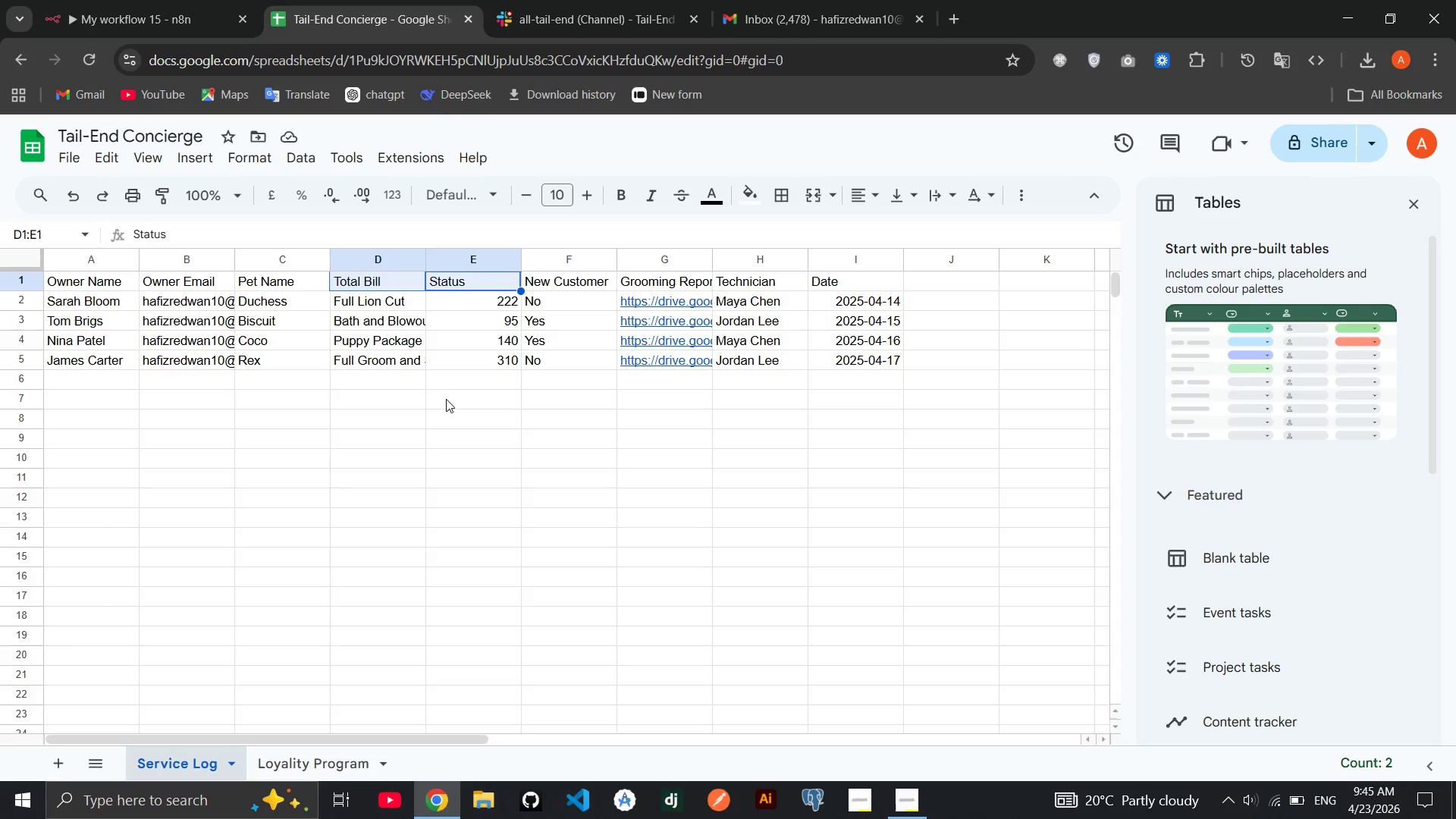 
left_click([945, 268])
 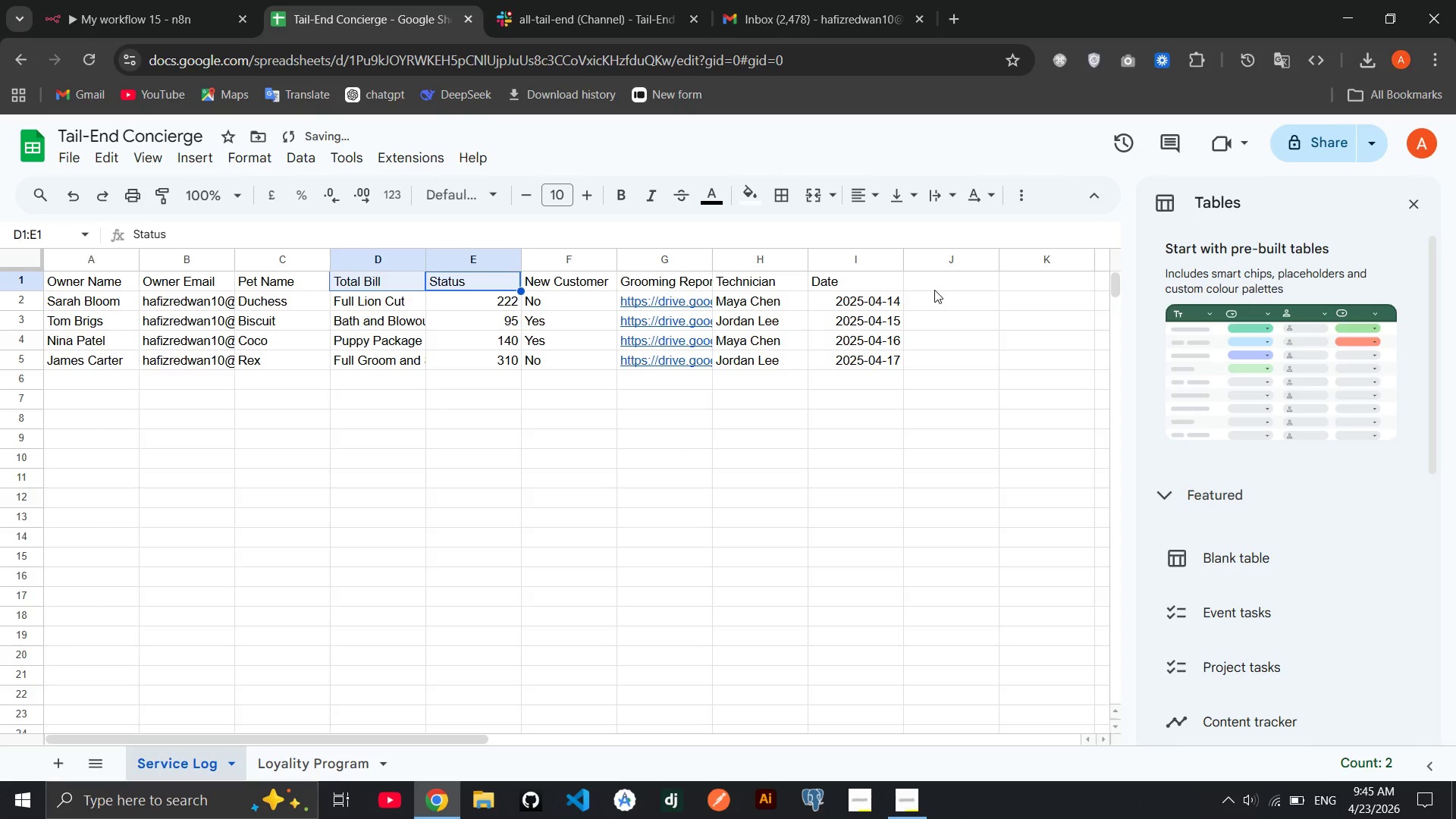 
double_click([934, 290])
 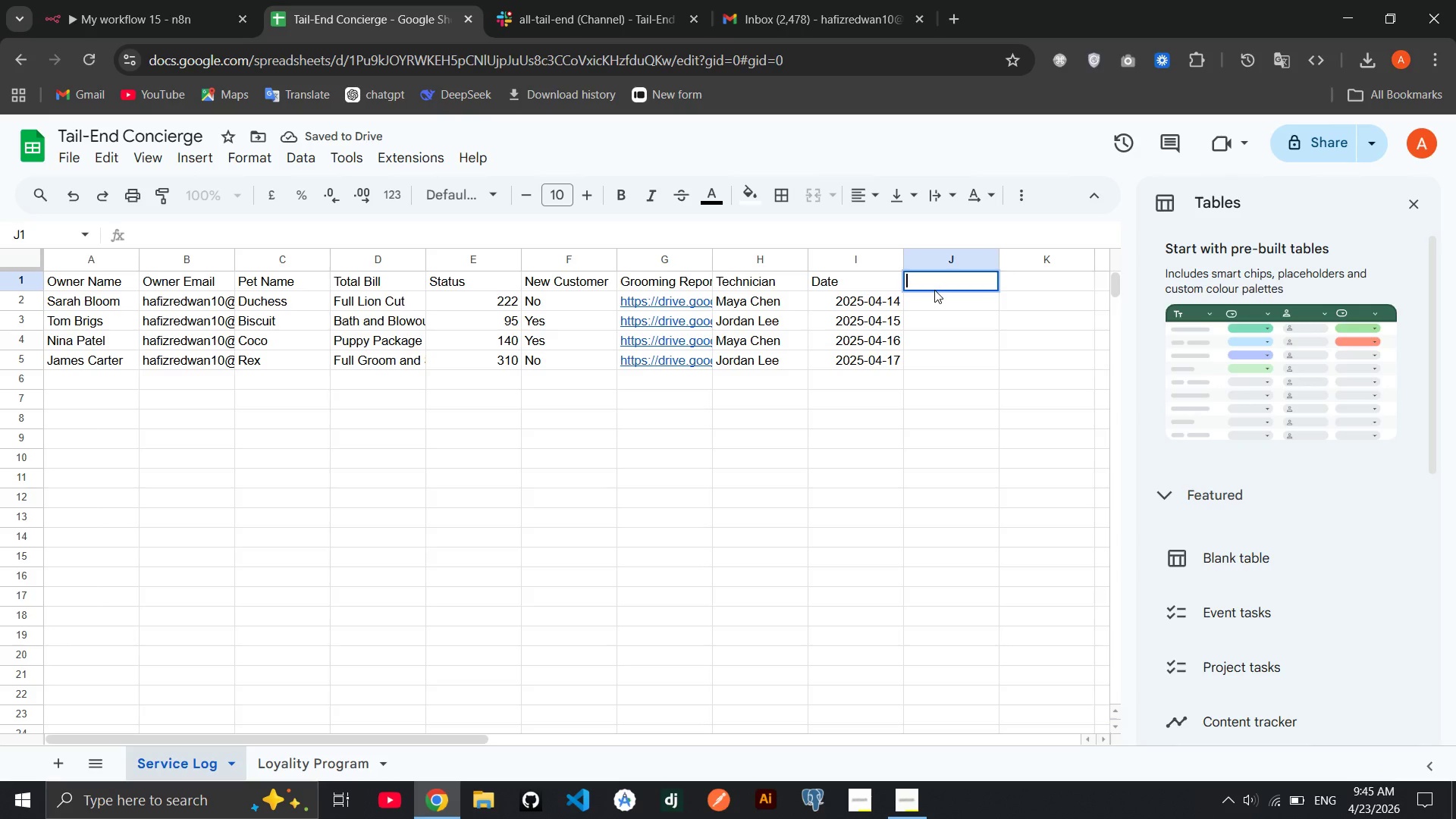 
type(Service)
 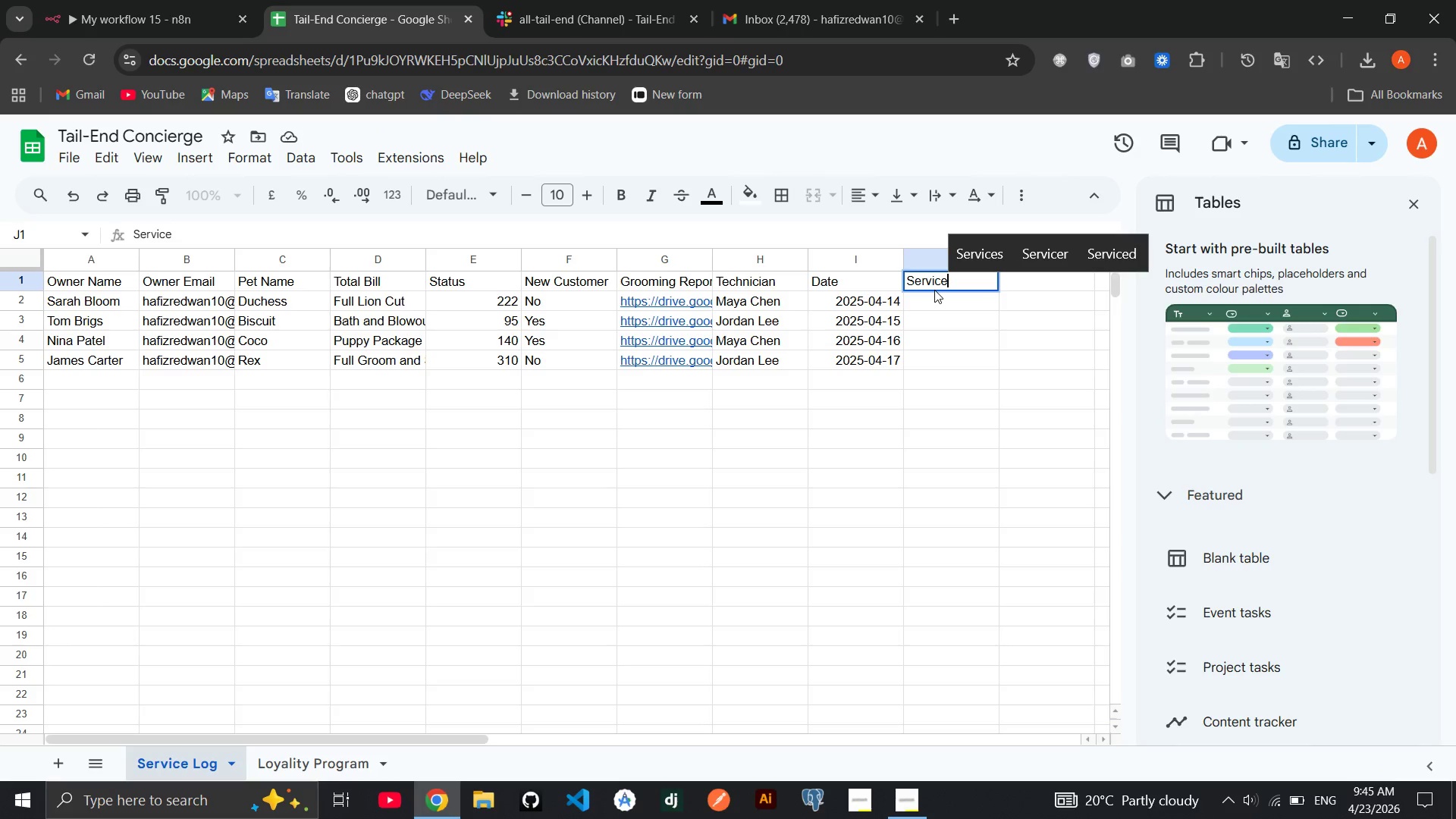 
key(S)
 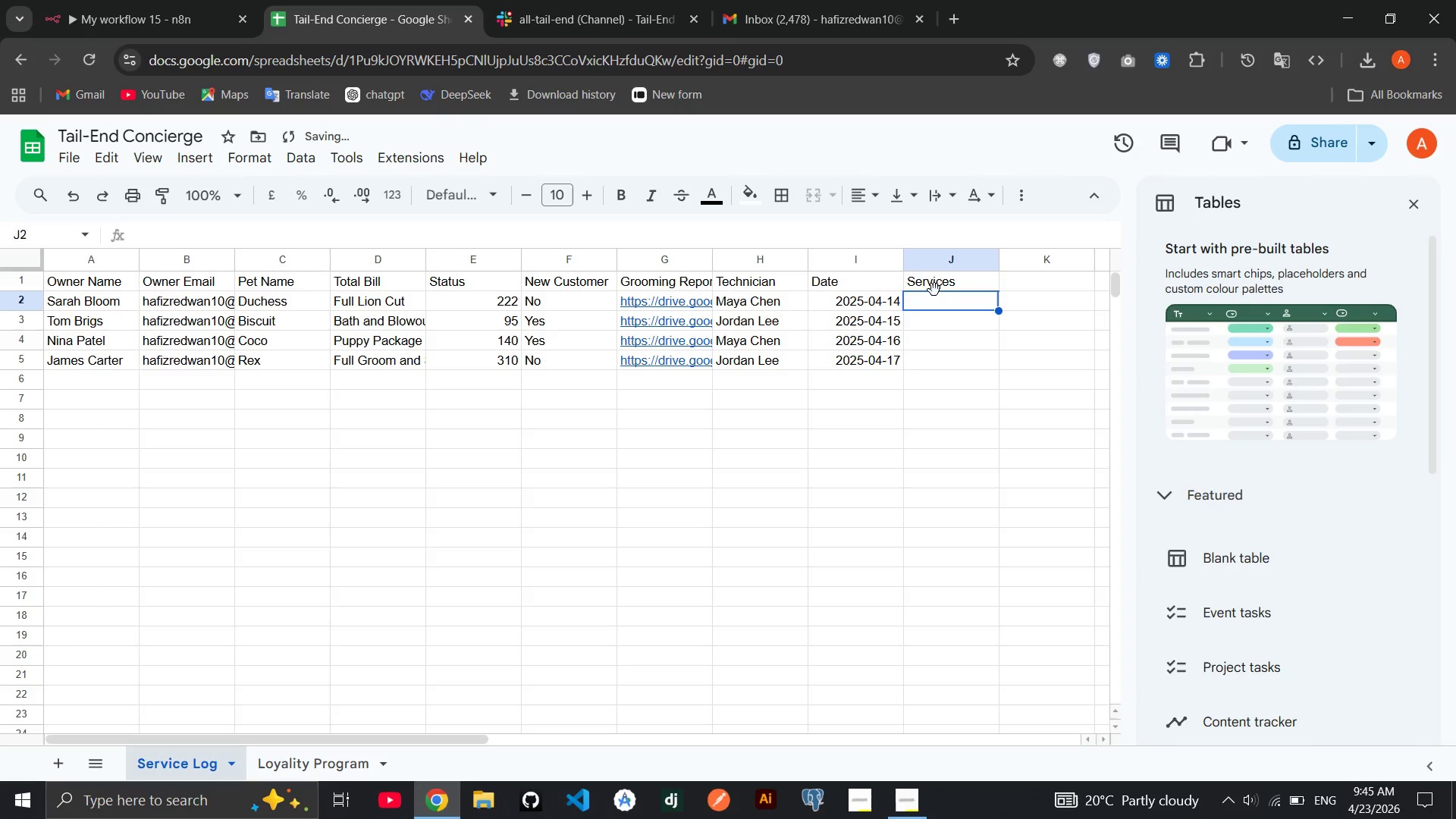 
key(Enter)
 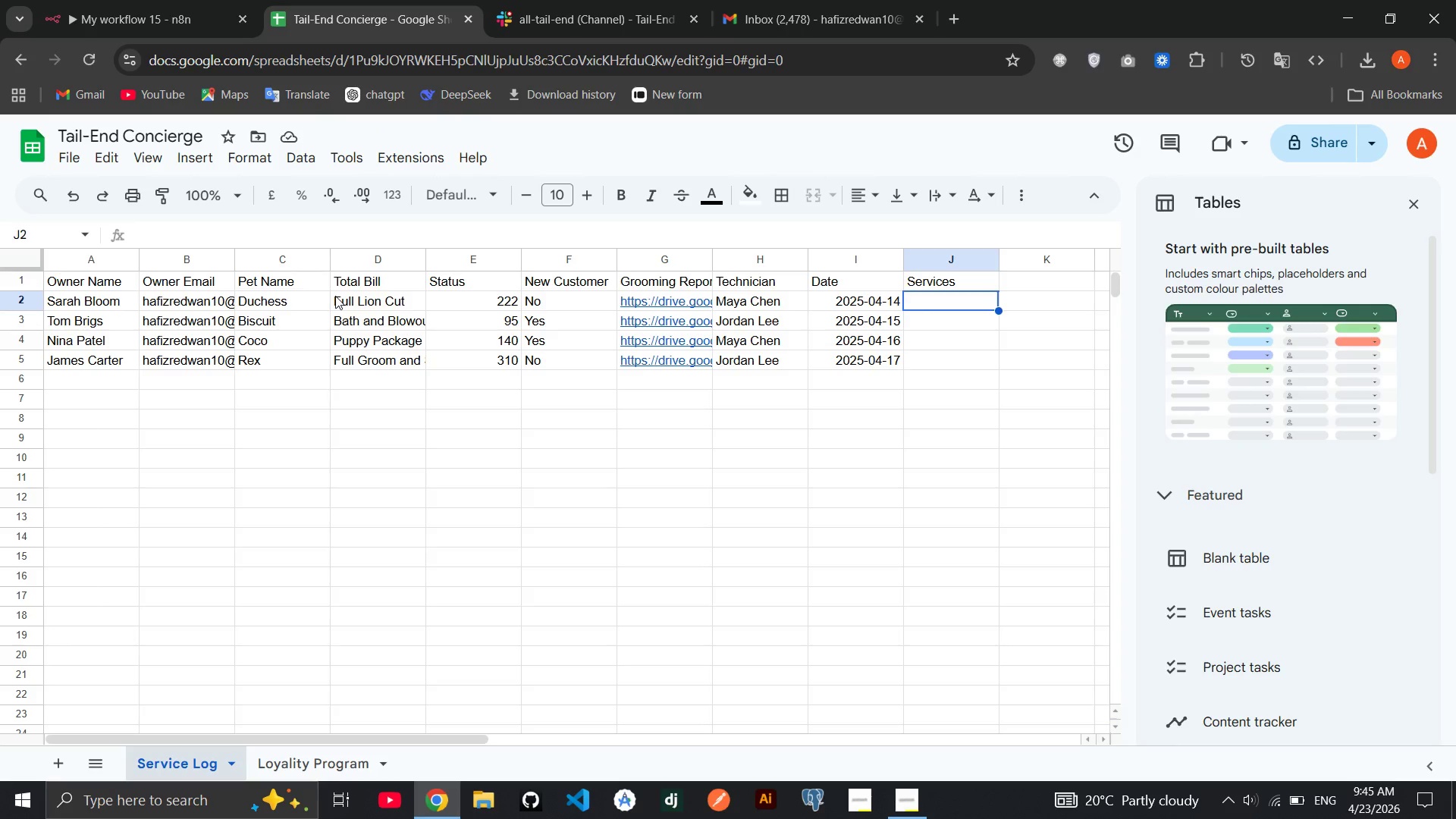 
wait(7.84)
 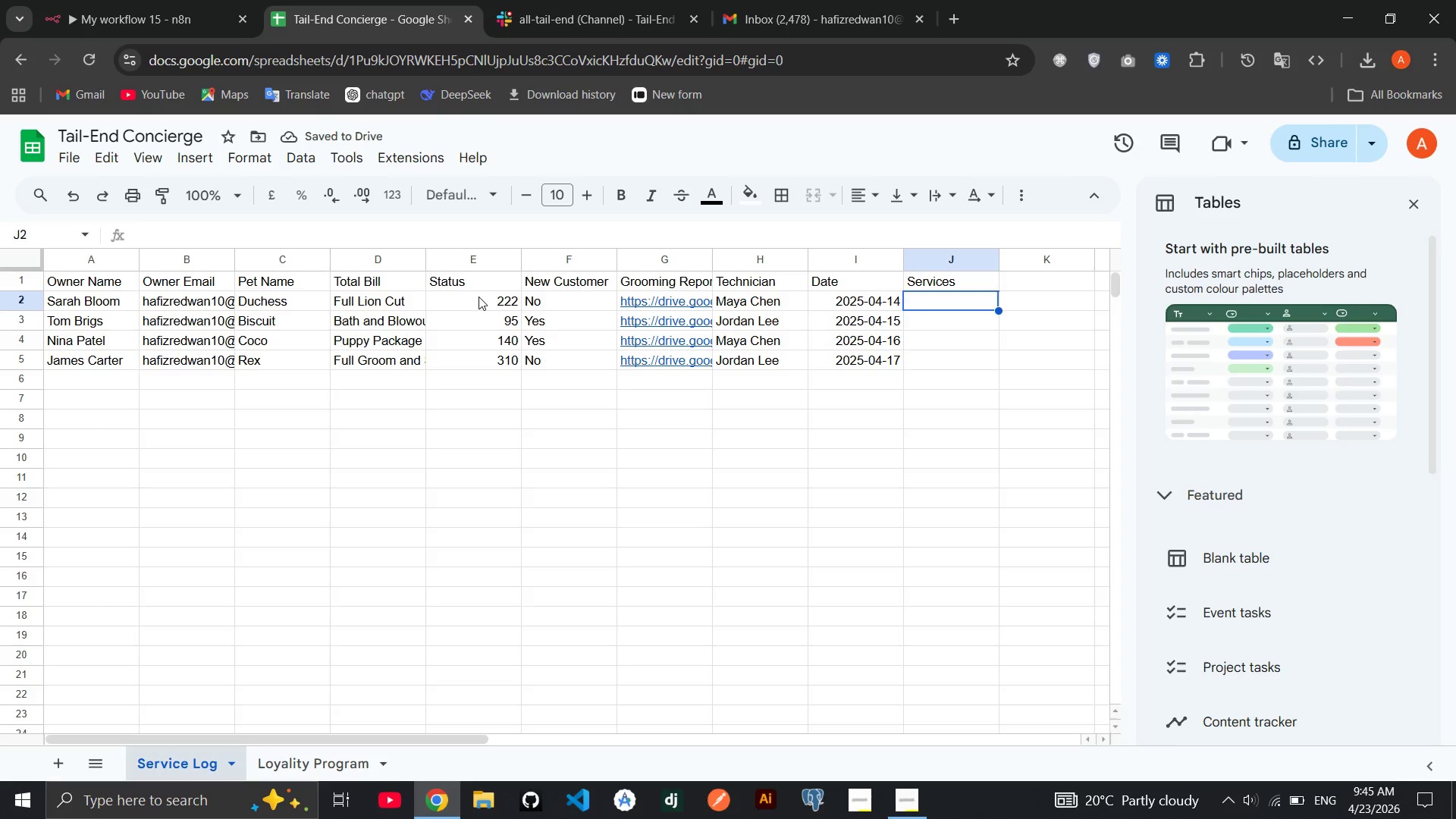 
left_click_drag(start_coordinate=[334, 293], to_coordinate=[404, 358])
 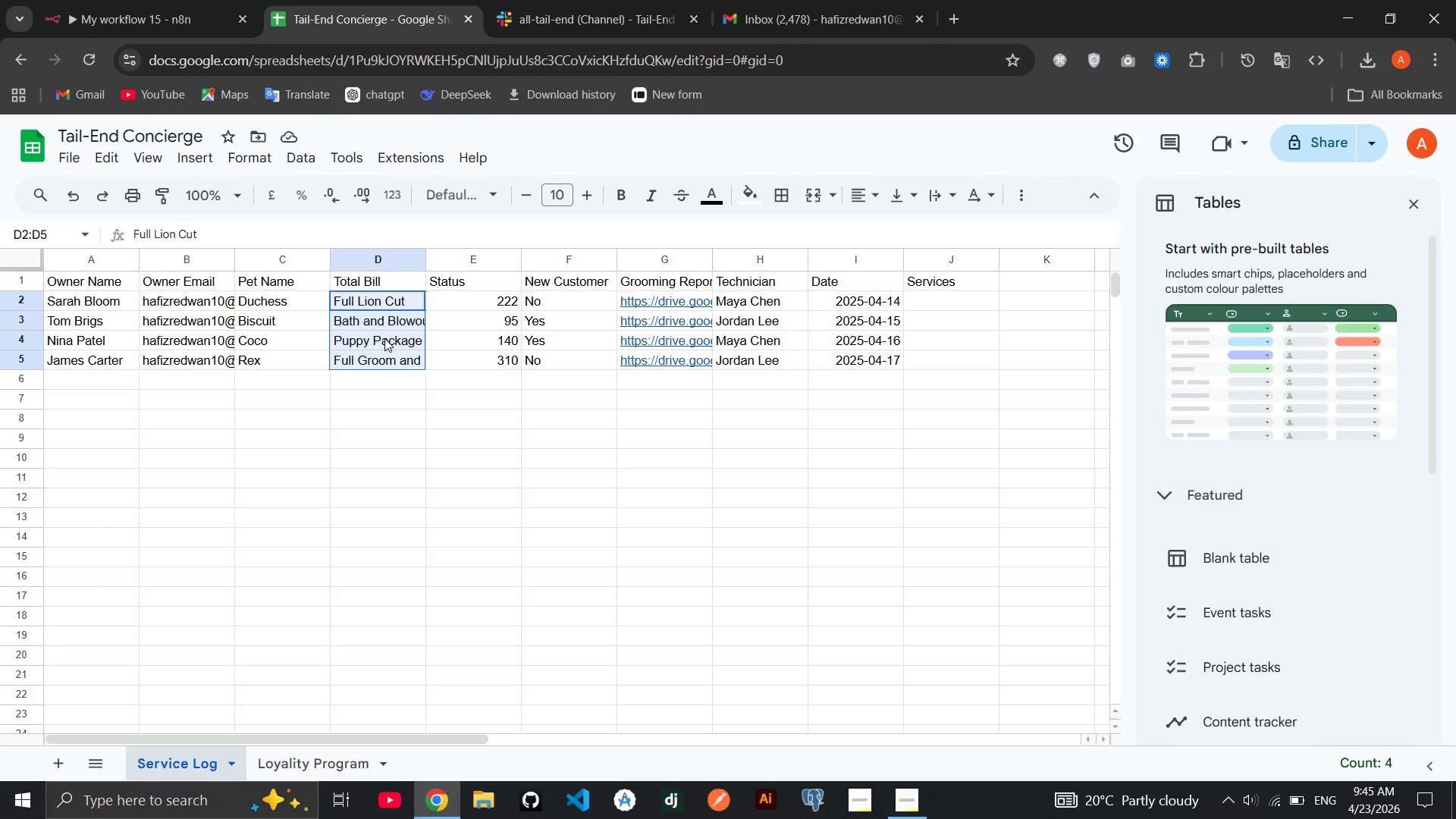 
right_click([384, 338])
 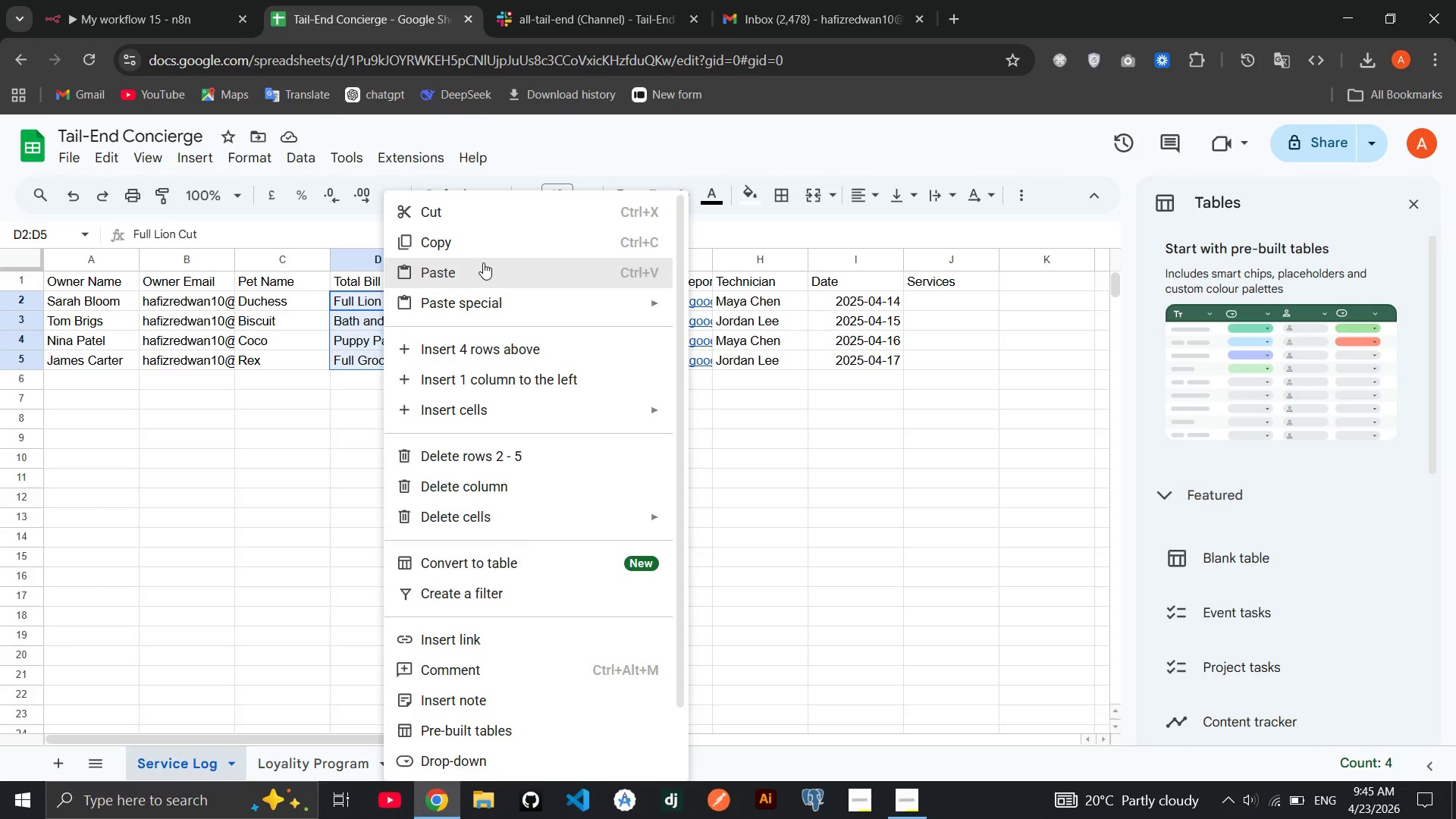 
left_click([483, 257])
 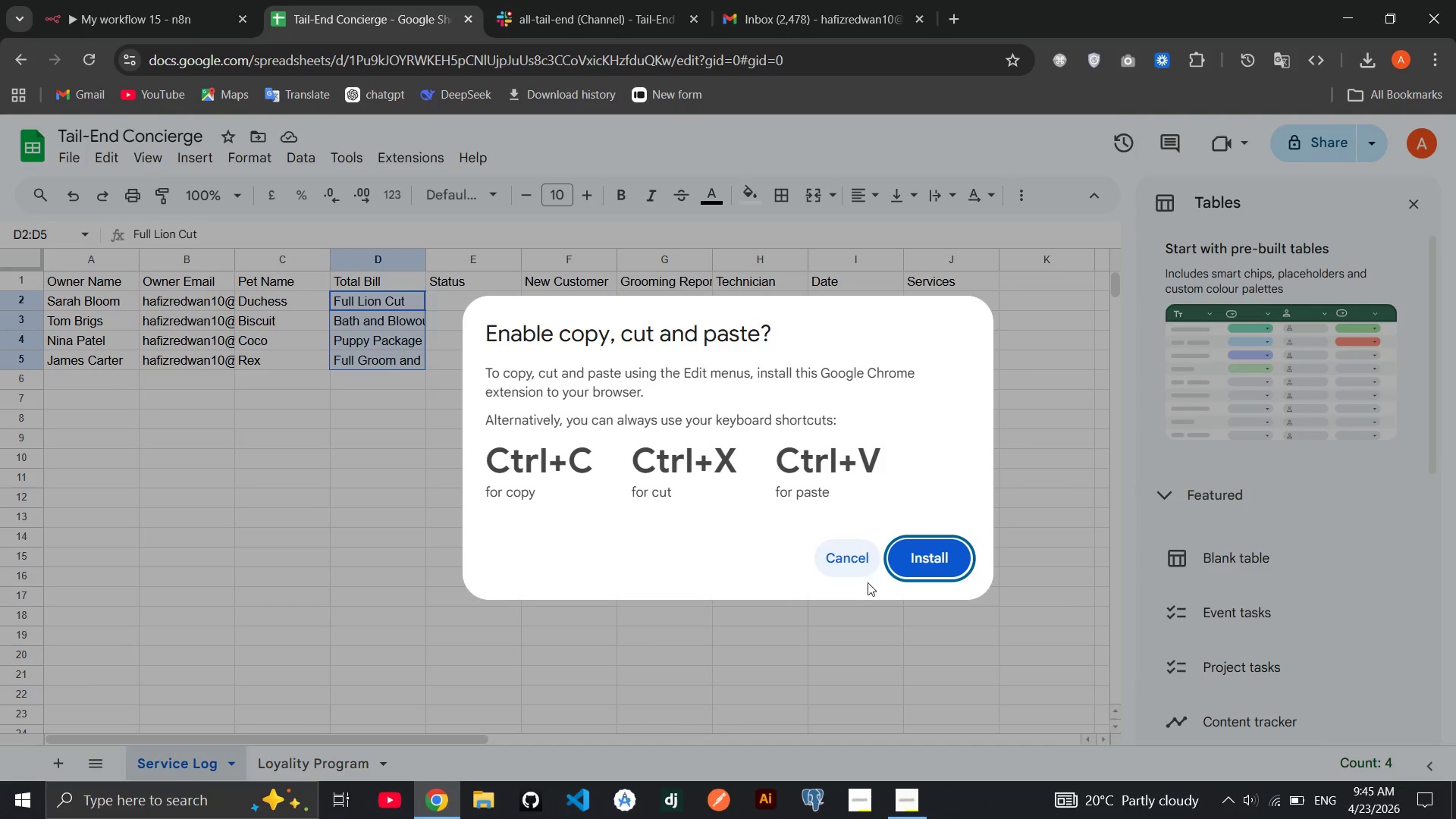 
left_click([841, 556])
 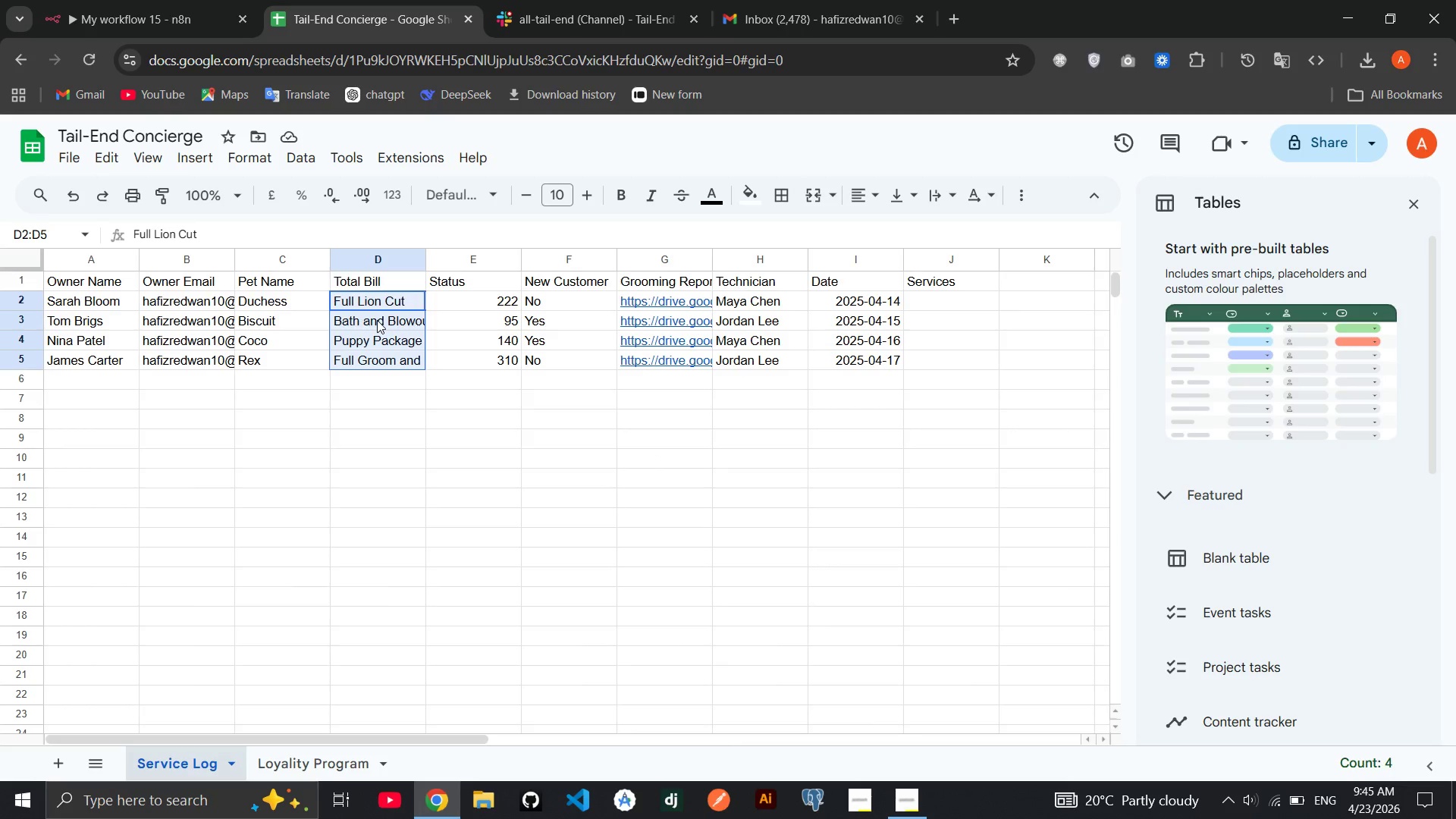 
right_click([377, 320])
 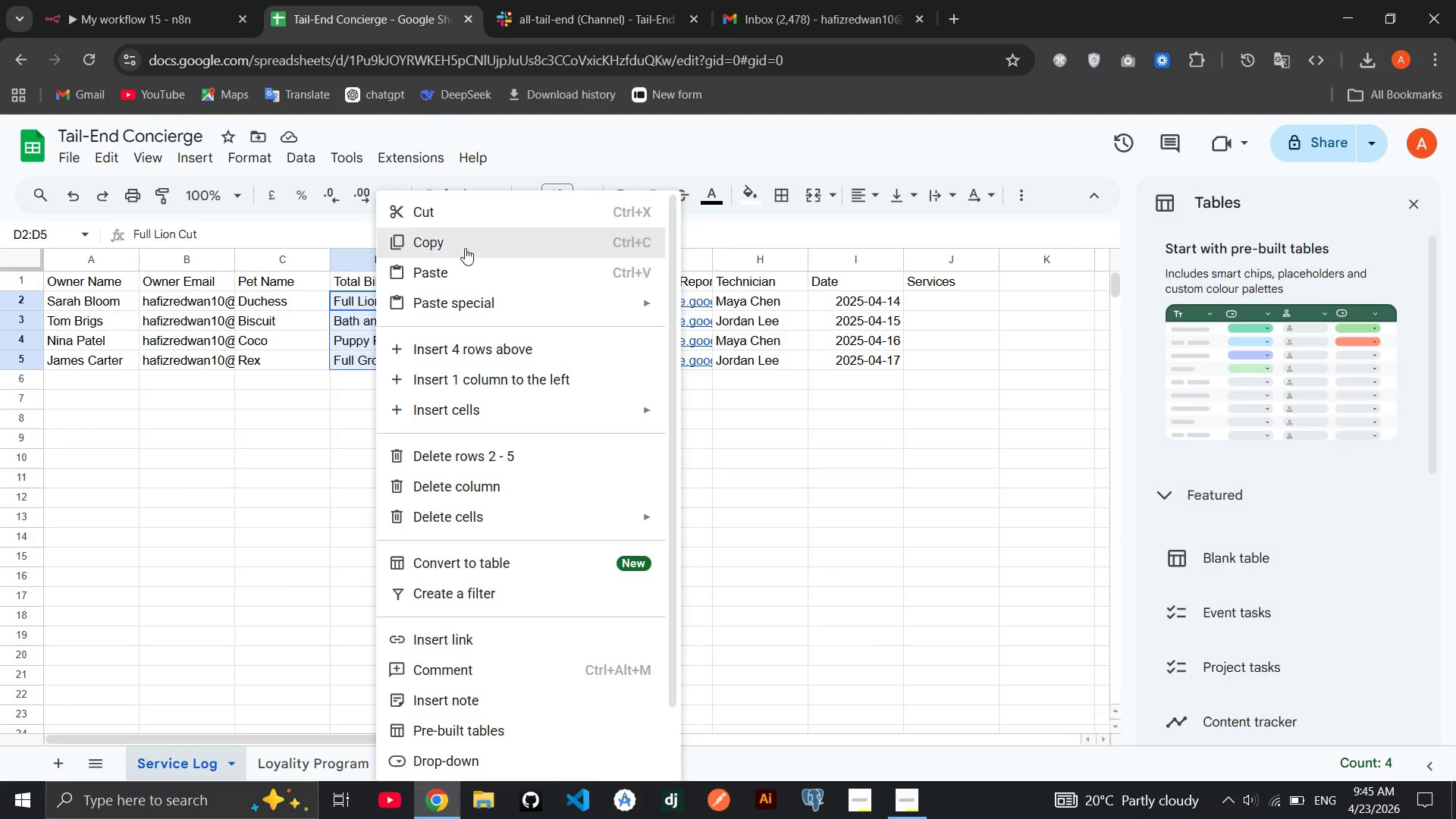 
left_click([466, 246])
 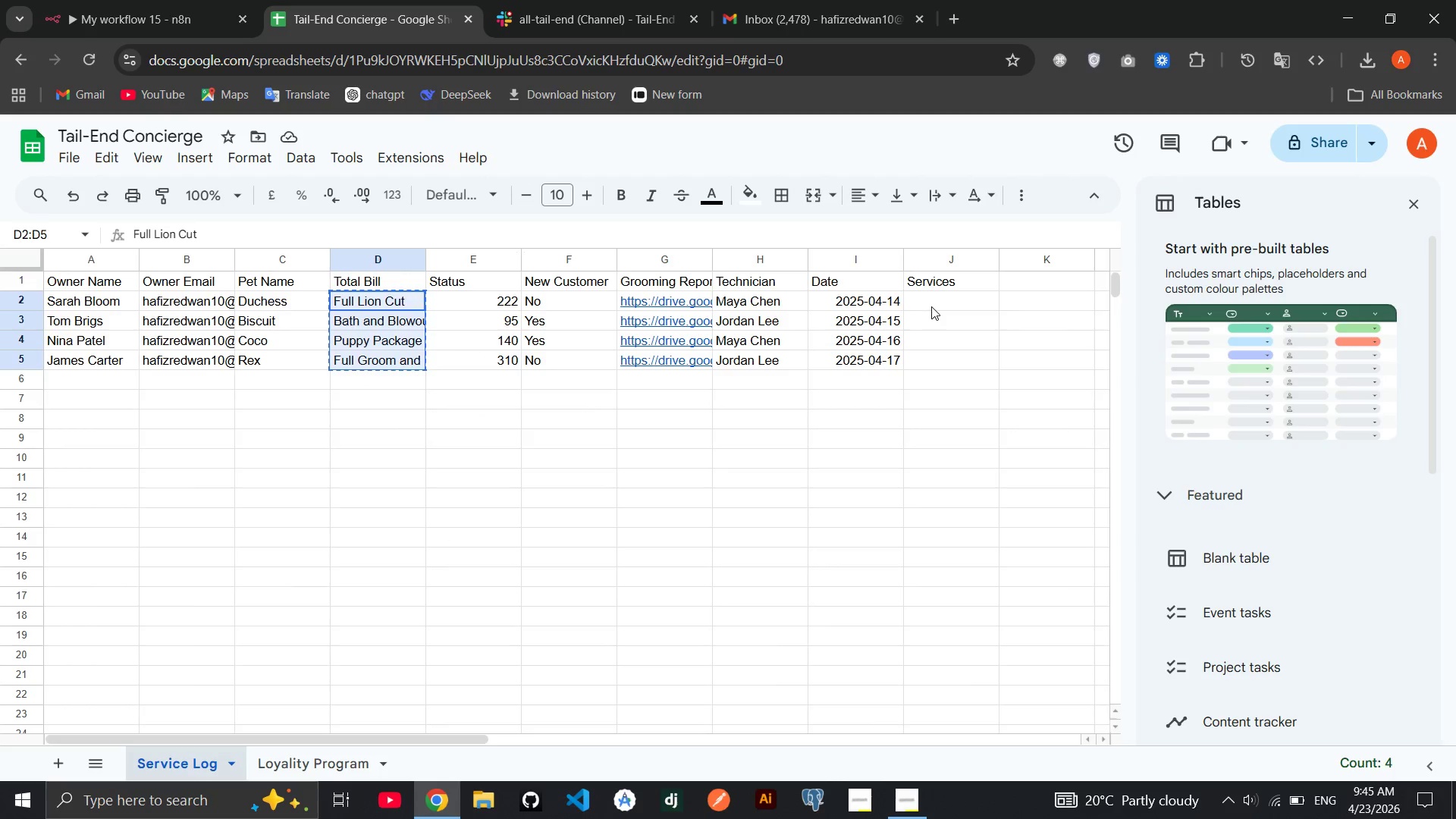 
left_click([933, 304])
 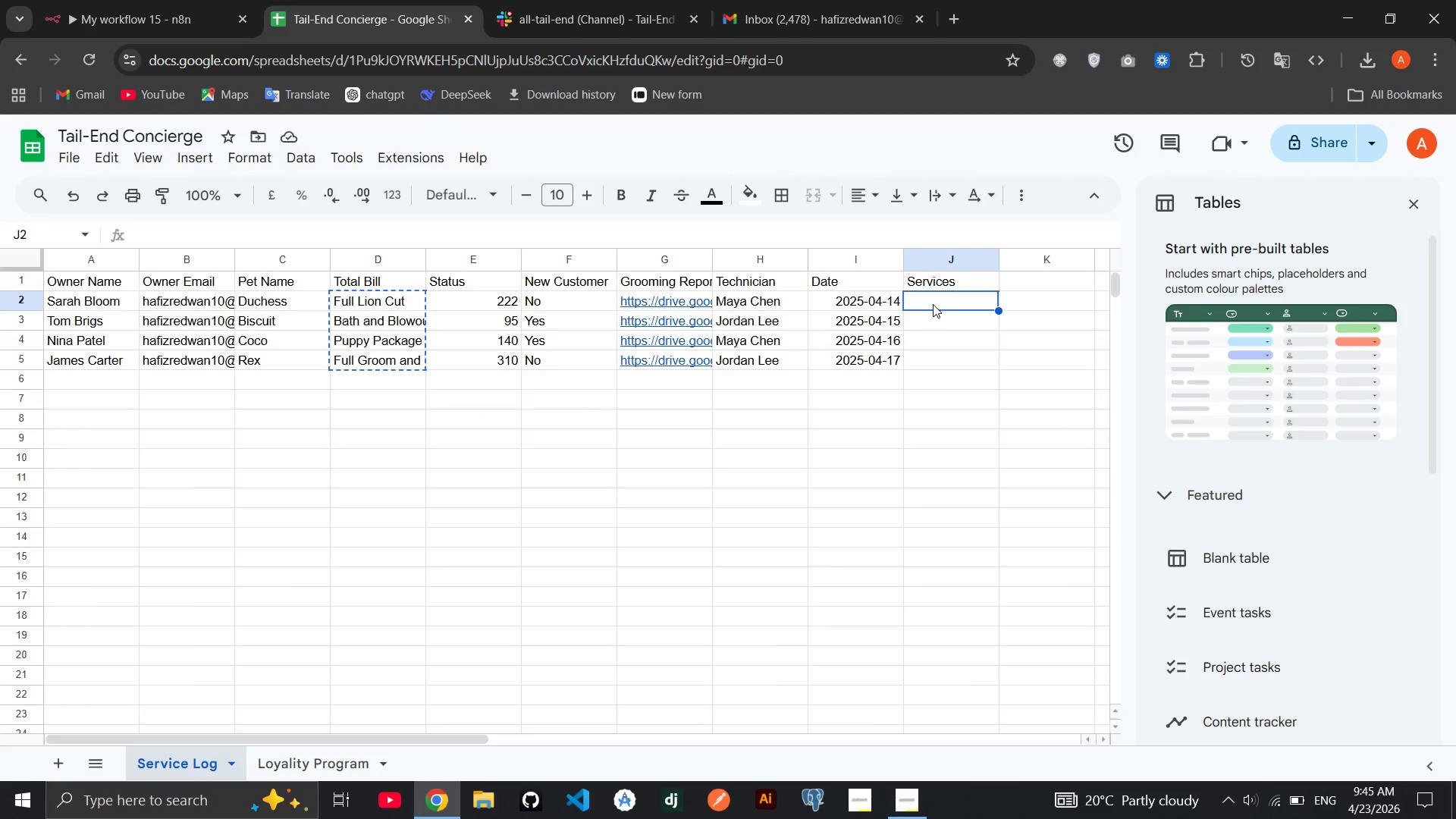 
key(Control+V)
 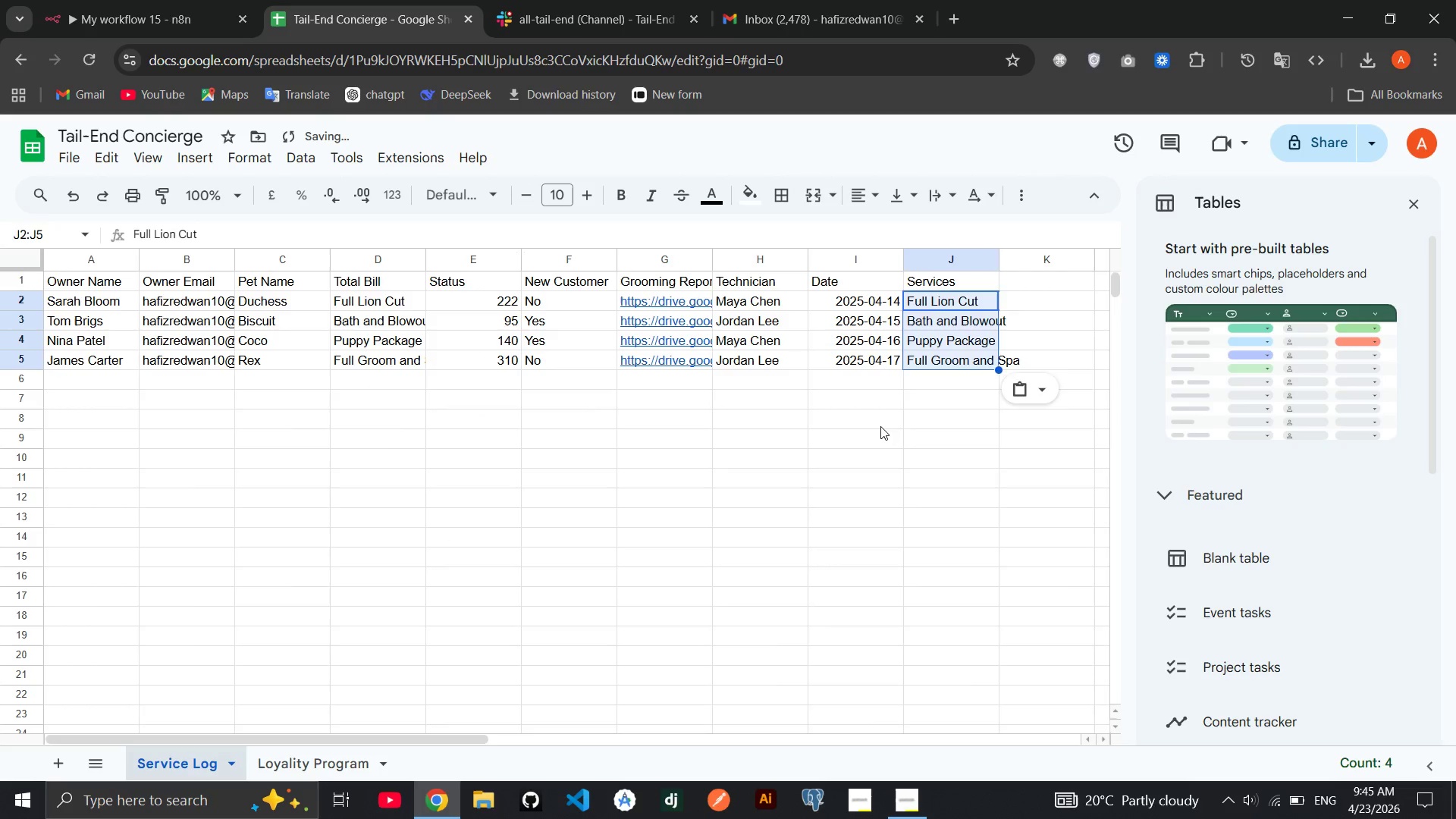 
left_click([880, 426])
 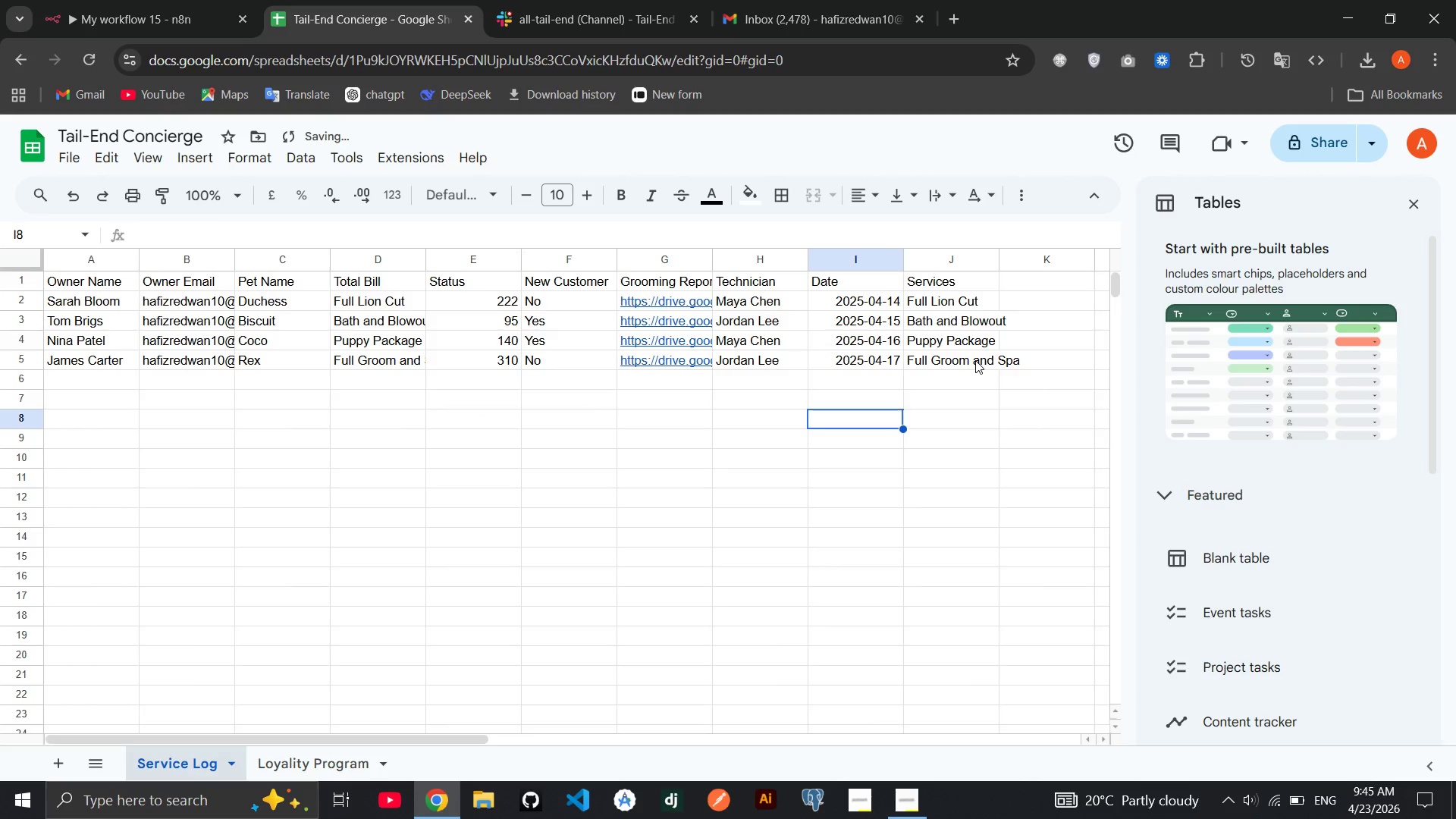 
double_click([975, 360])
 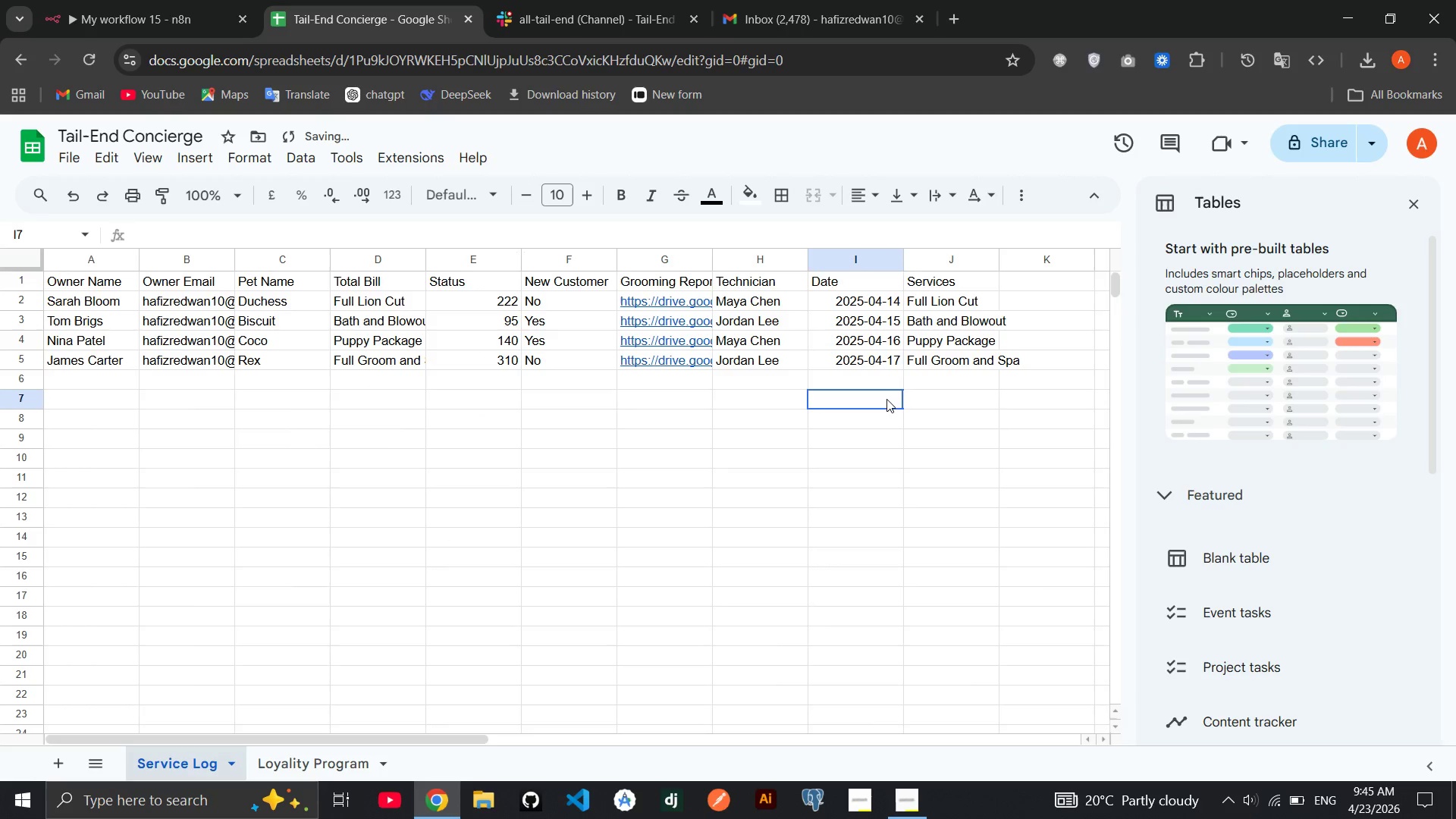 
left_click([886, 399])
 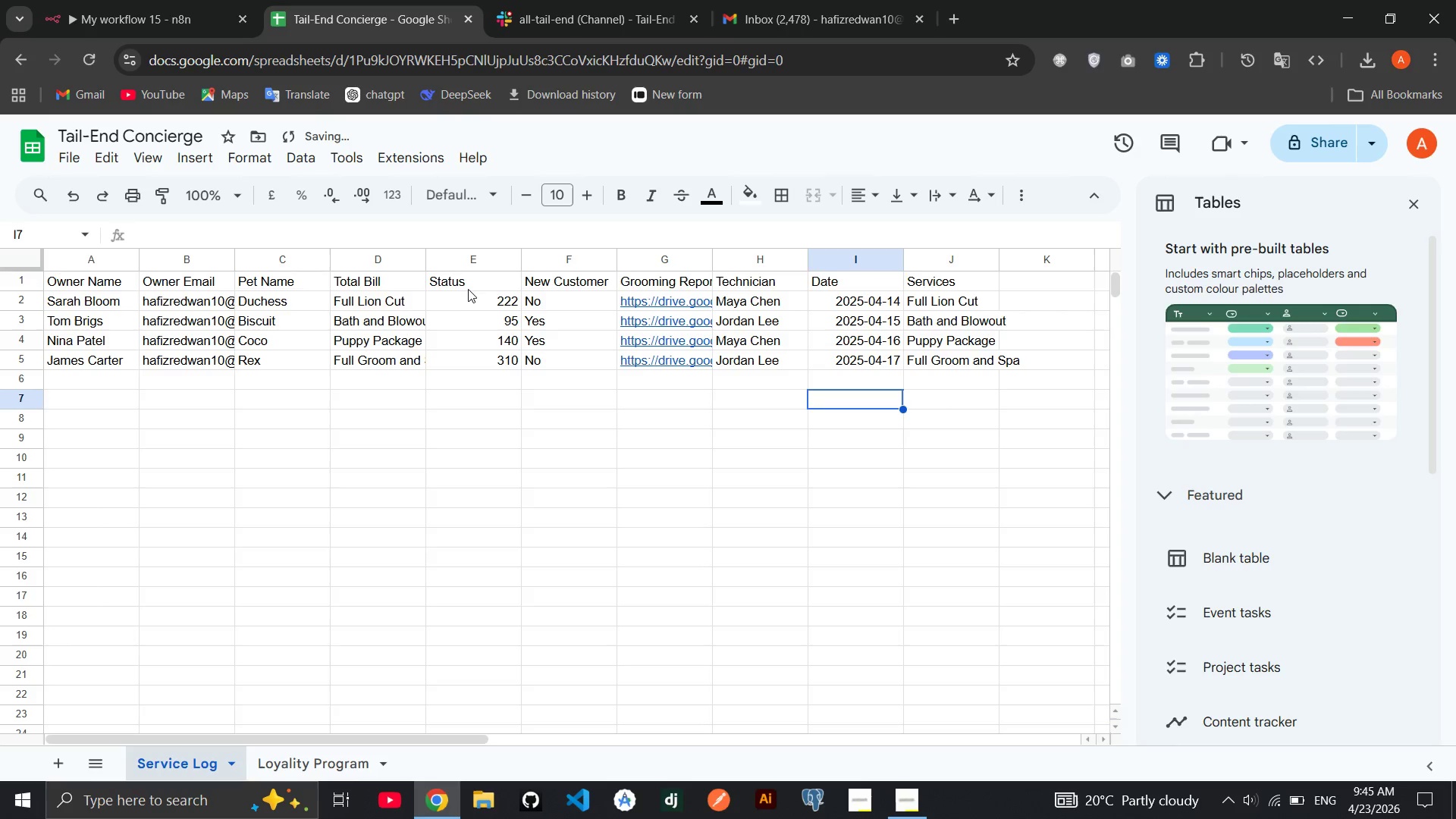 
wait(5.89)
 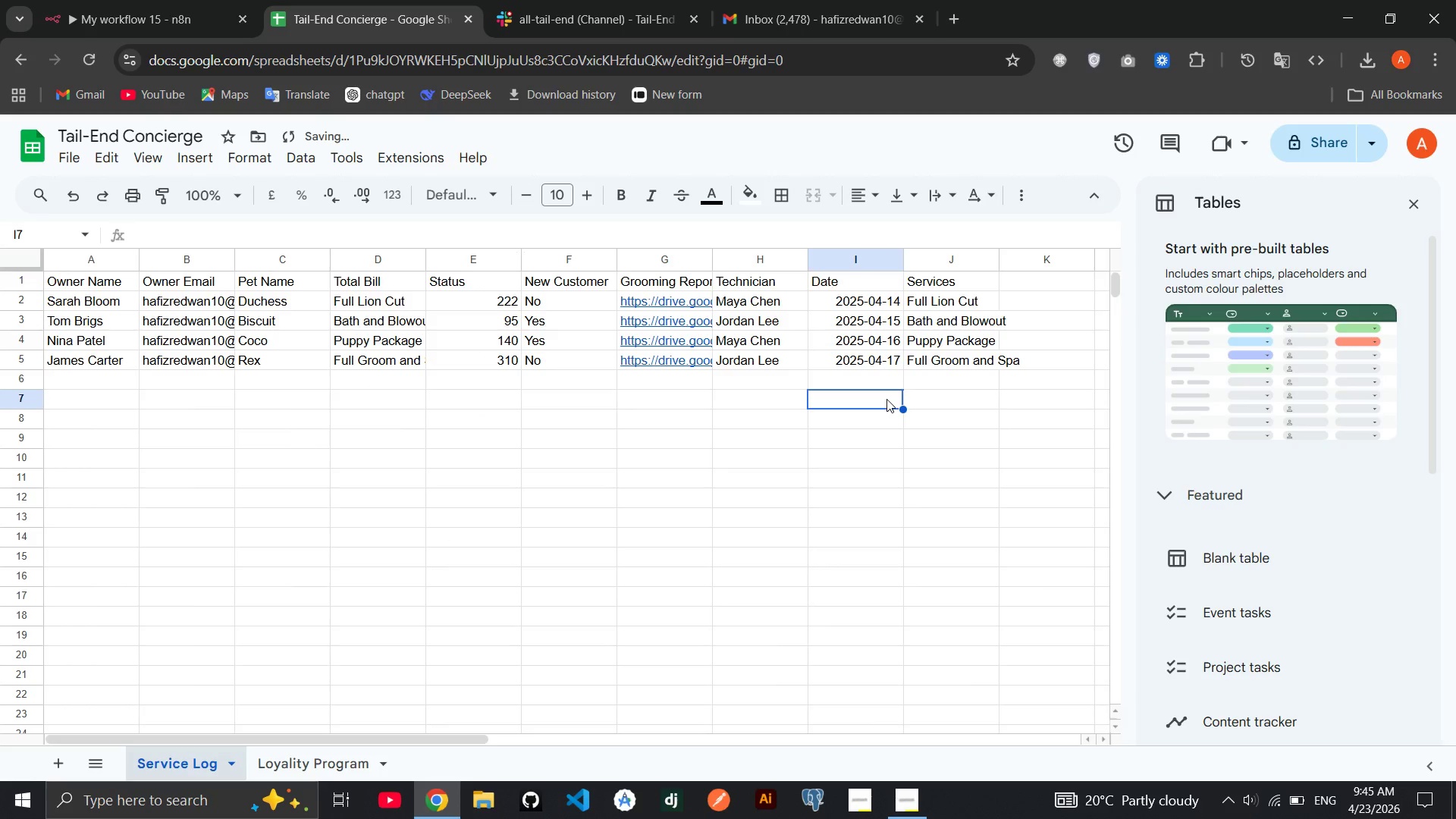 
double_click([488, 284])
 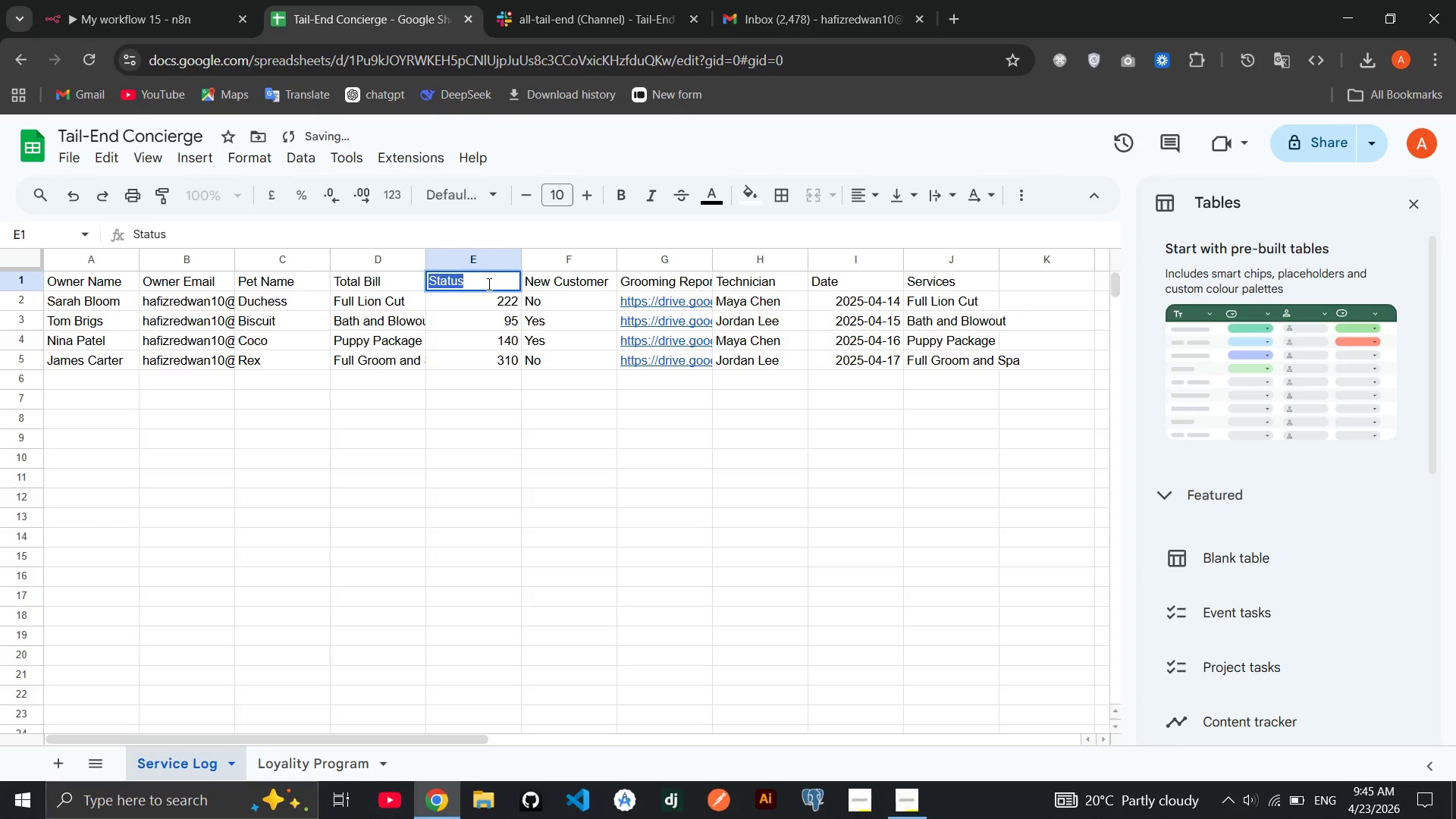 
triple_click([488, 284])
 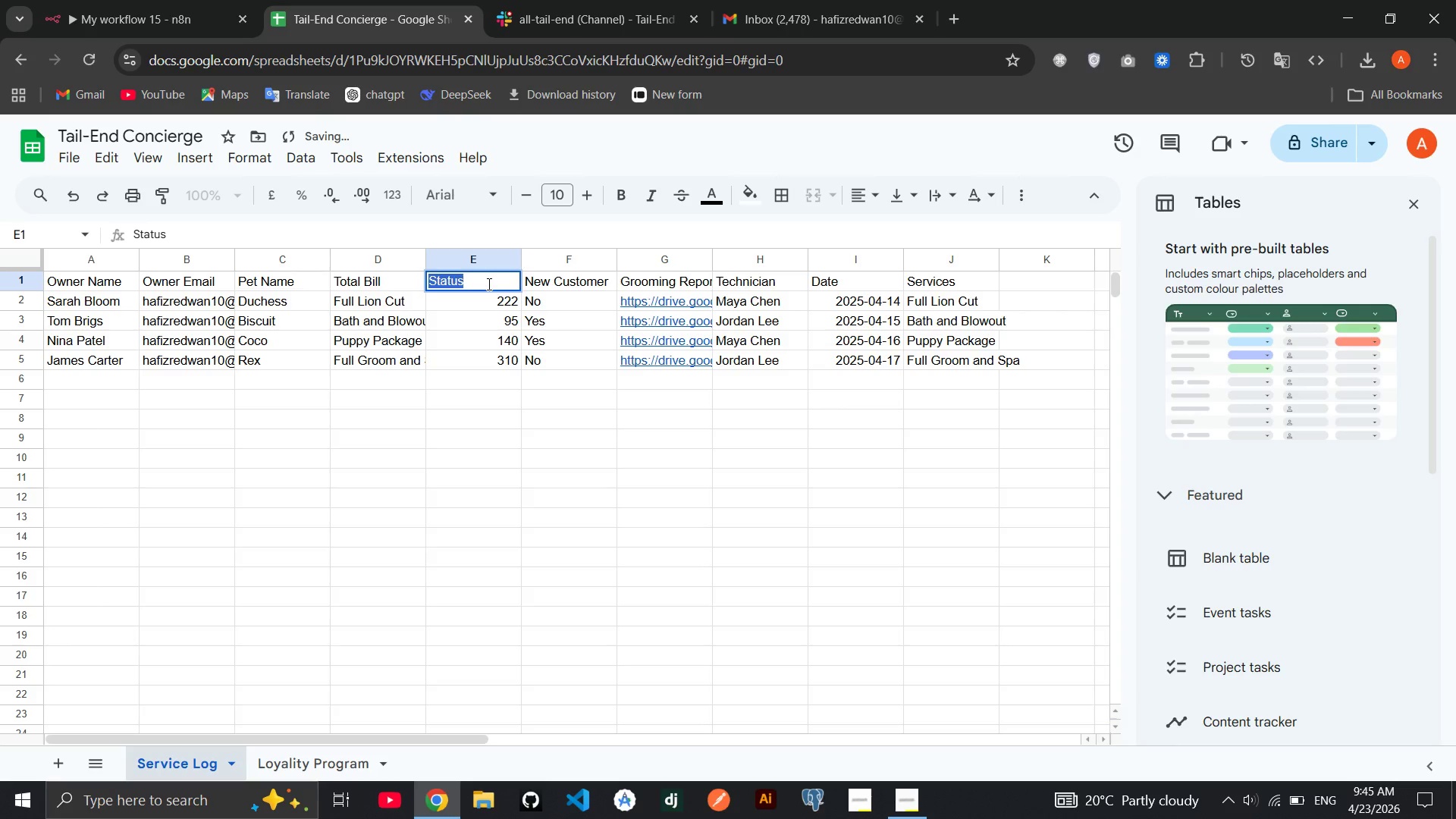 
type(Total Bill)
 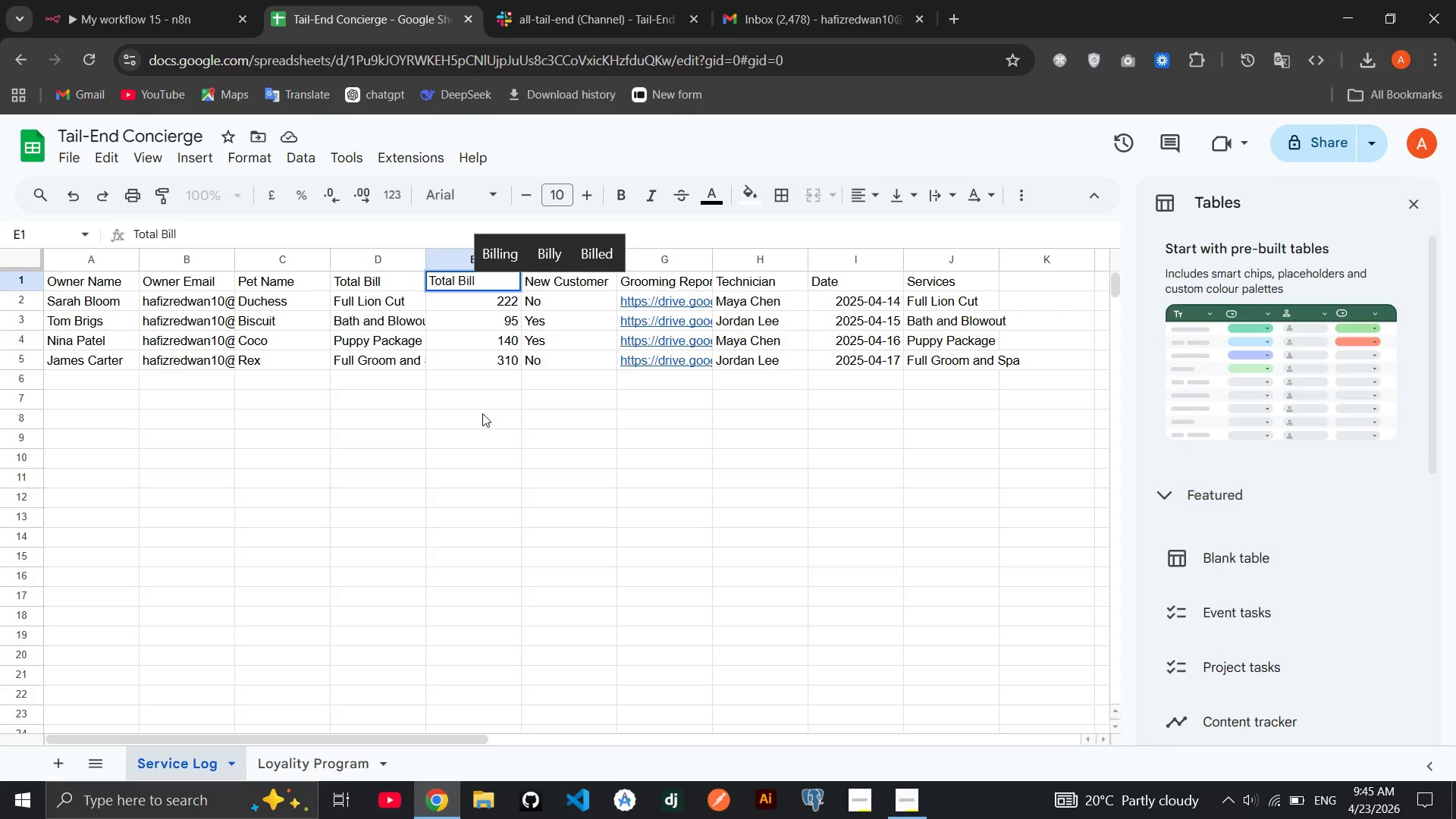 
left_click([482, 413])
 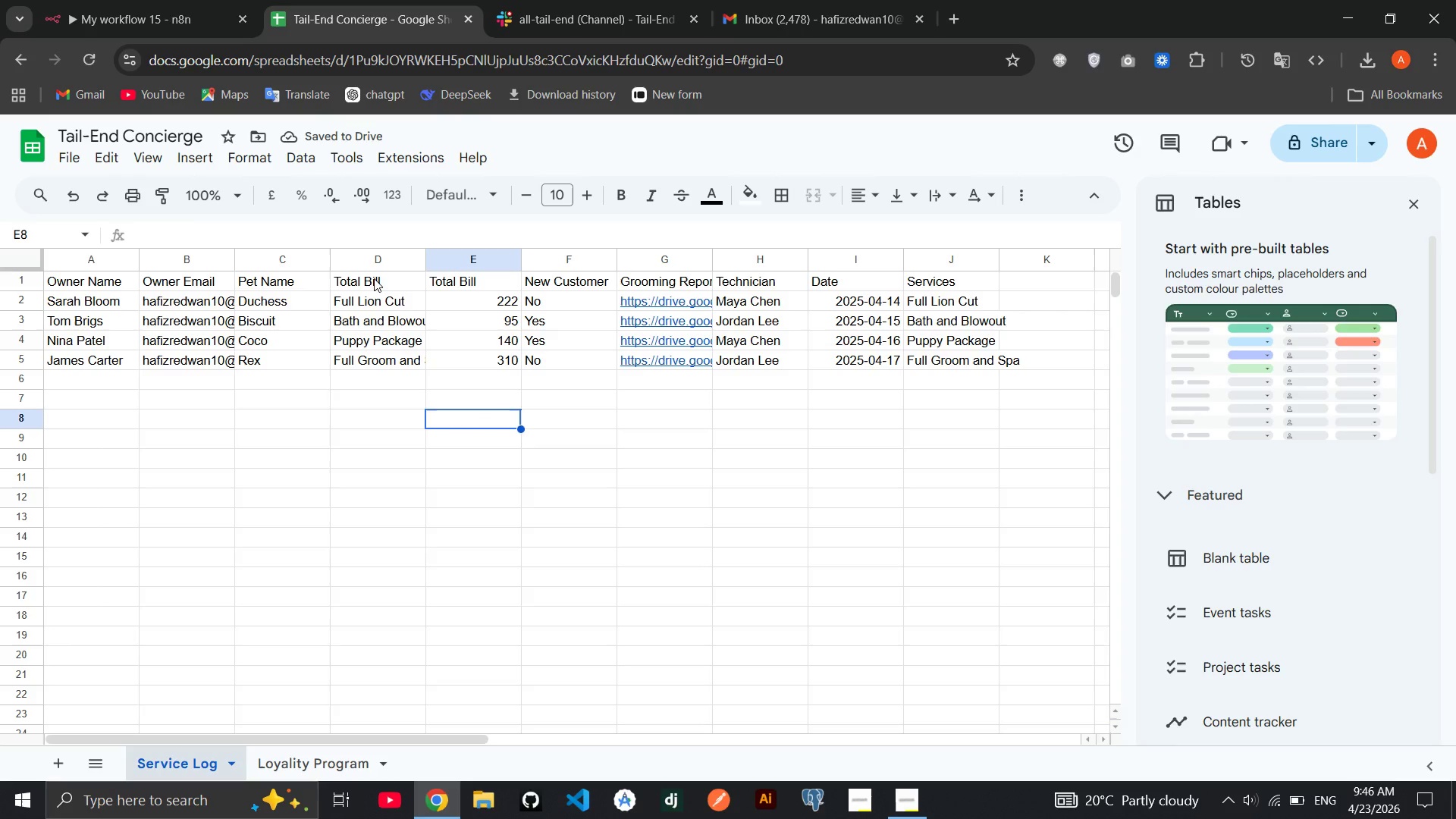 
wait(13.64)
 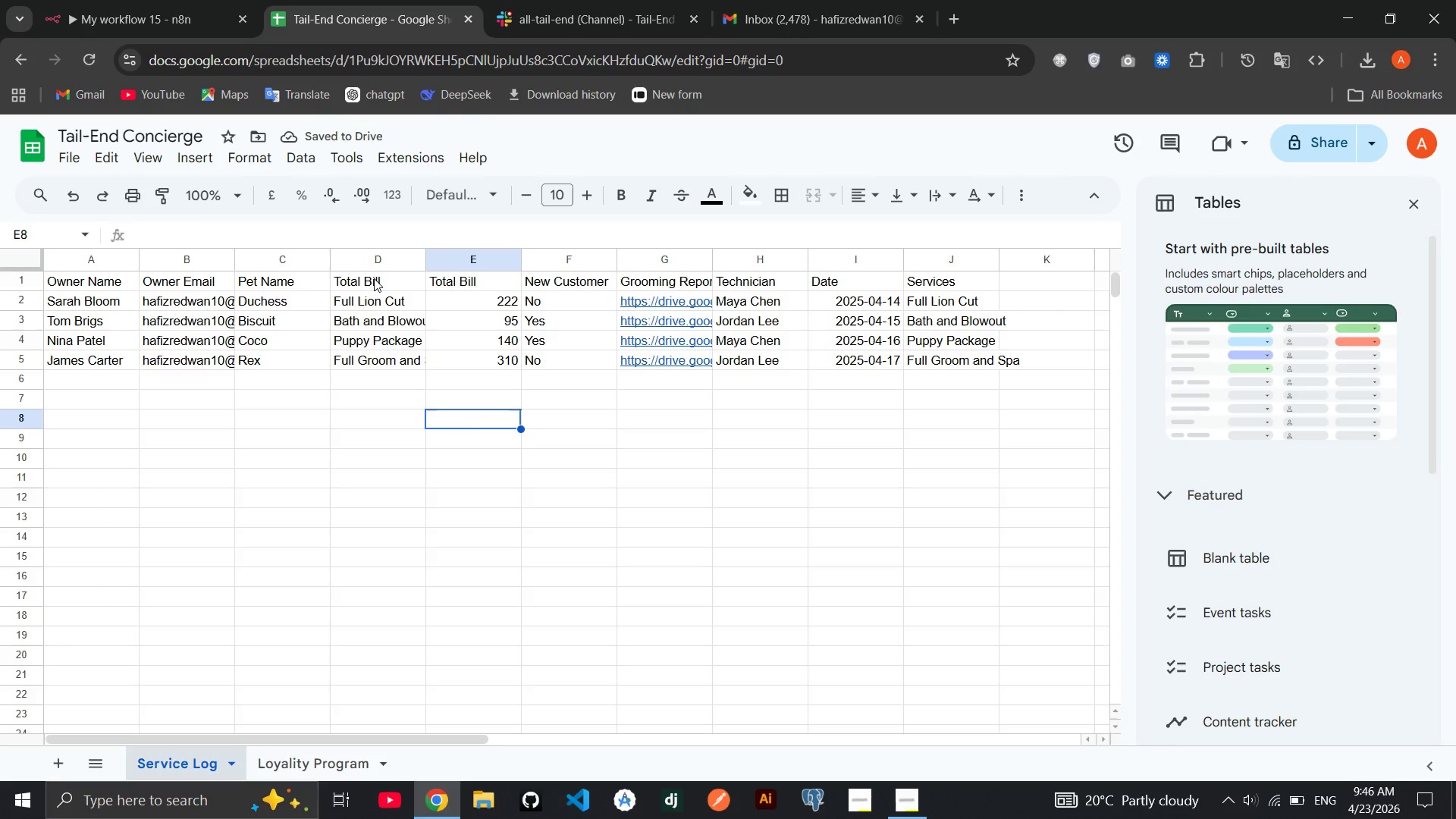 
left_click_drag(start_coordinate=[937, 283], to_coordinate=[941, 354])
 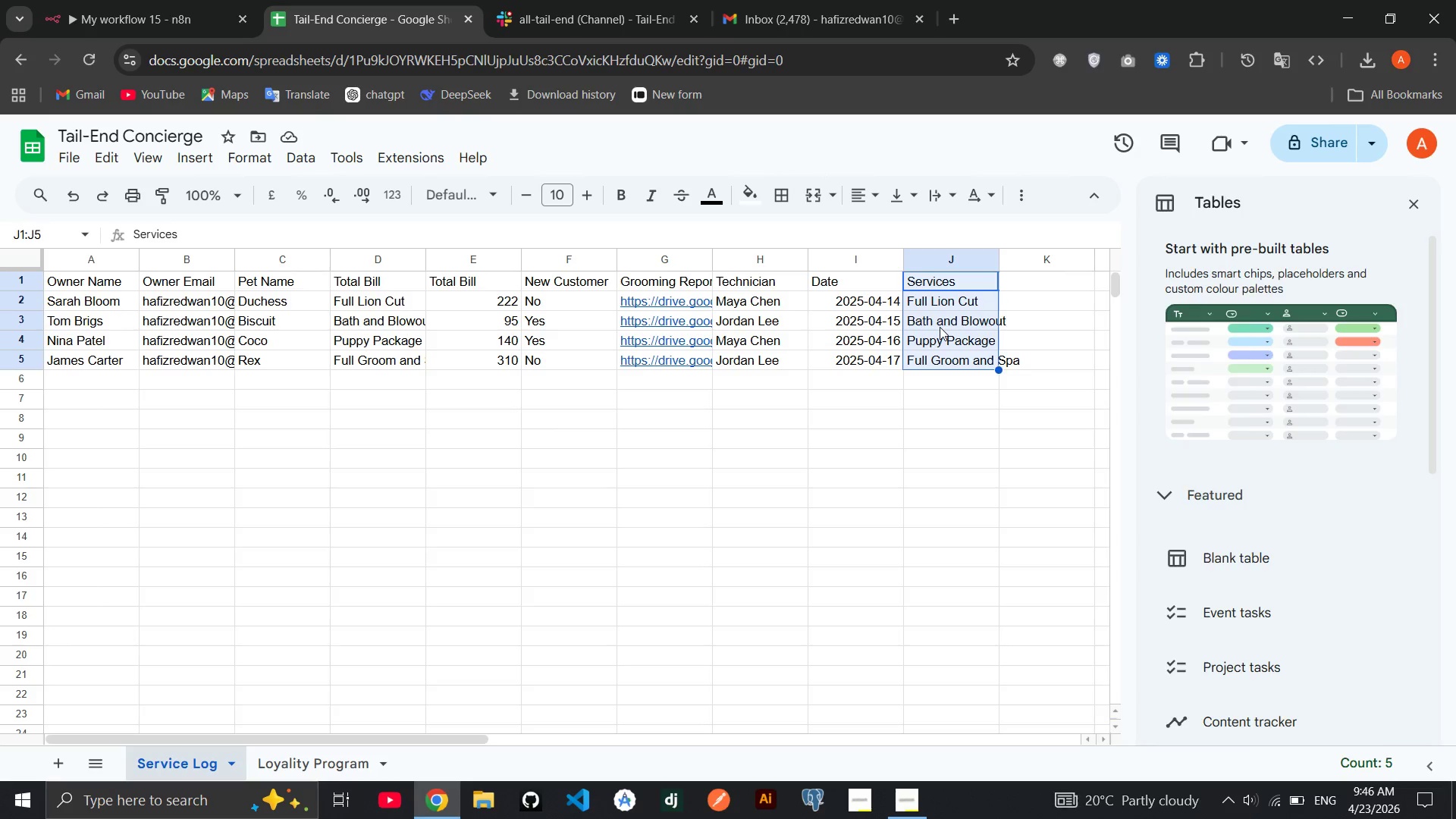 
right_click([940, 327])
 